 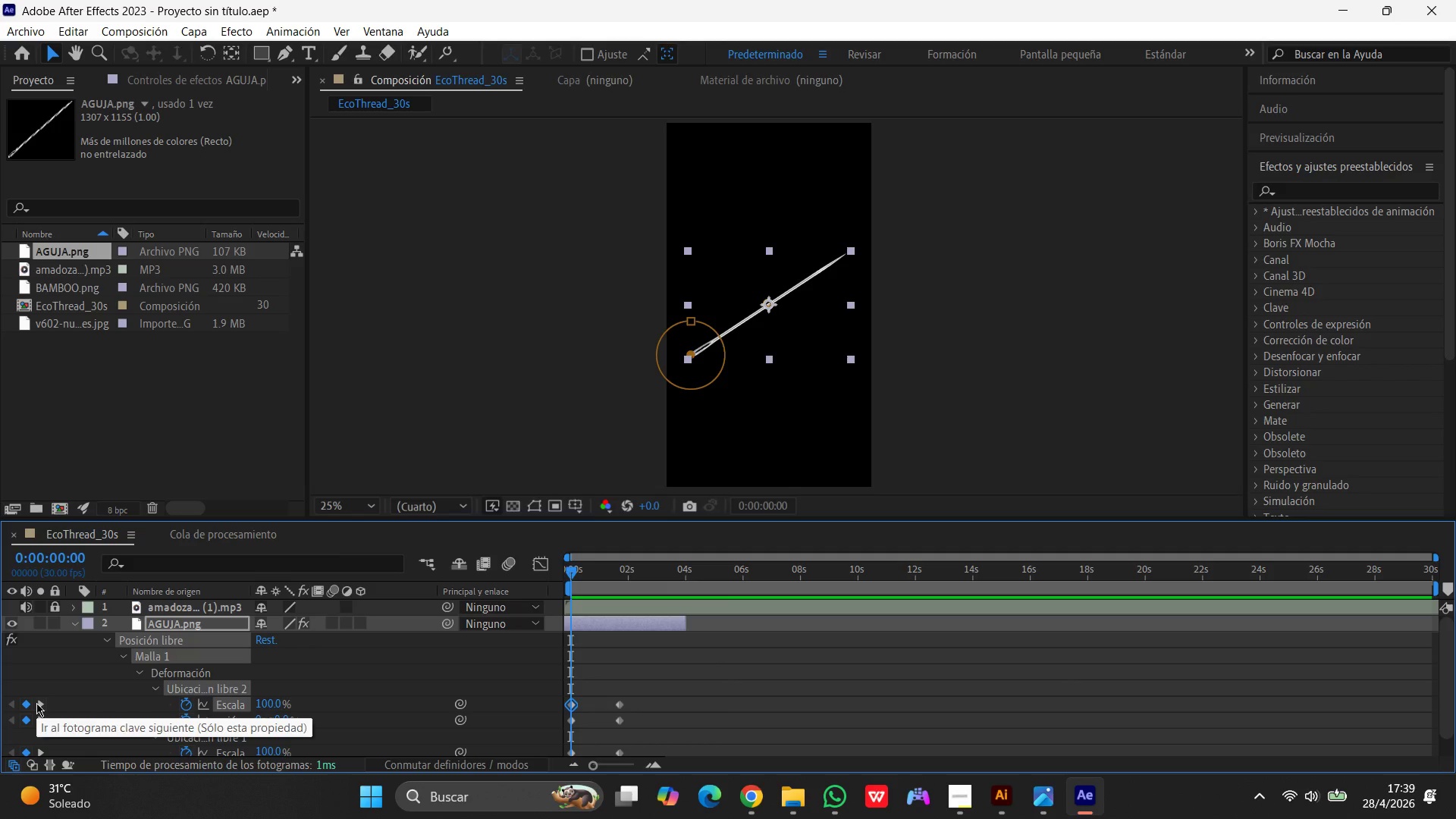 
right_click([59, 704])
 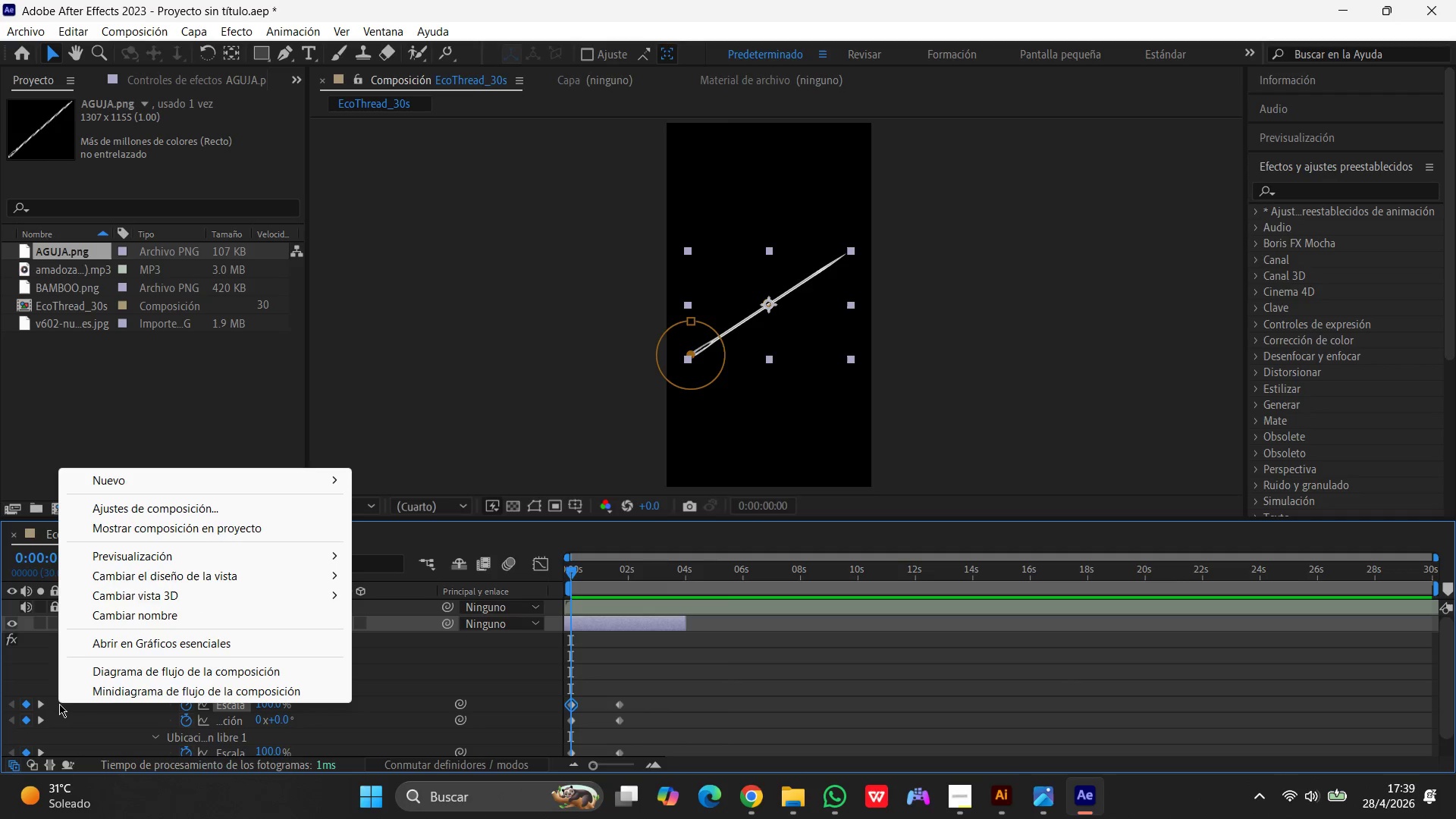 
wait(11.34)
 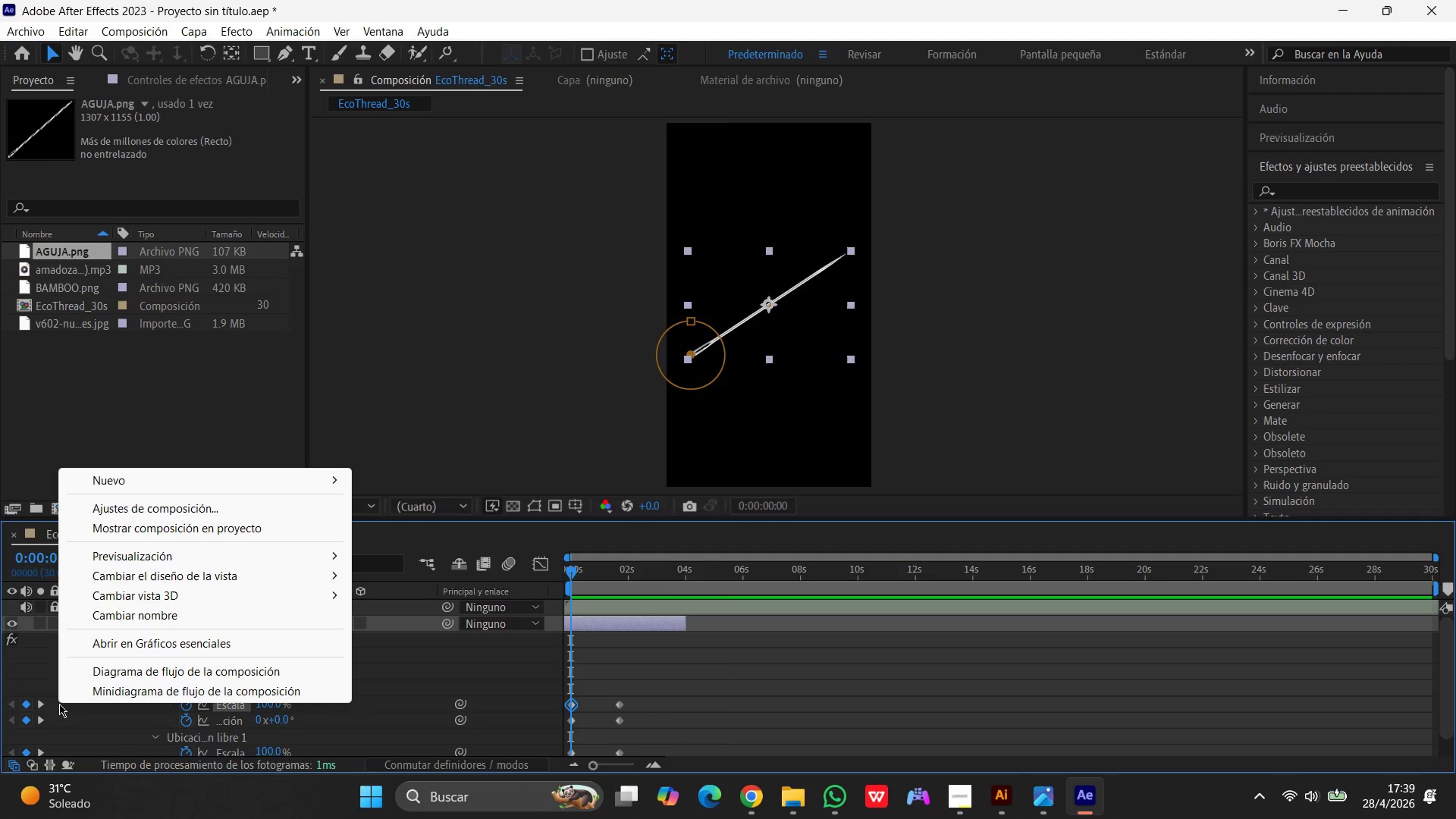 
right_click([11, 704])
 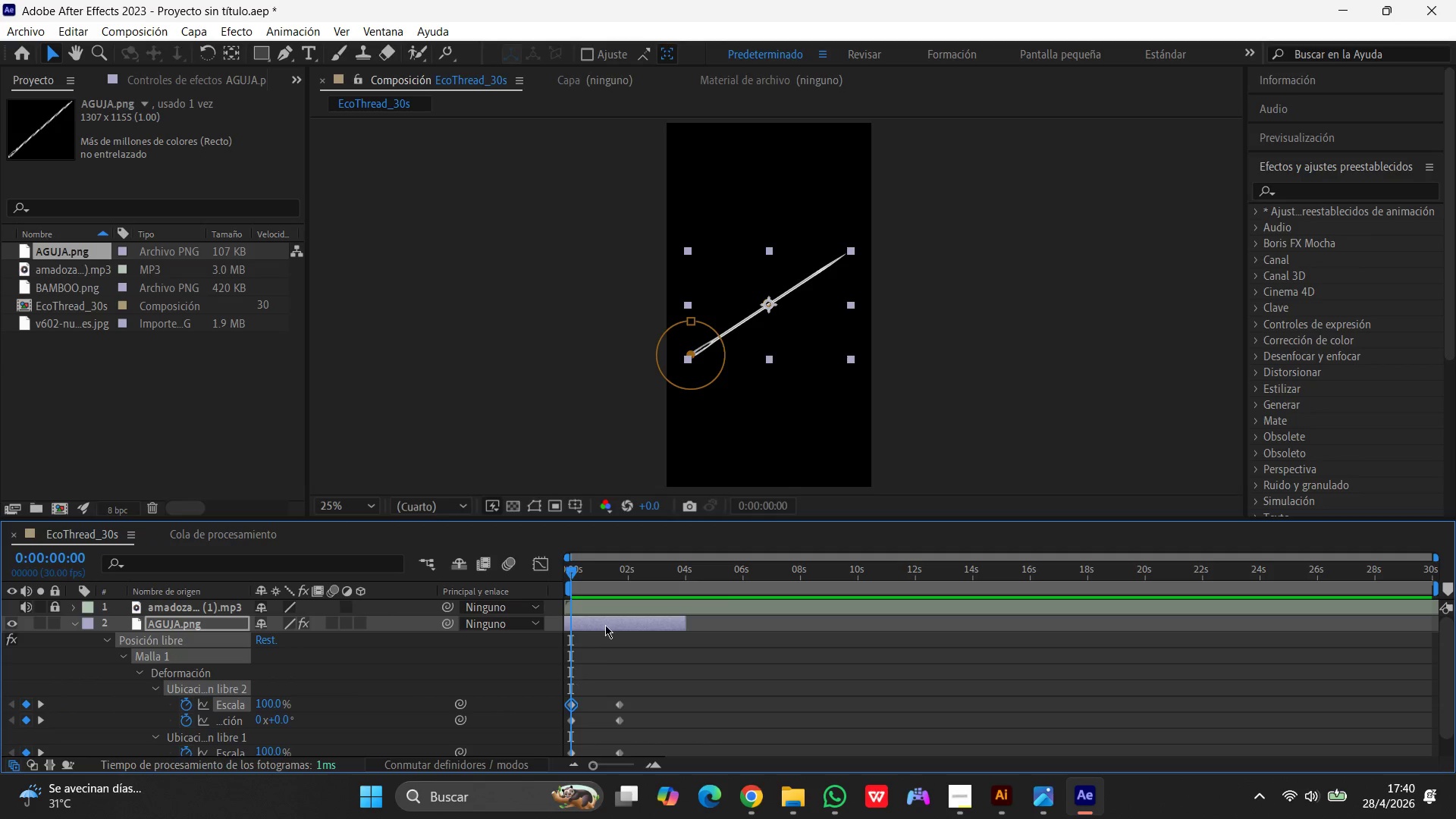 
right_click([607, 622])
 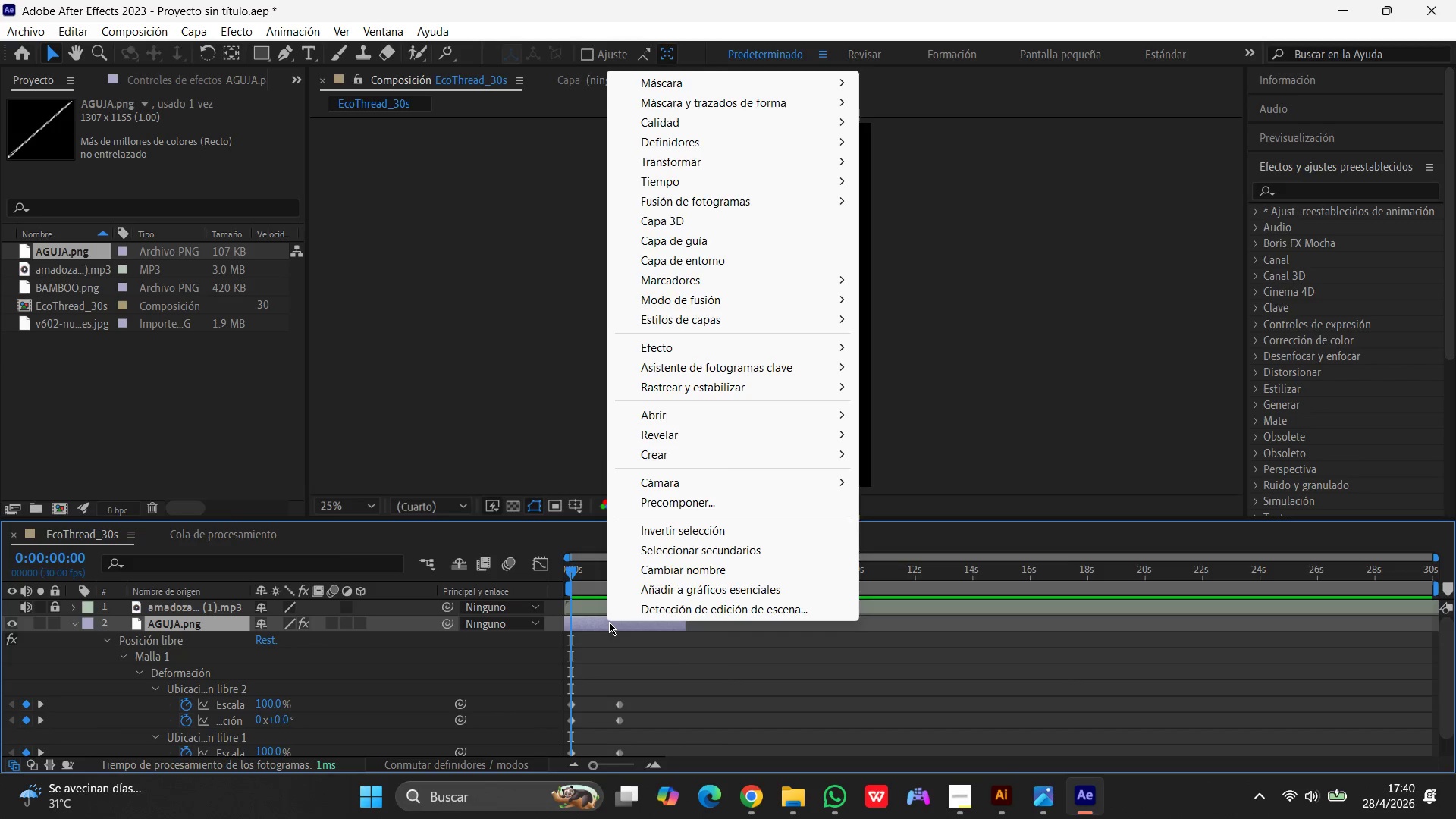 
wait(54.14)
 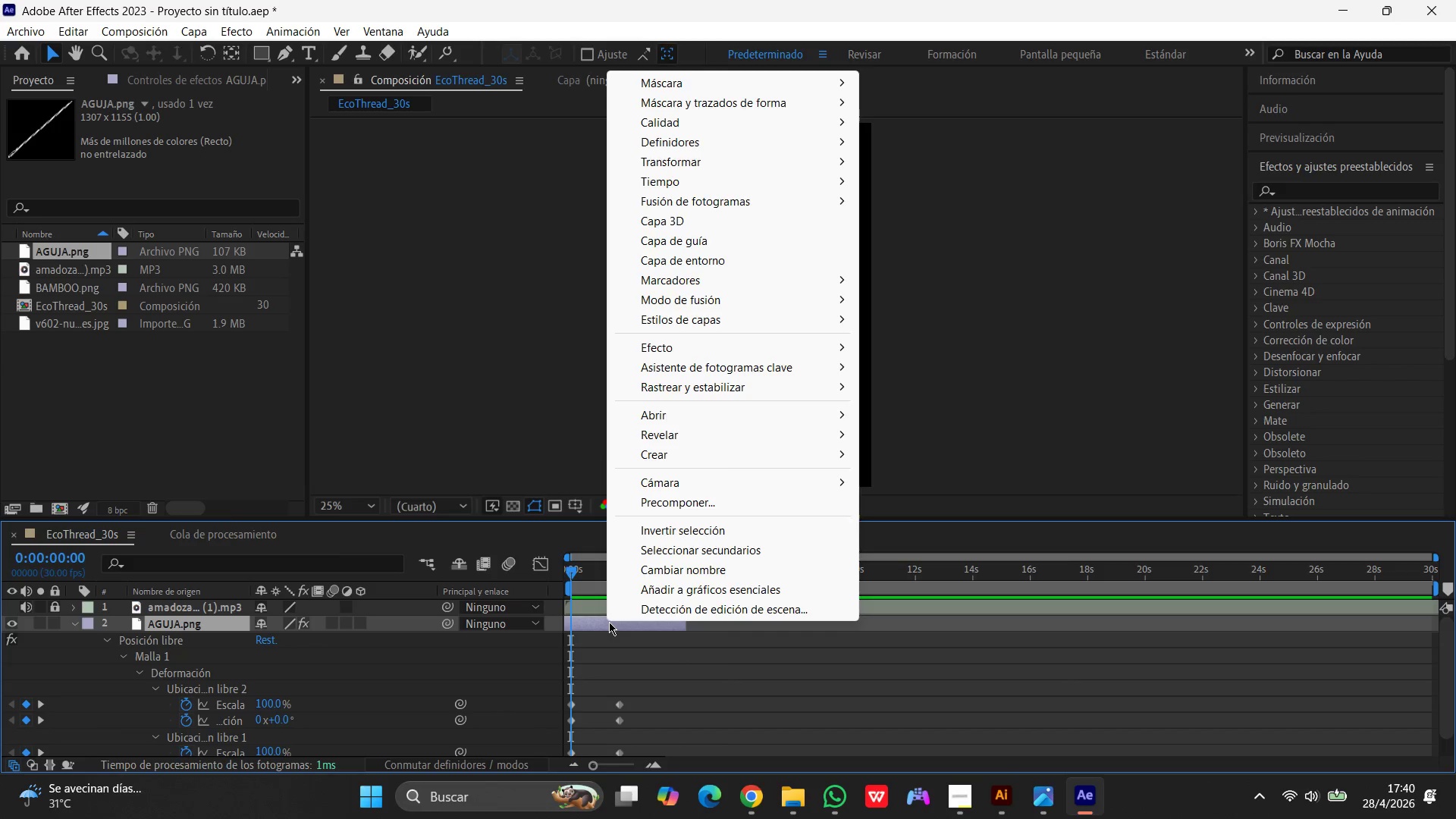 
right_click([24, 703])
 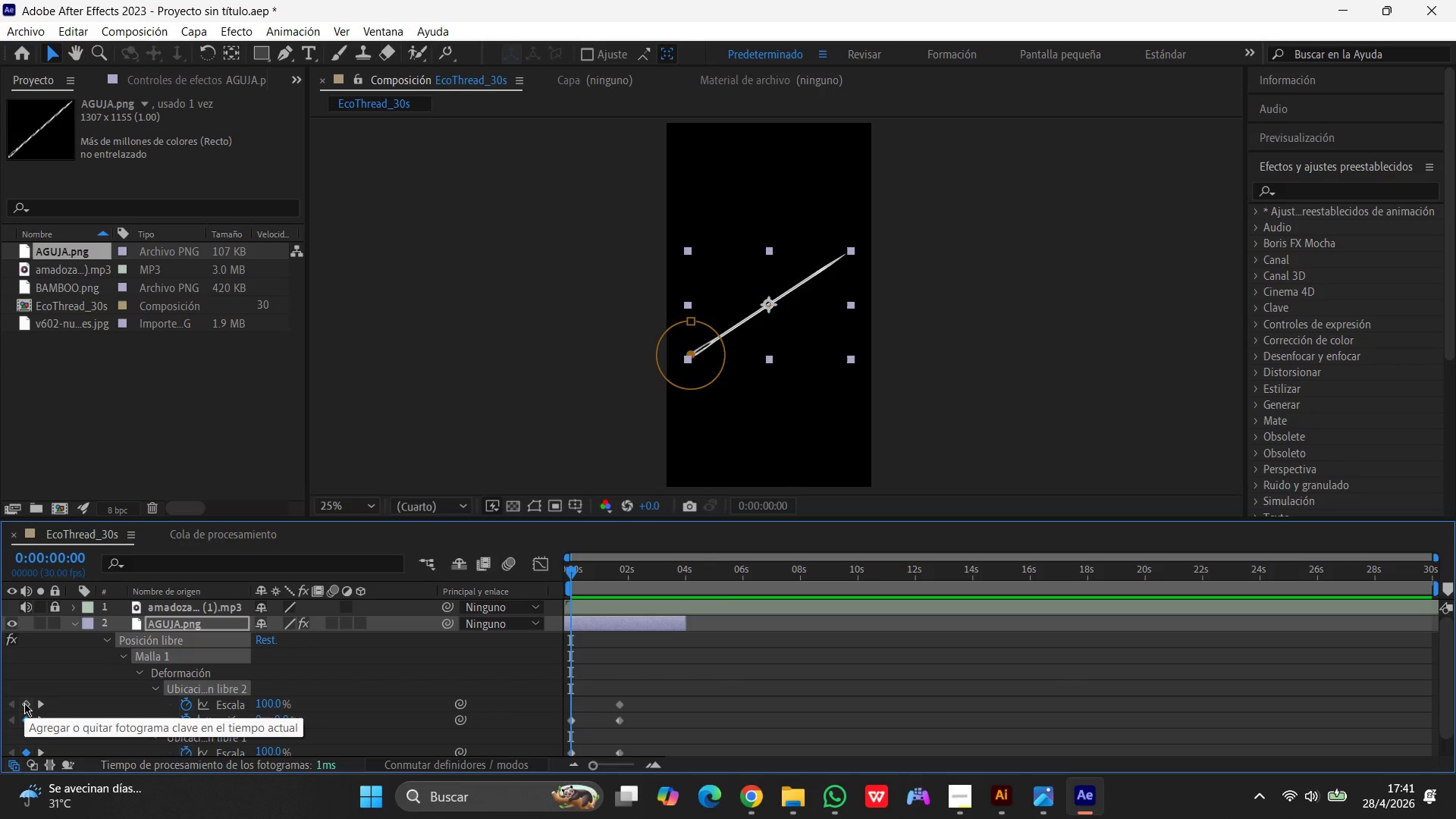 
right_click([24, 703])
 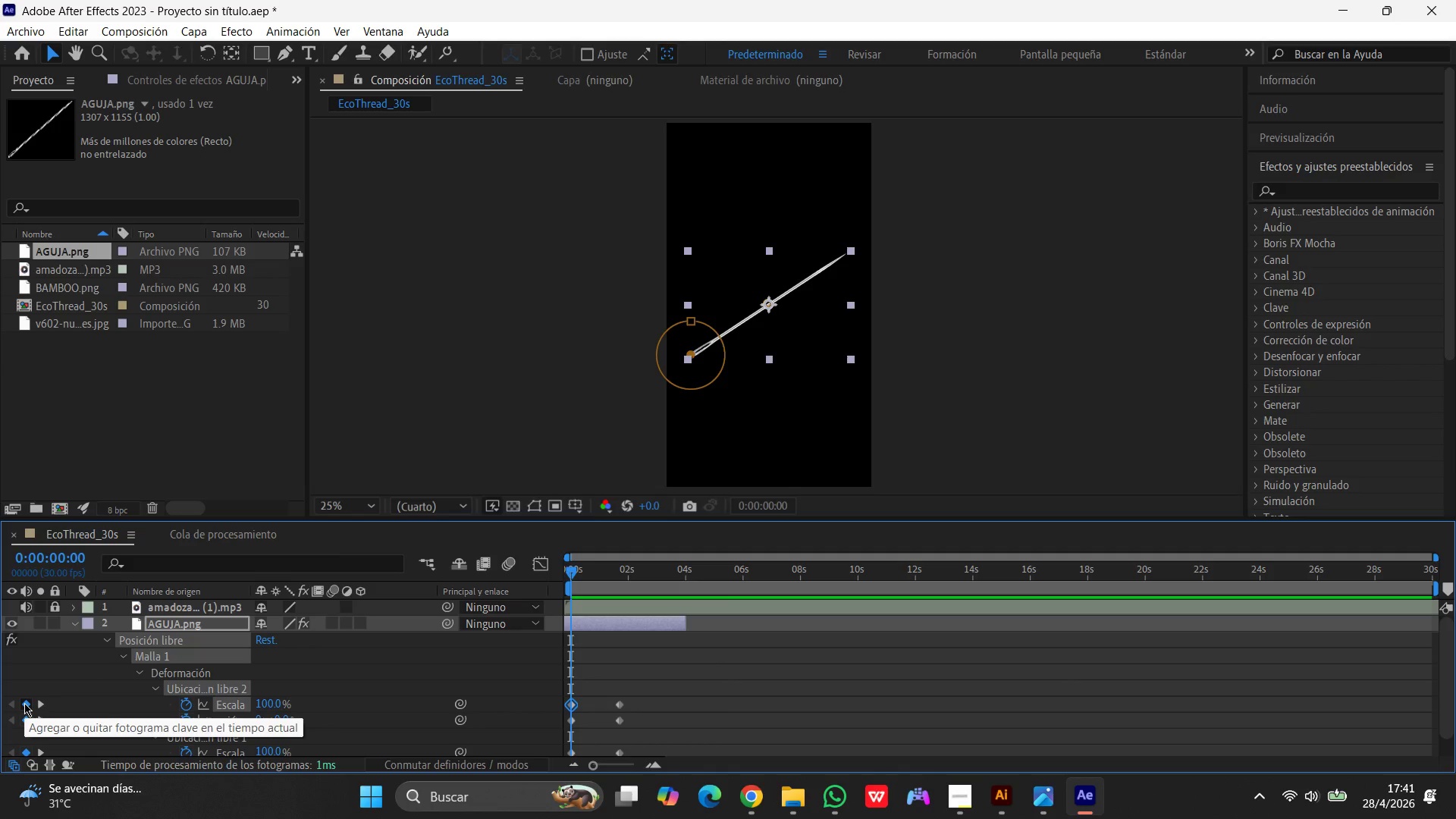 
left_click([24, 703])
 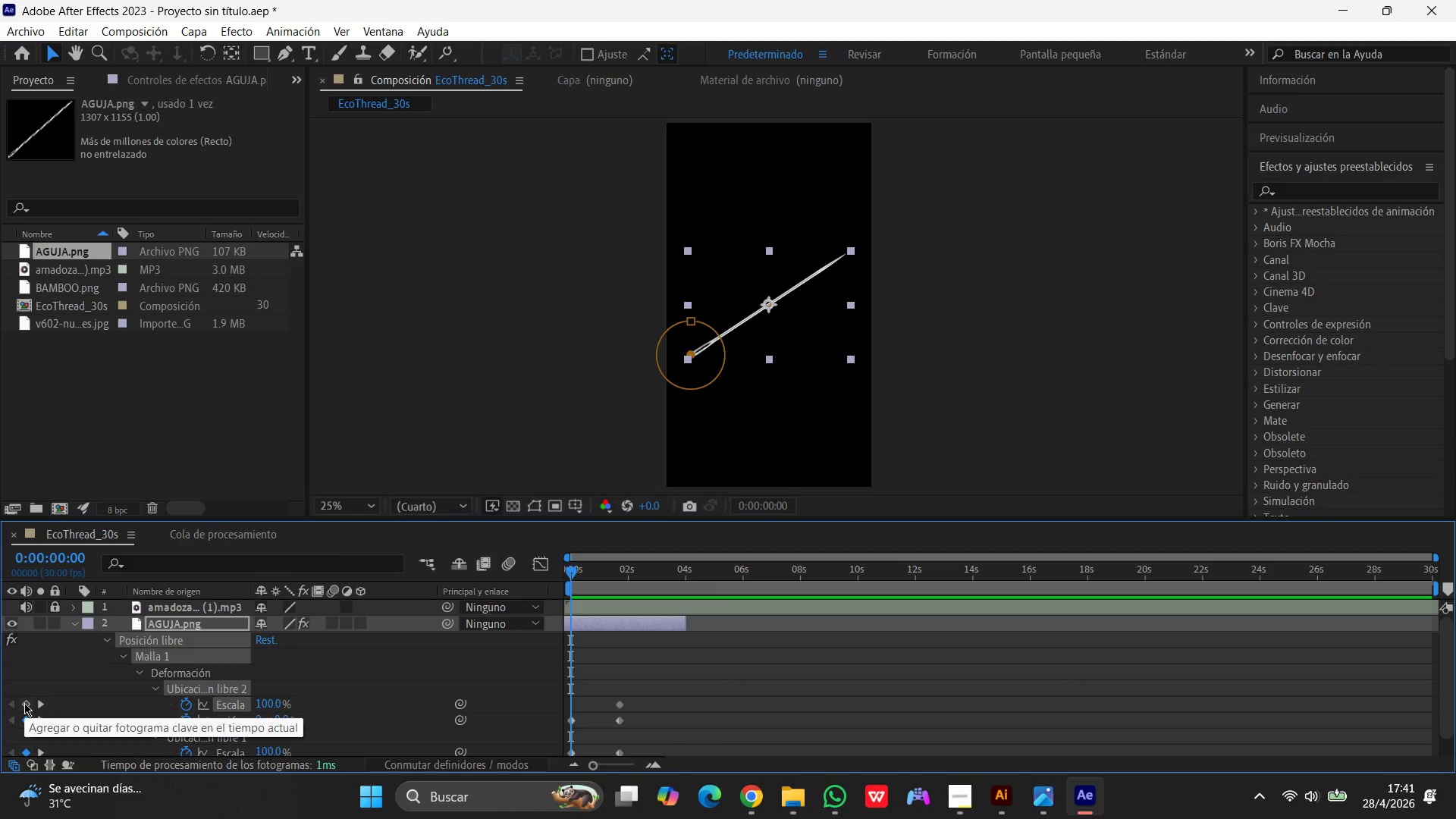 
left_click([24, 703])
 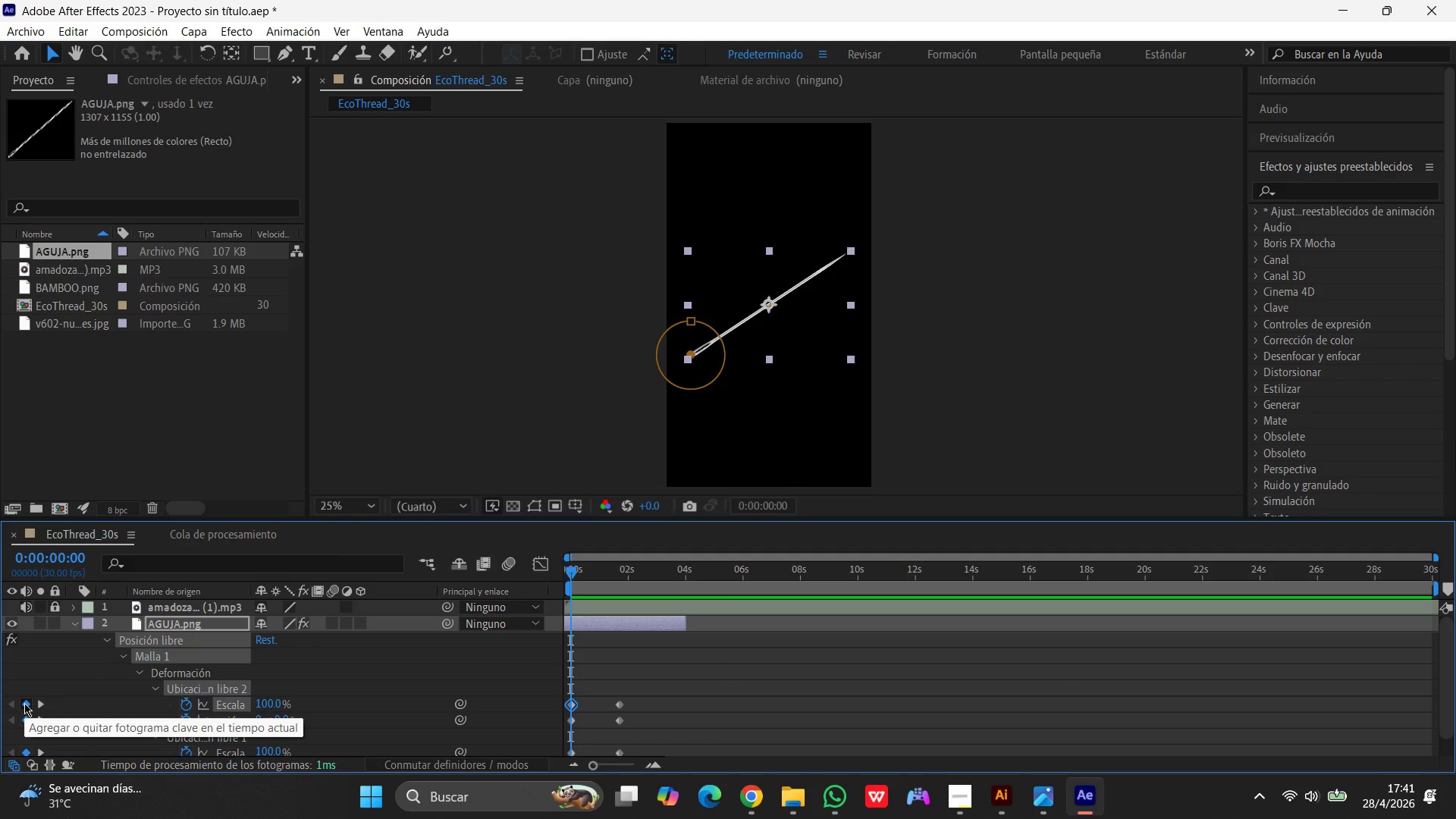 
wait(11.66)
 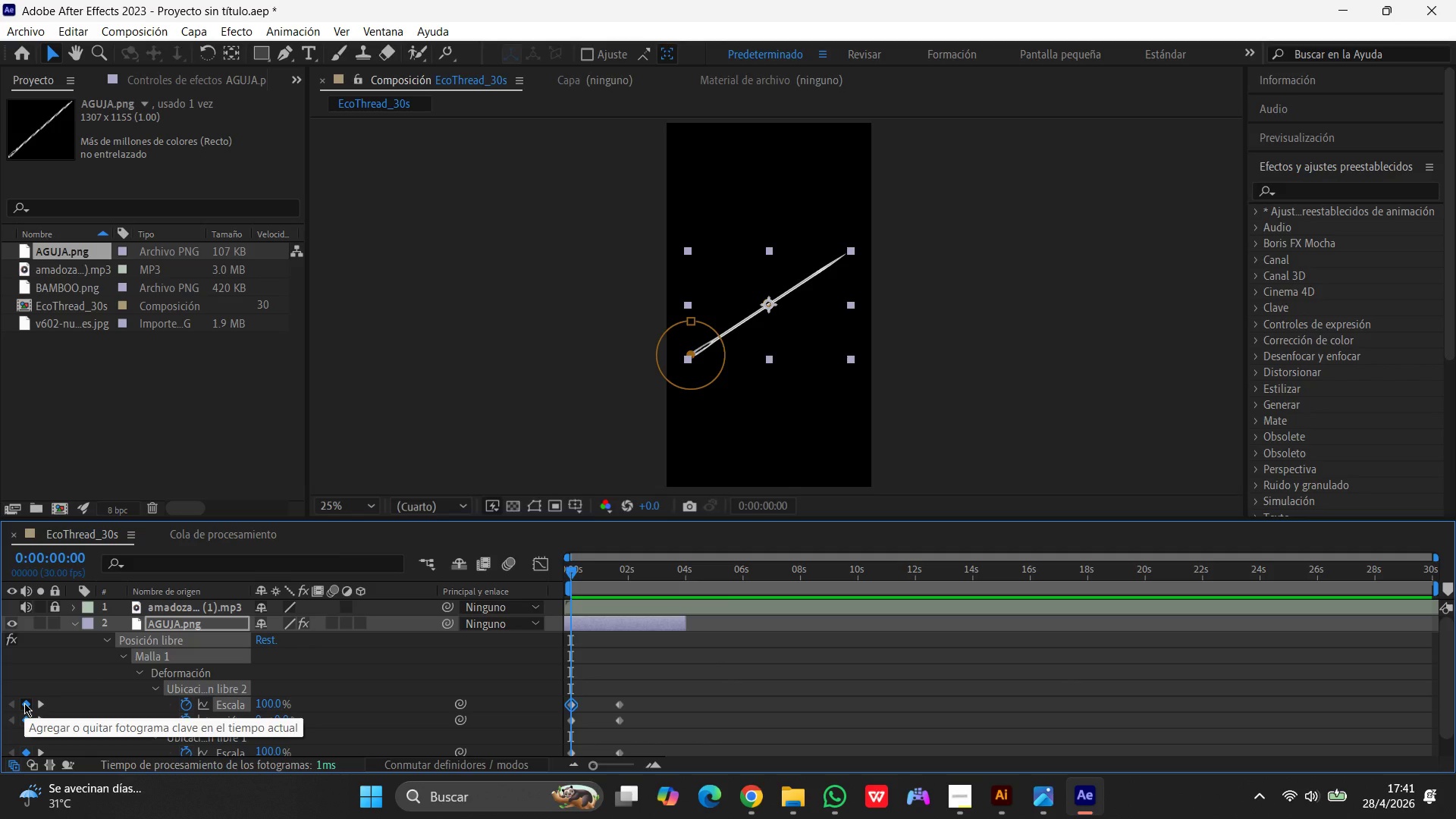 
right_click([64, 705])
 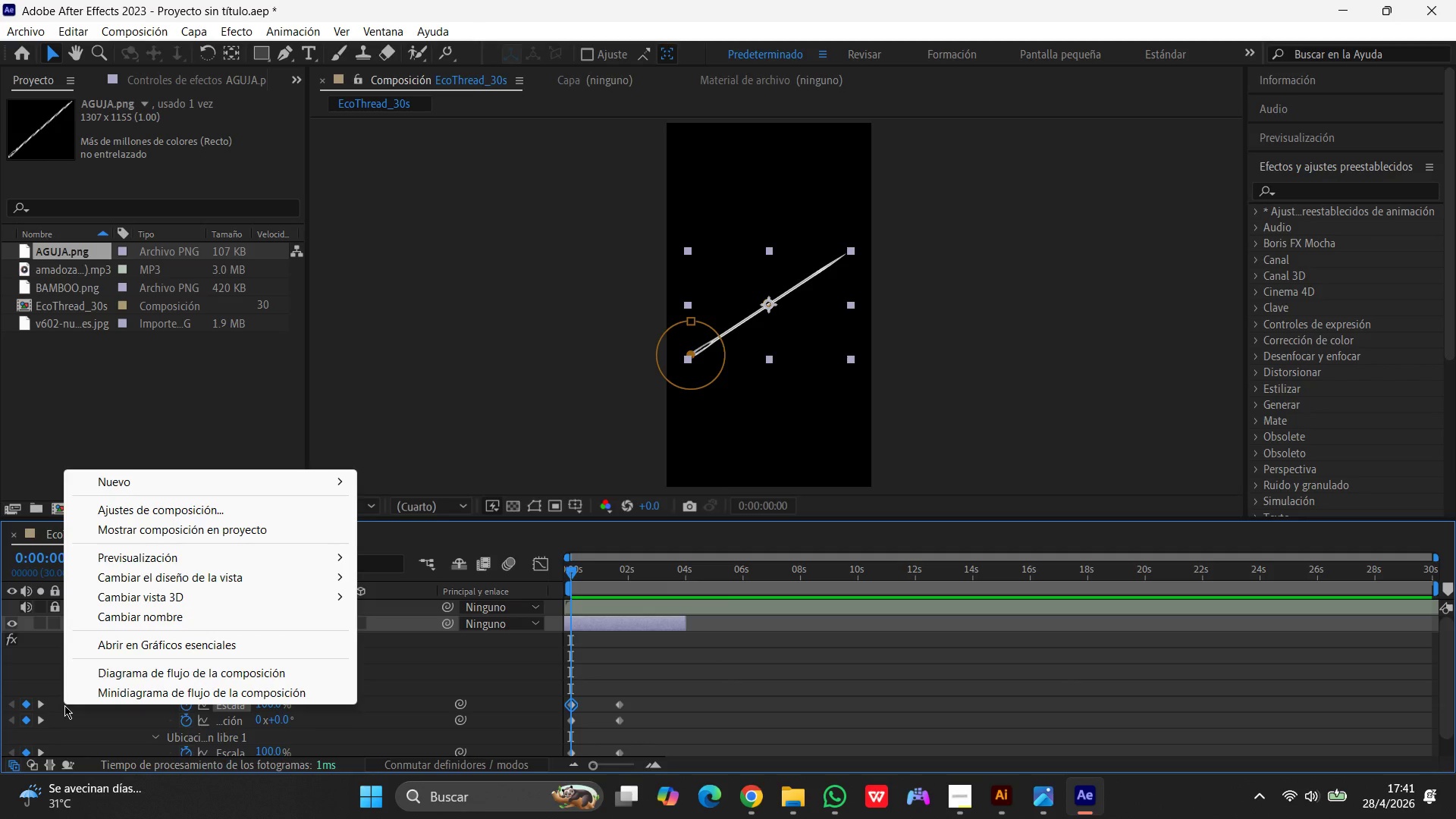 
wait(9.97)
 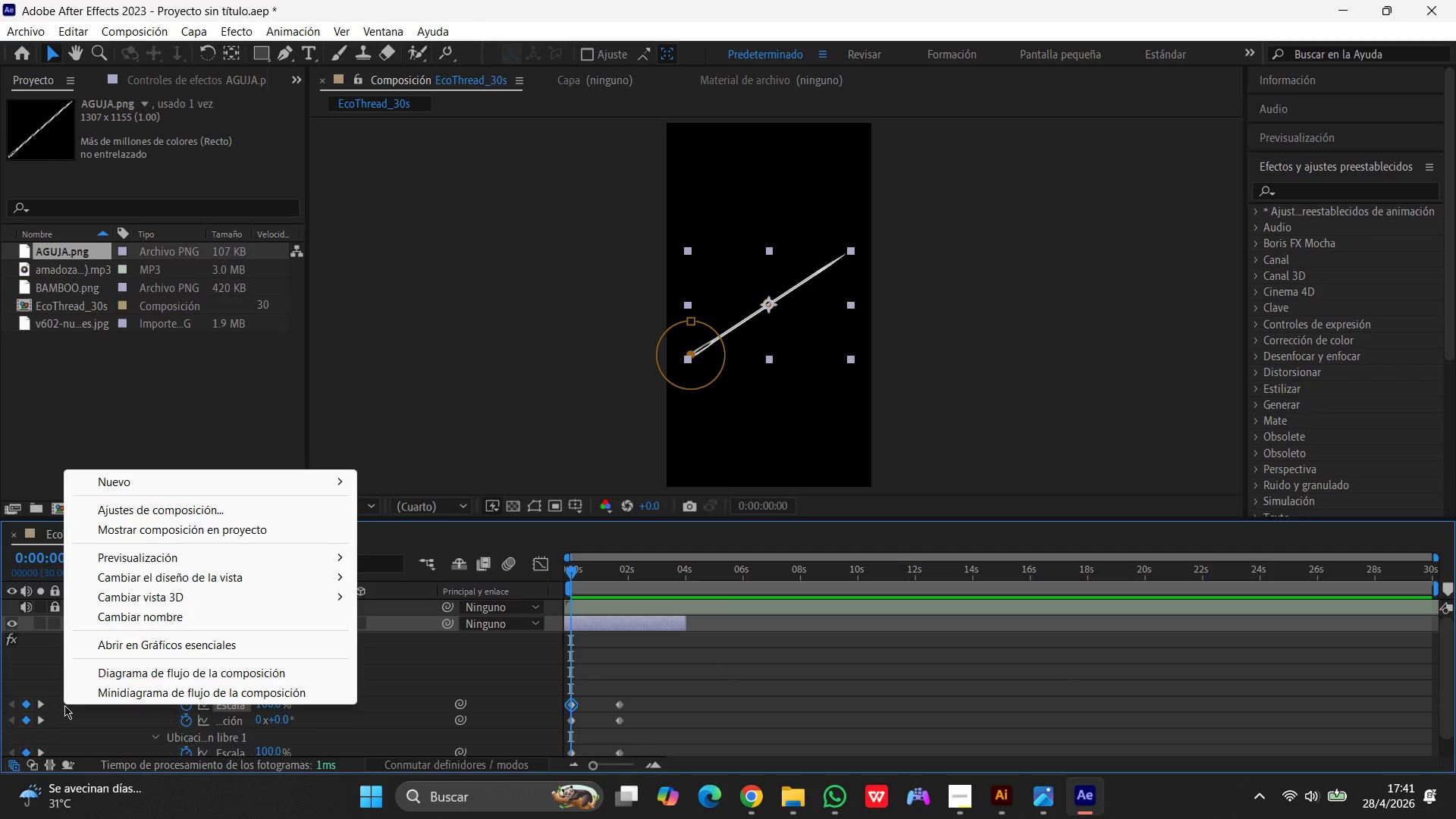 
scroll: coordinate [541, 706], scroll_direction: down, amount: 6.0
 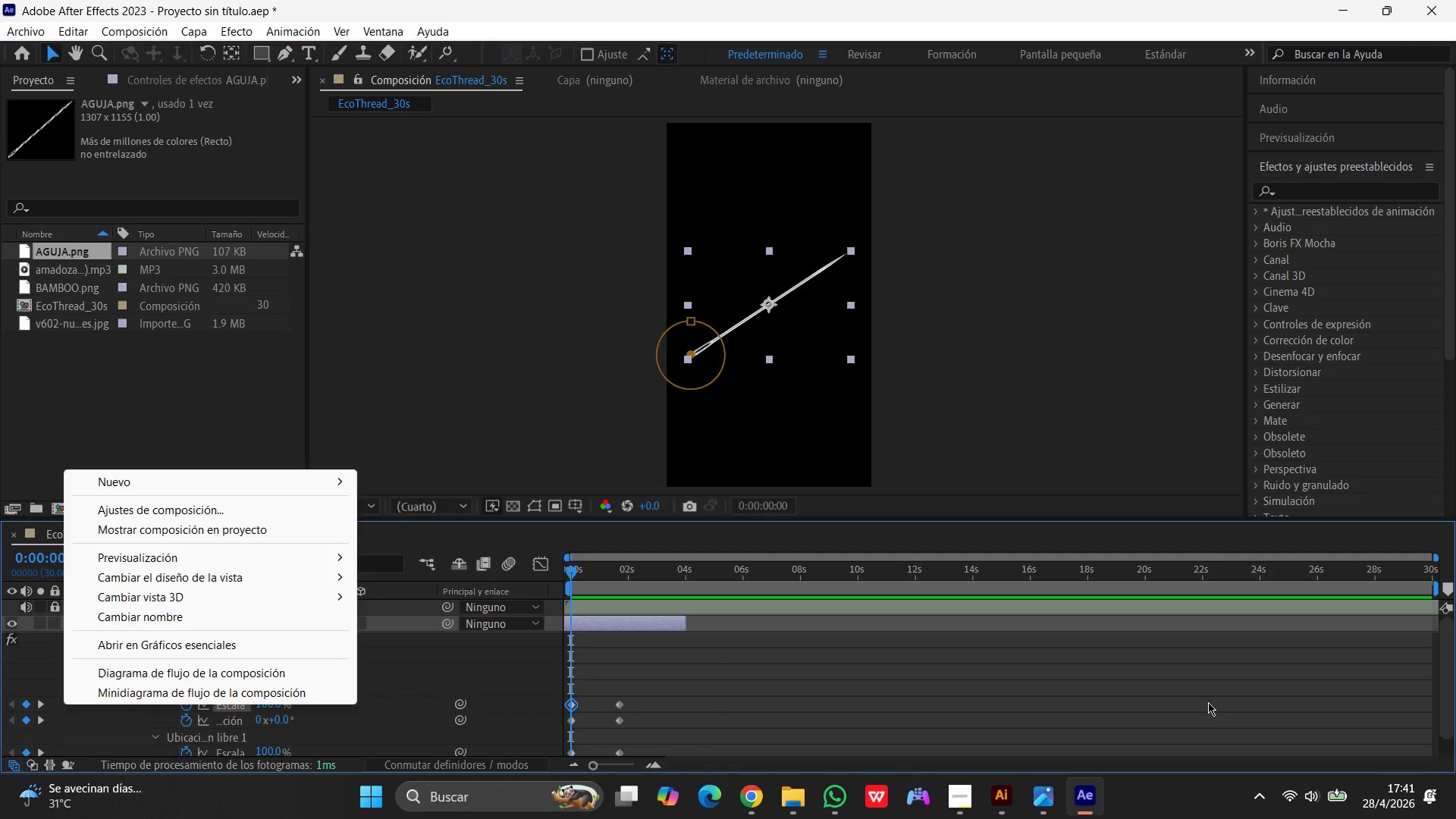 
left_click([1208, 702])
 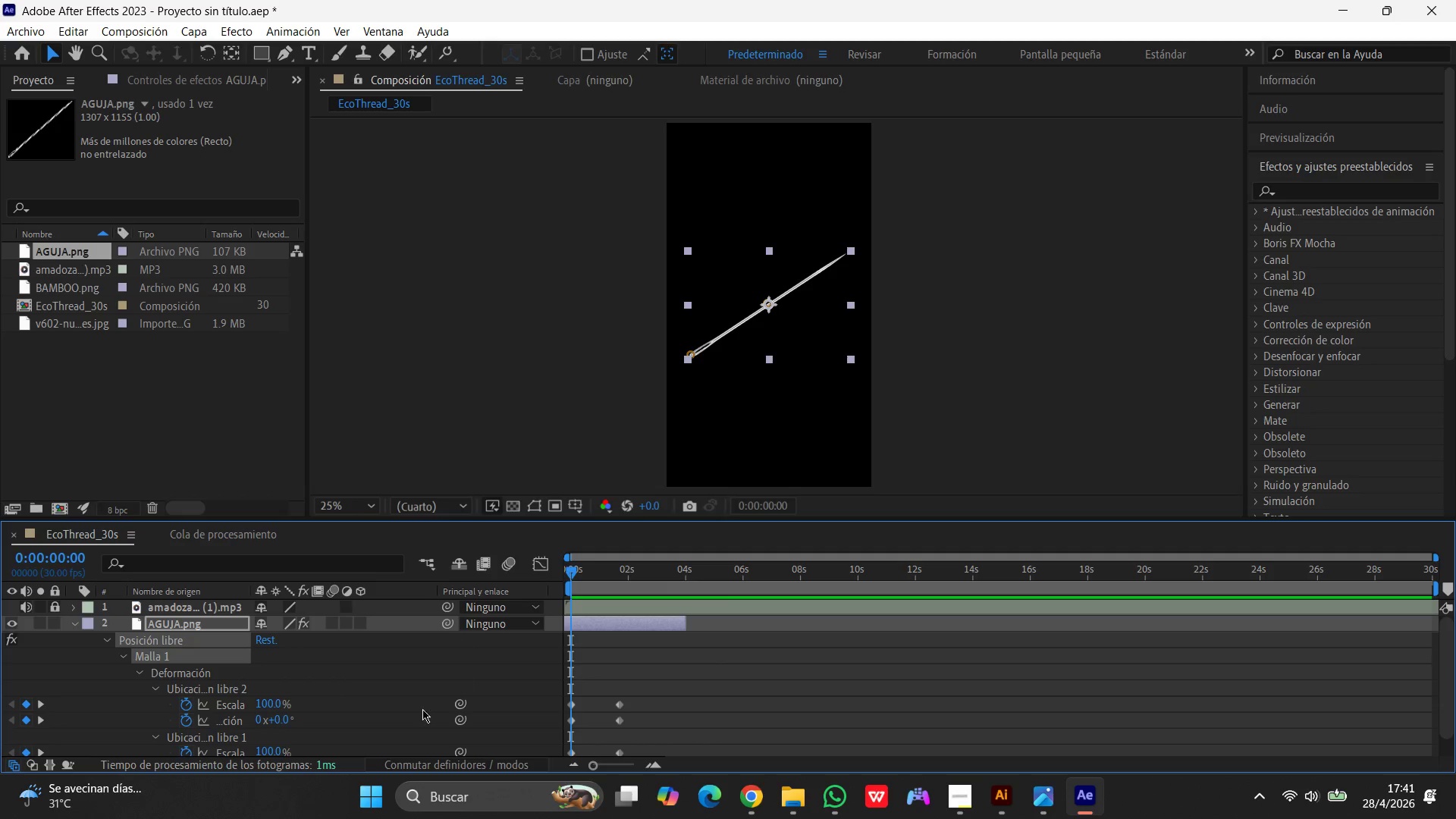 
scroll: coordinate [306, 670], scroll_direction: down, amount: 13.0
 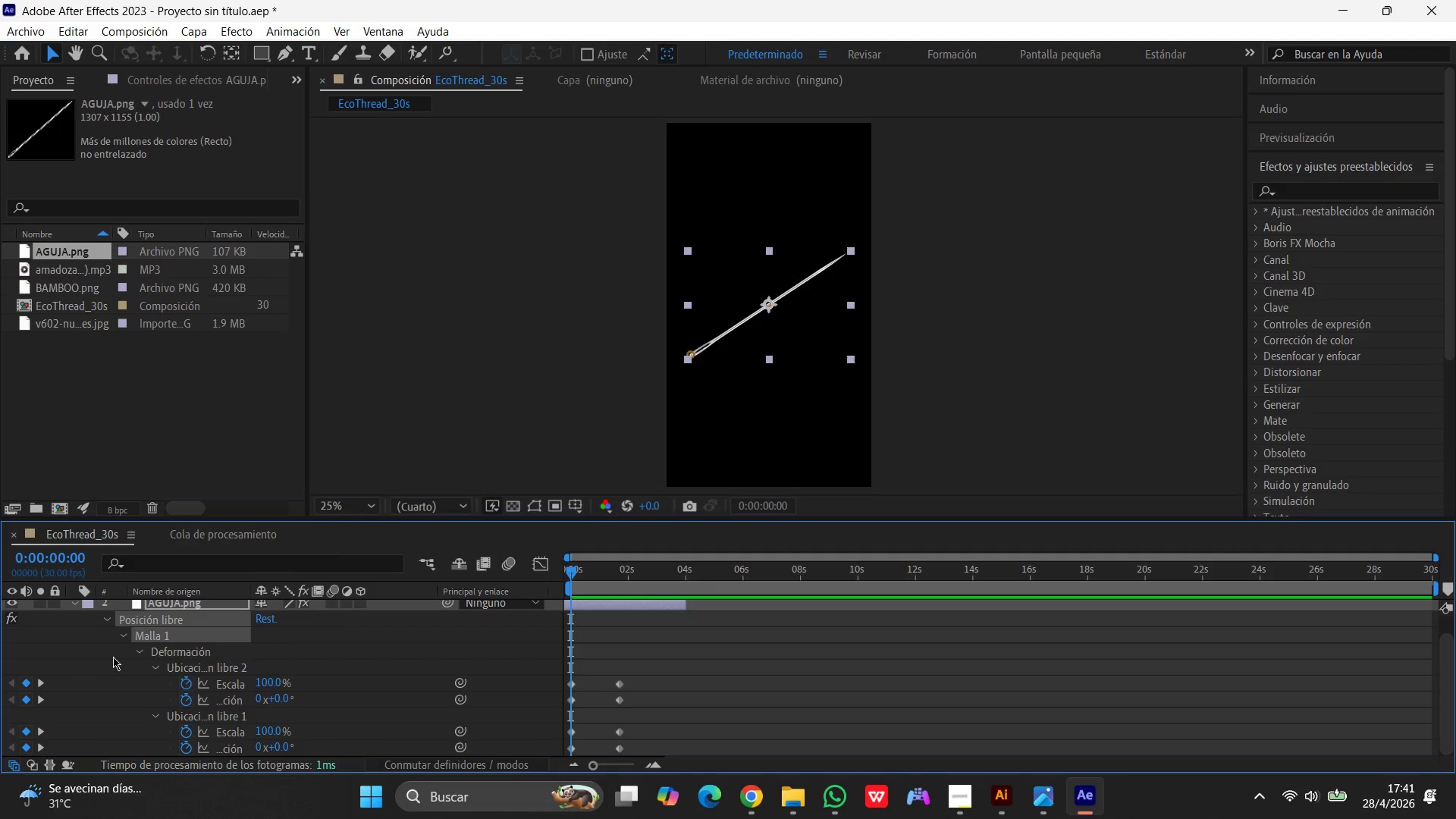 
wait(5.37)
 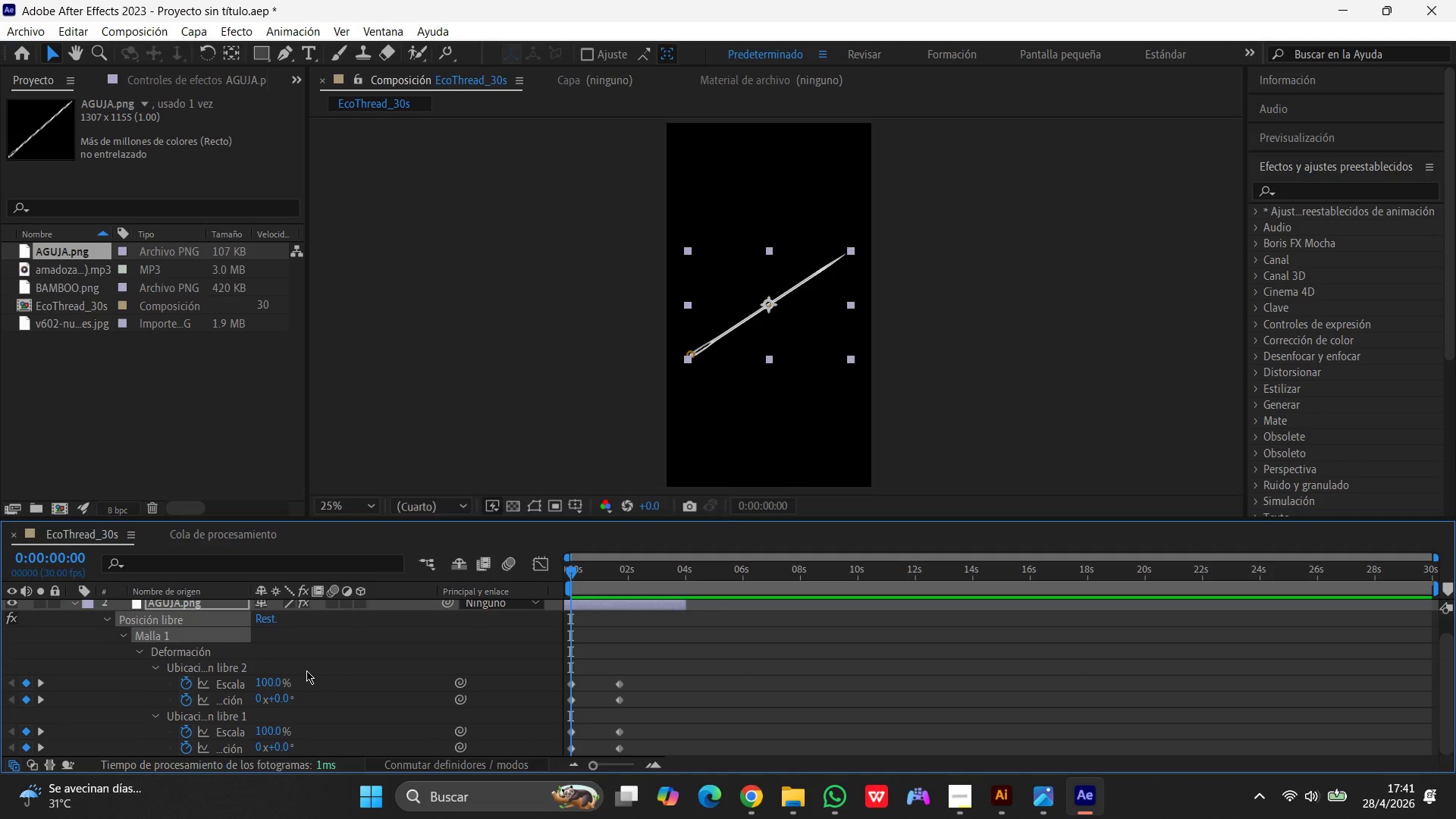 
left_click_drag(start_coordinate=[11, 676], to_coordinate=[33, 761])
 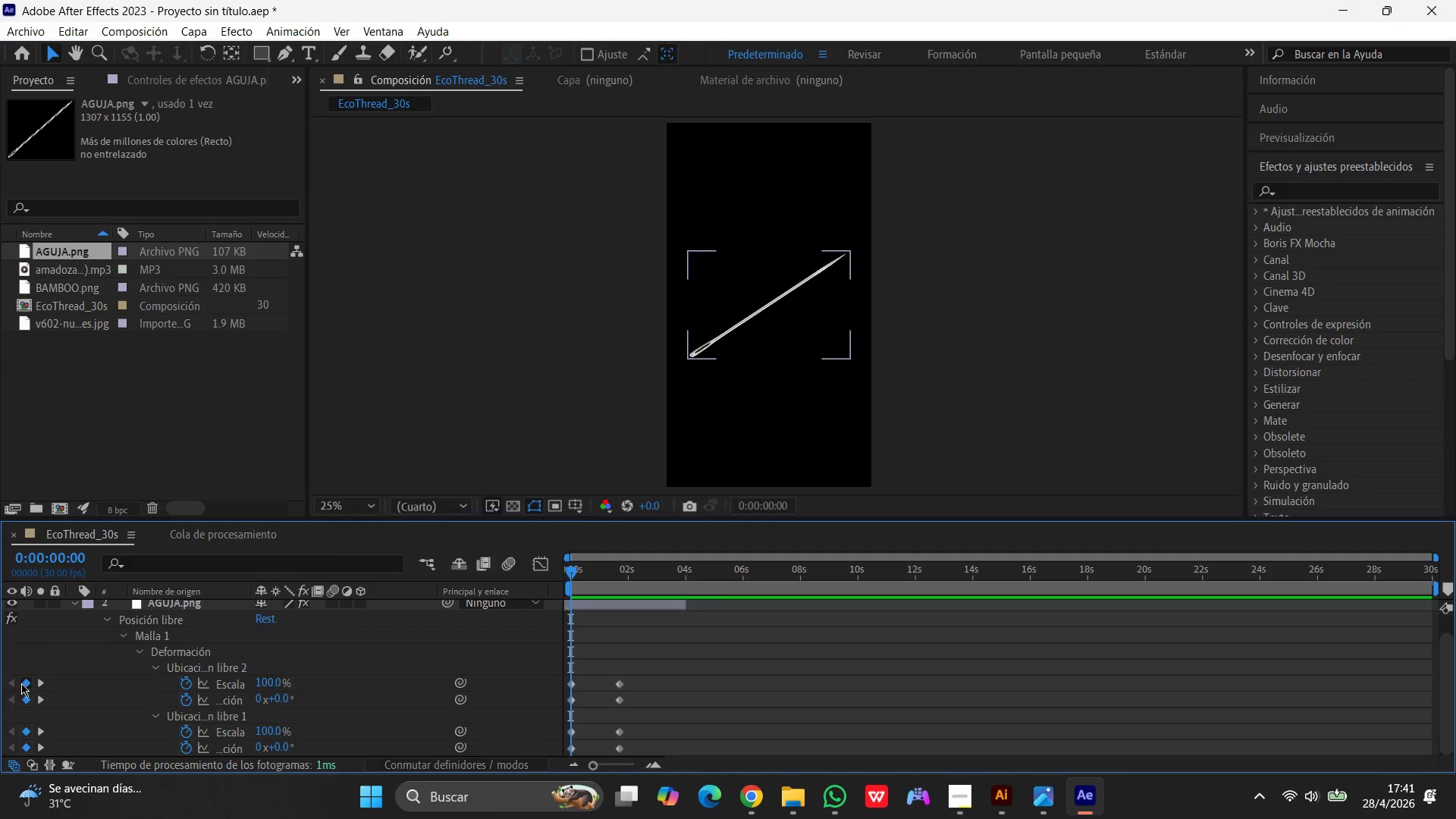 
left_click([21, 682])
 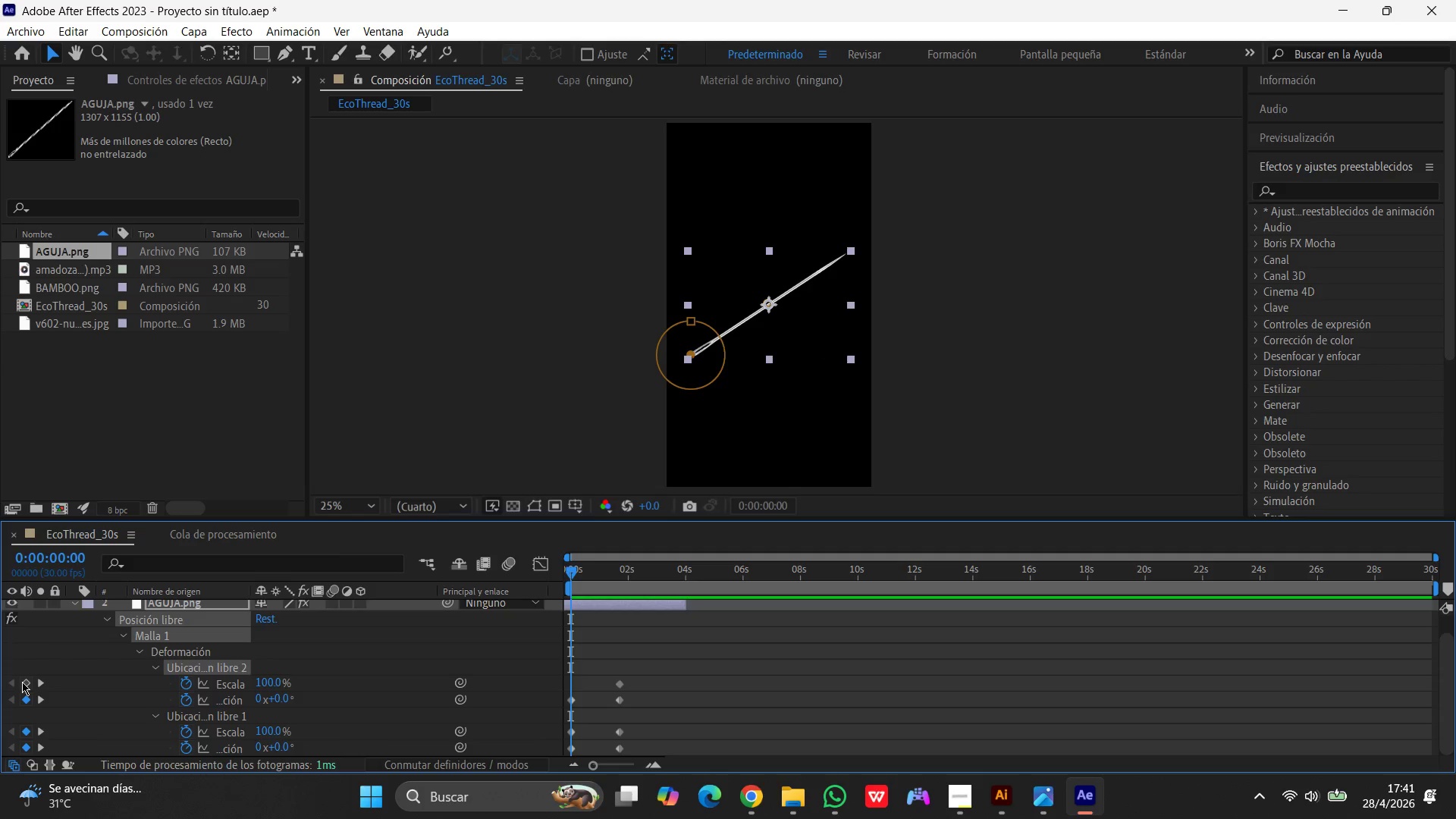 
left_click([22, 682])
 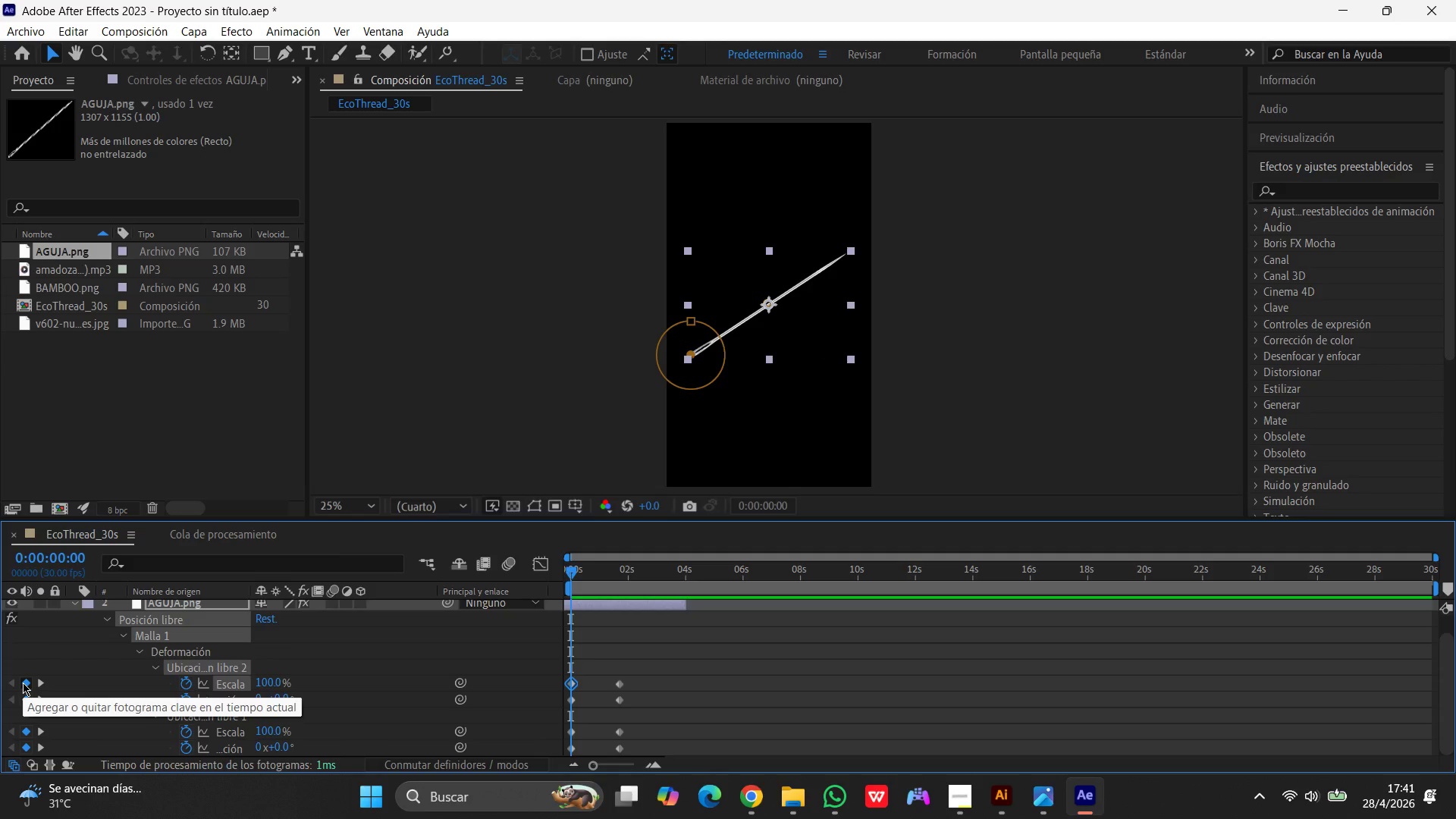 
type(uu)
 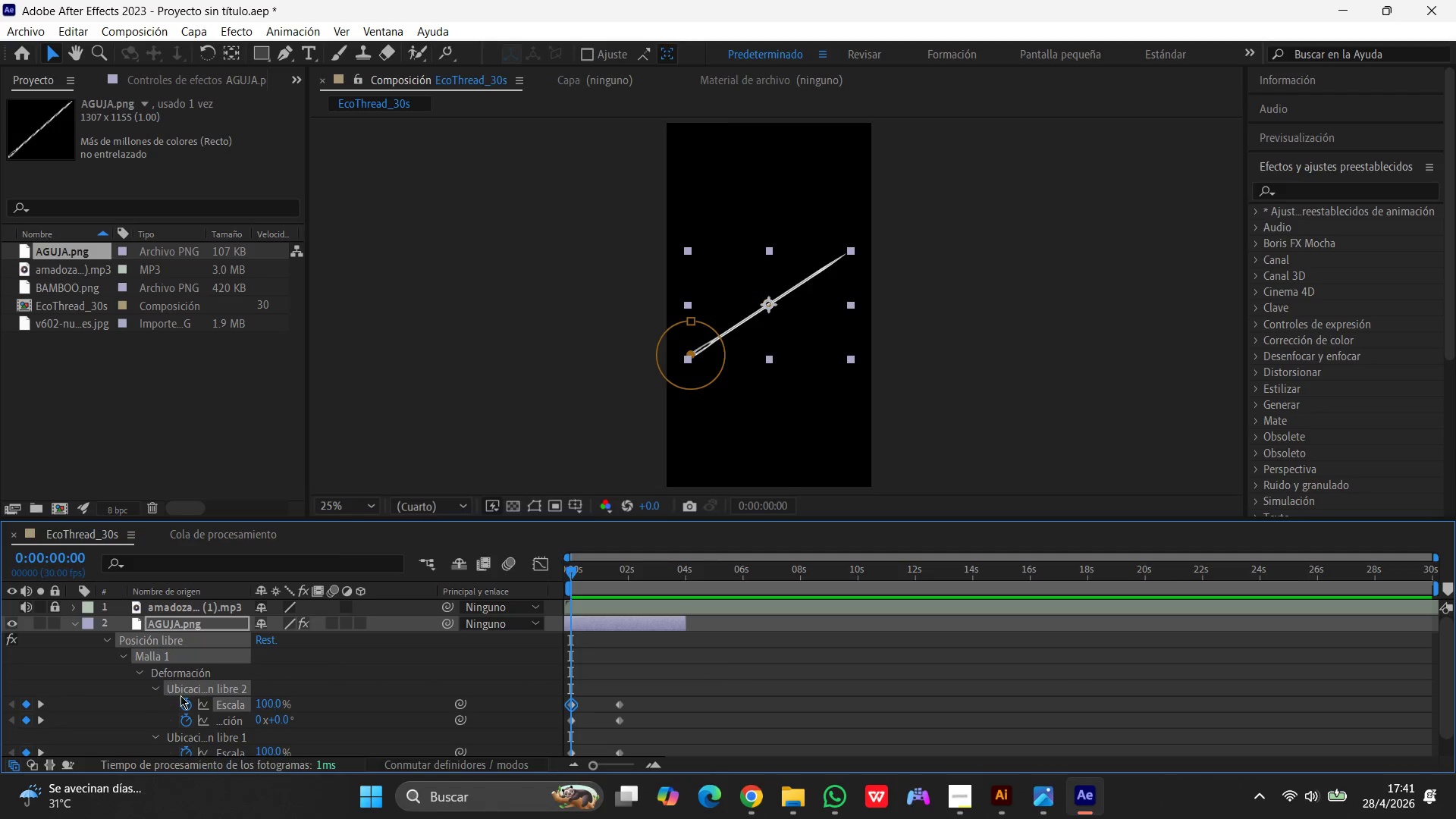 
wait(5.36)
 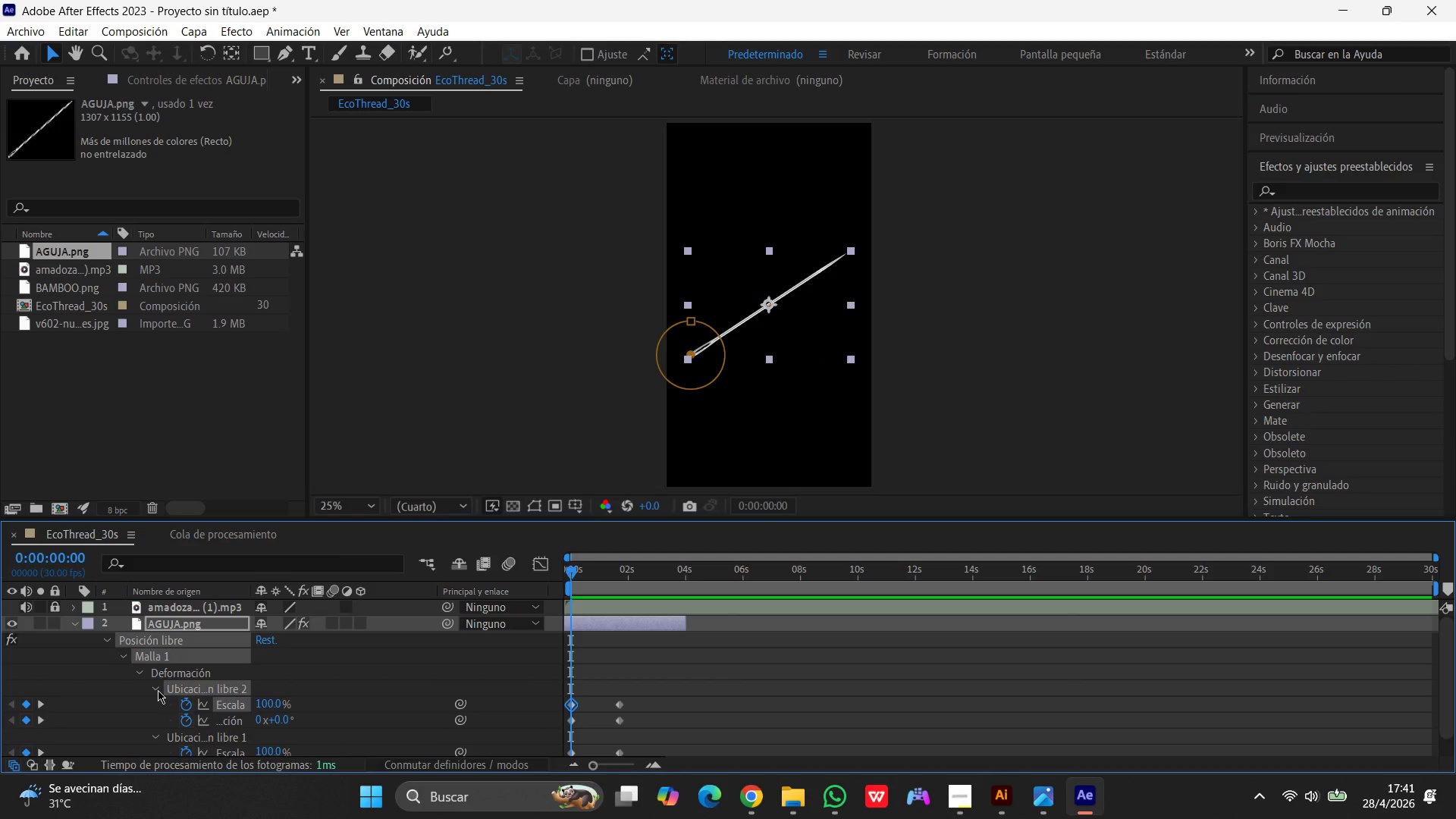 
left_click_drag(start_coordinate=[26, 699], to_coordinate=[27, 677])
 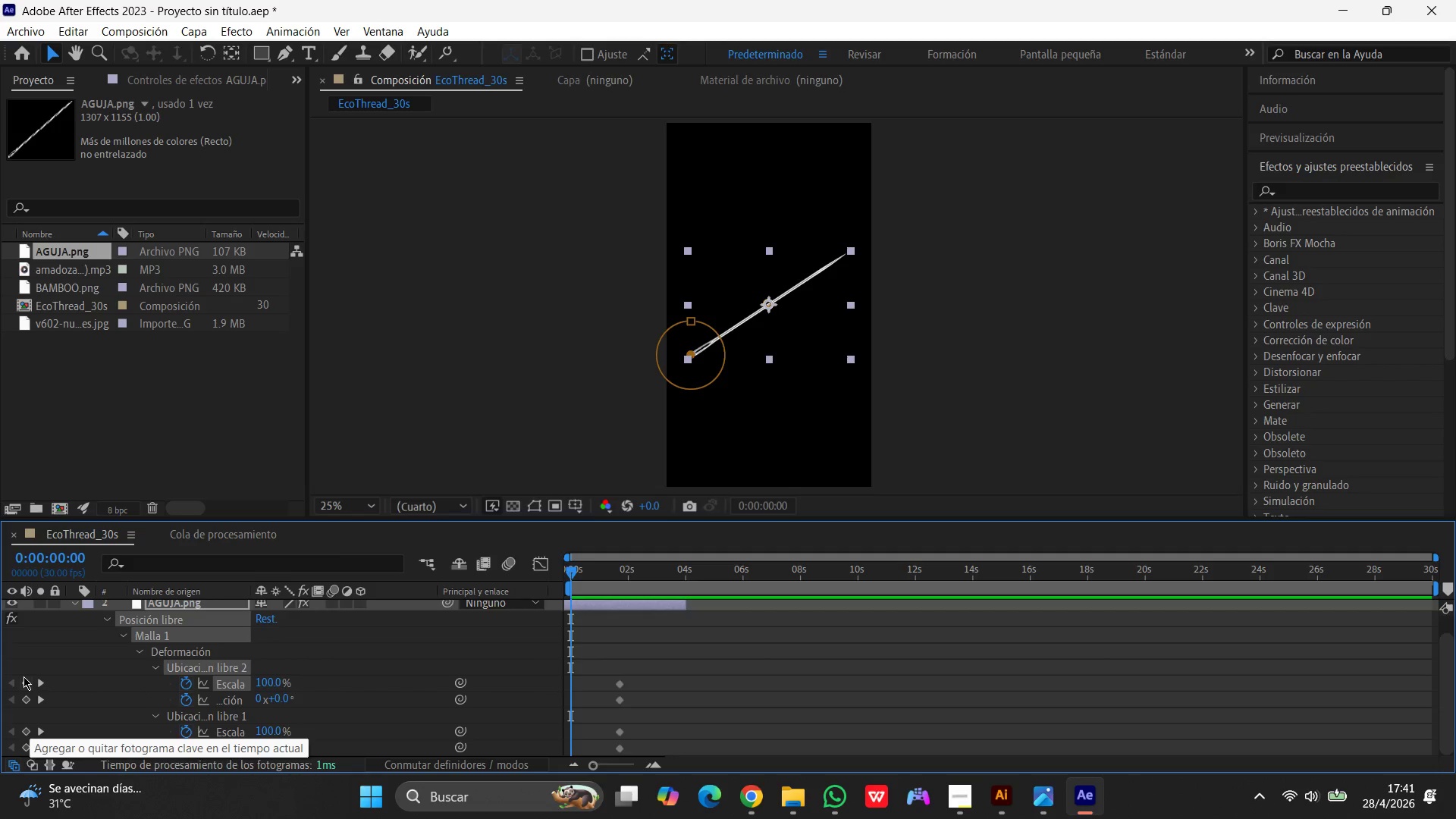 
left_click_drag(start_coordinate=[24, 676], to_coordinate=[25, 755])
 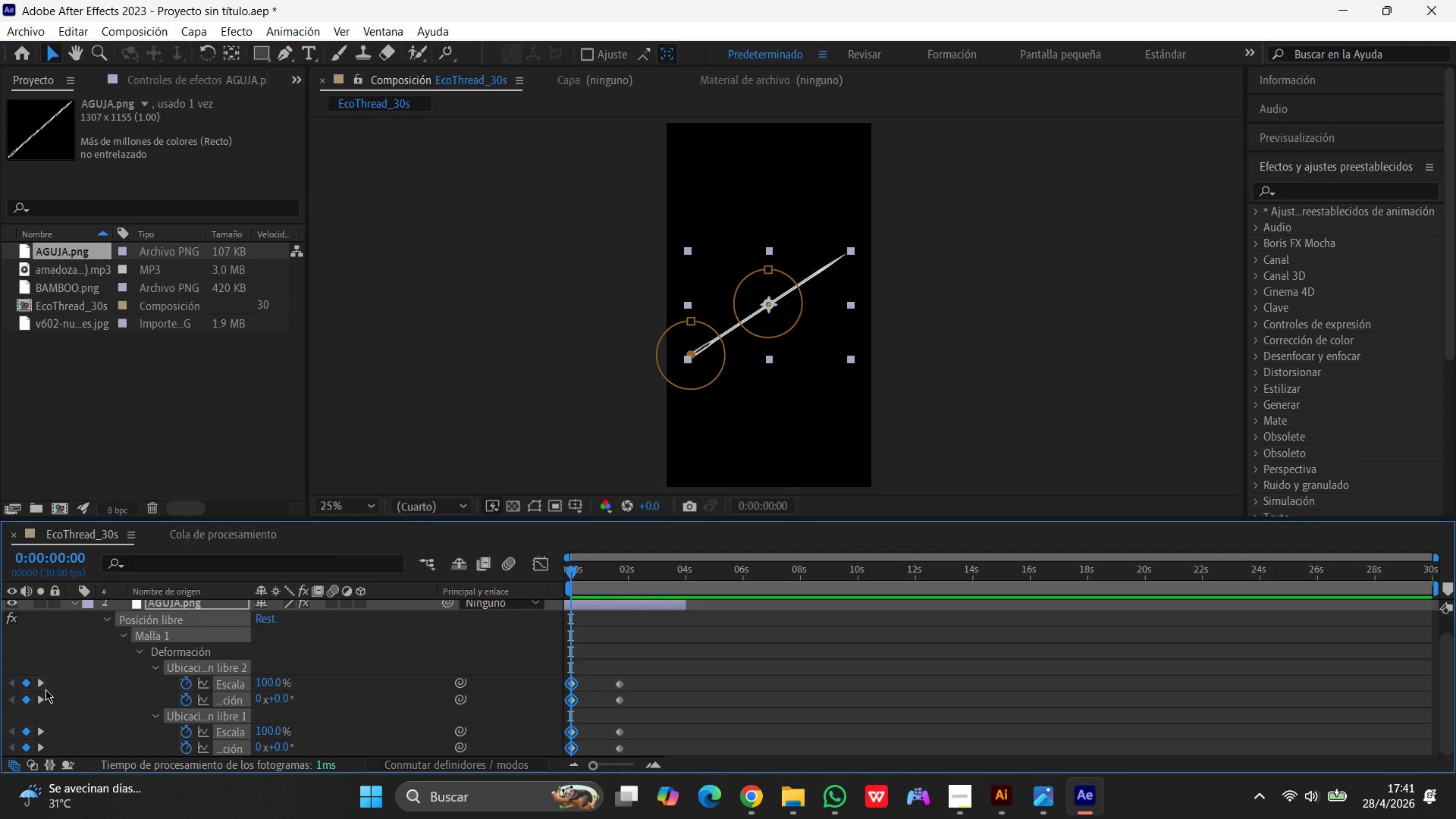 
wait(10.05)
 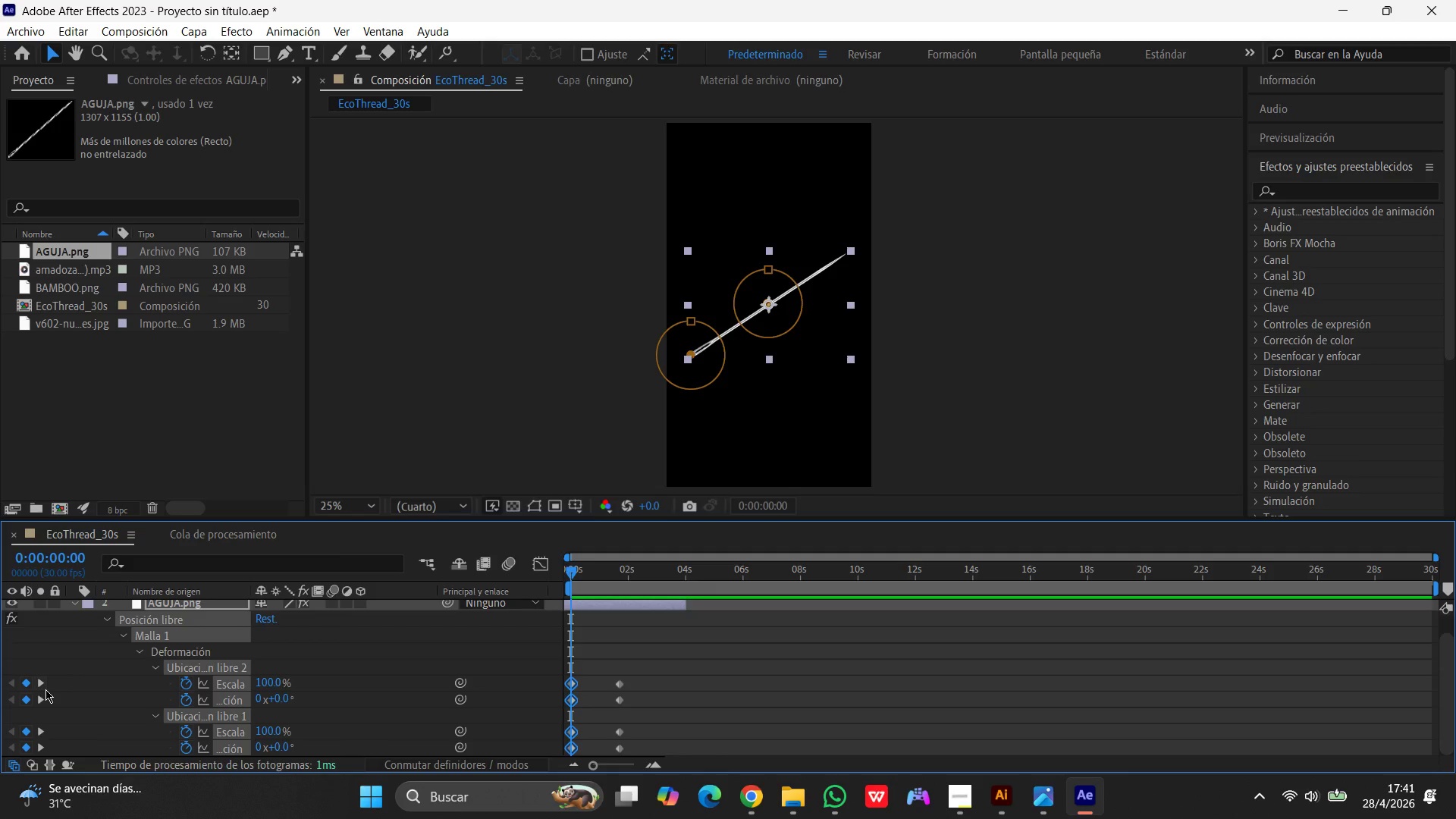 
right_click([773, 302])
 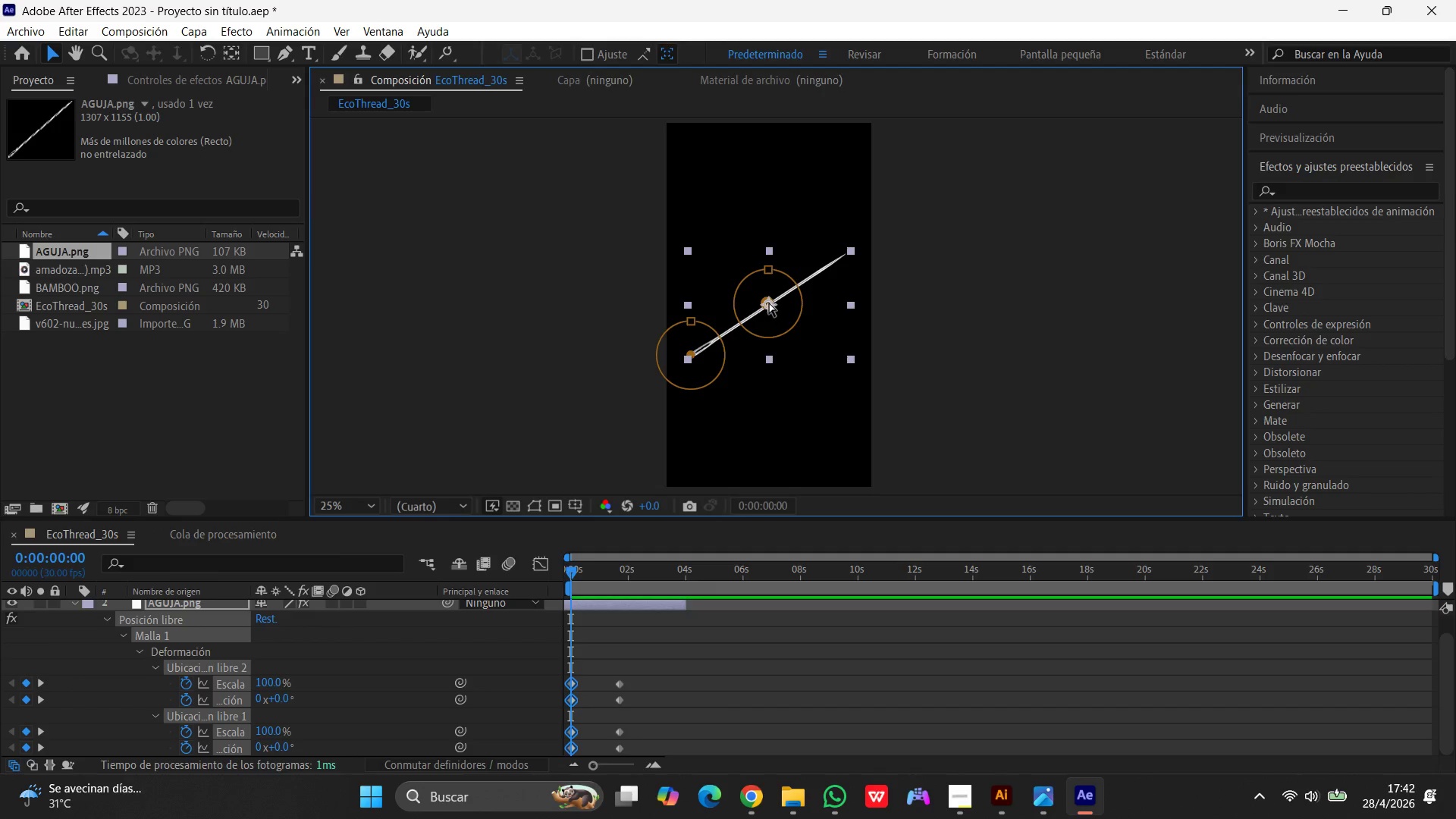 
right_click([767, 303])
 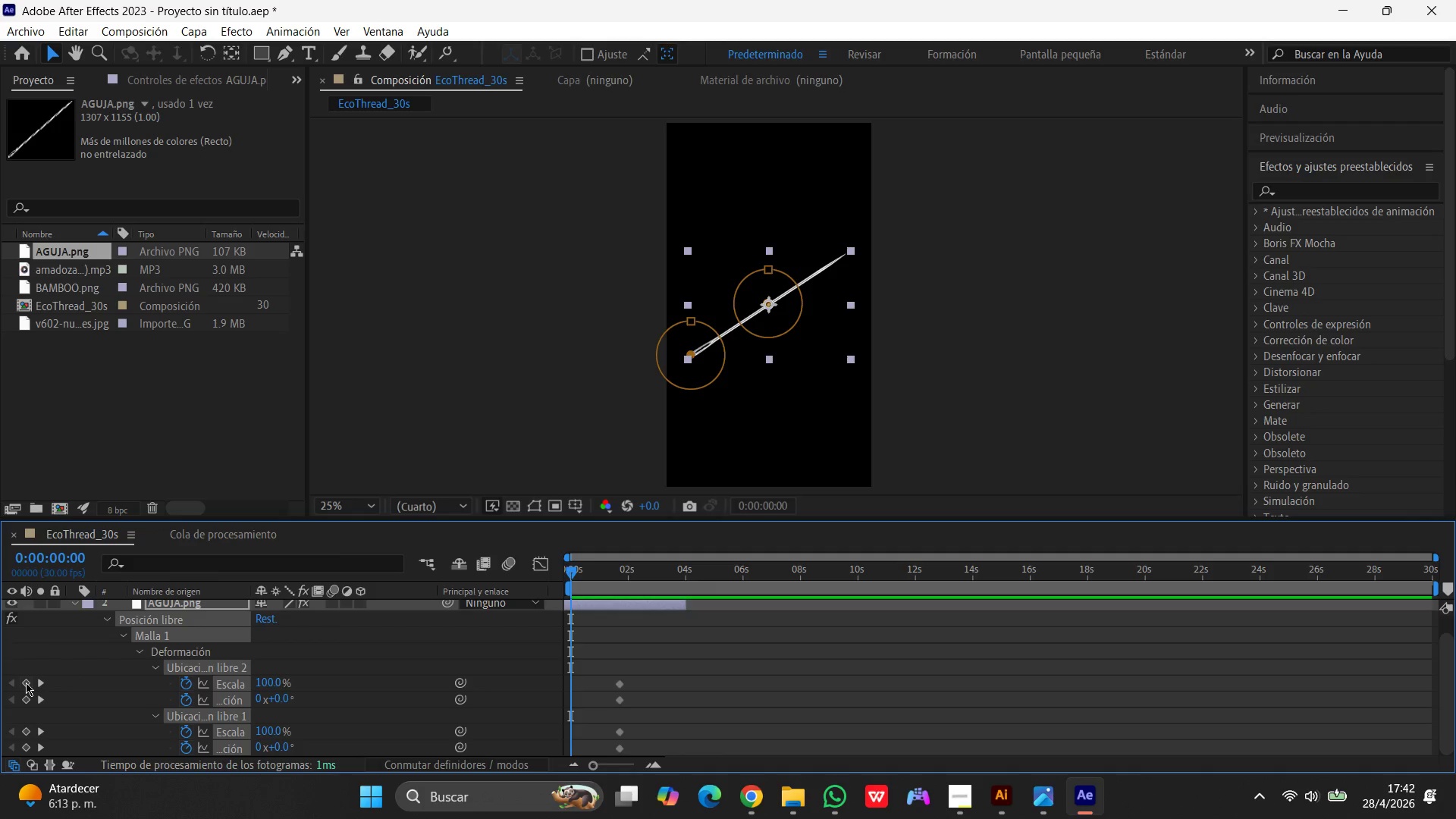 
left_click_drag(start_coordinate=[26, 682], to_coordinate=[27, 752])
 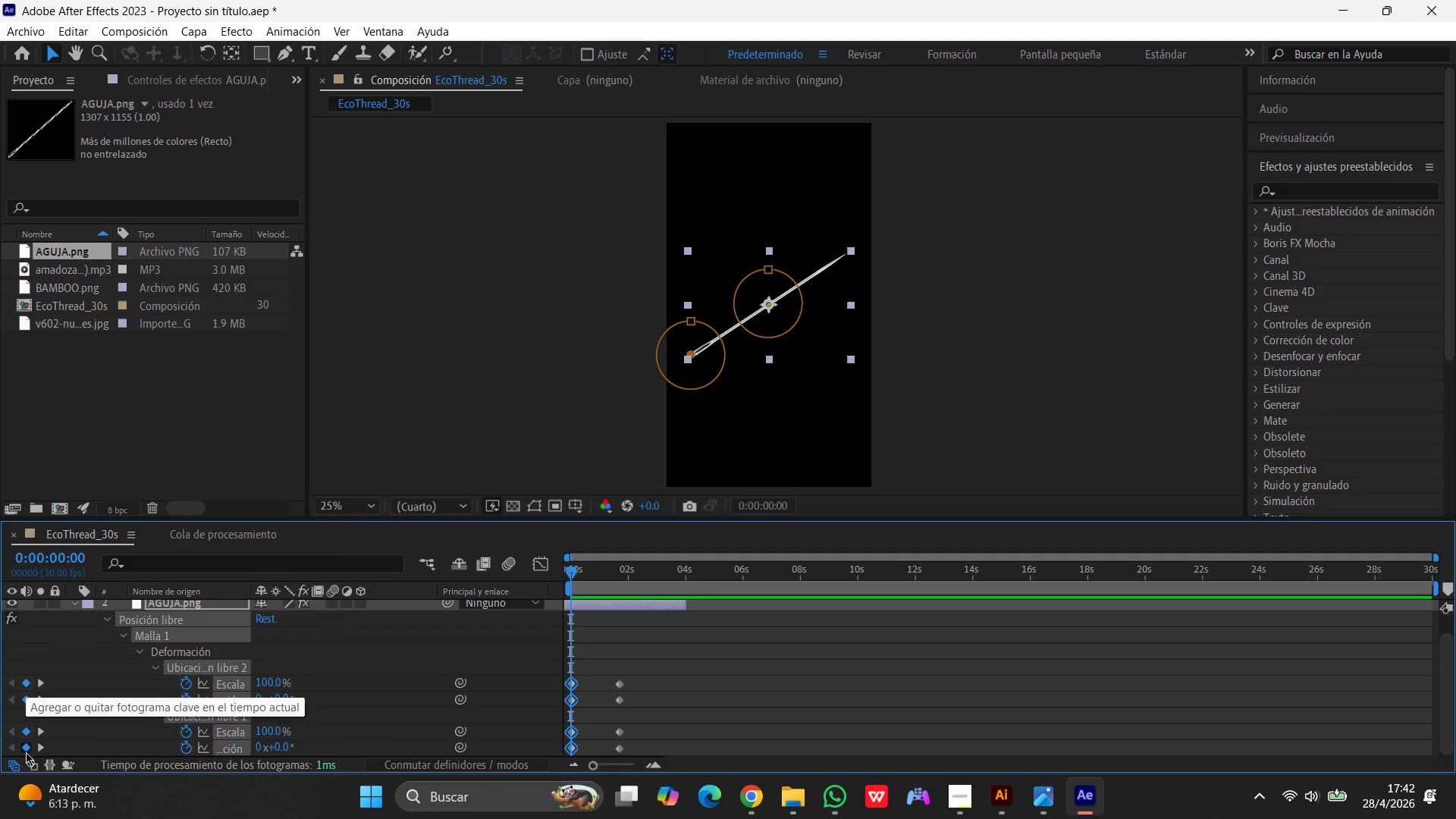 
right_click([26, 752])
 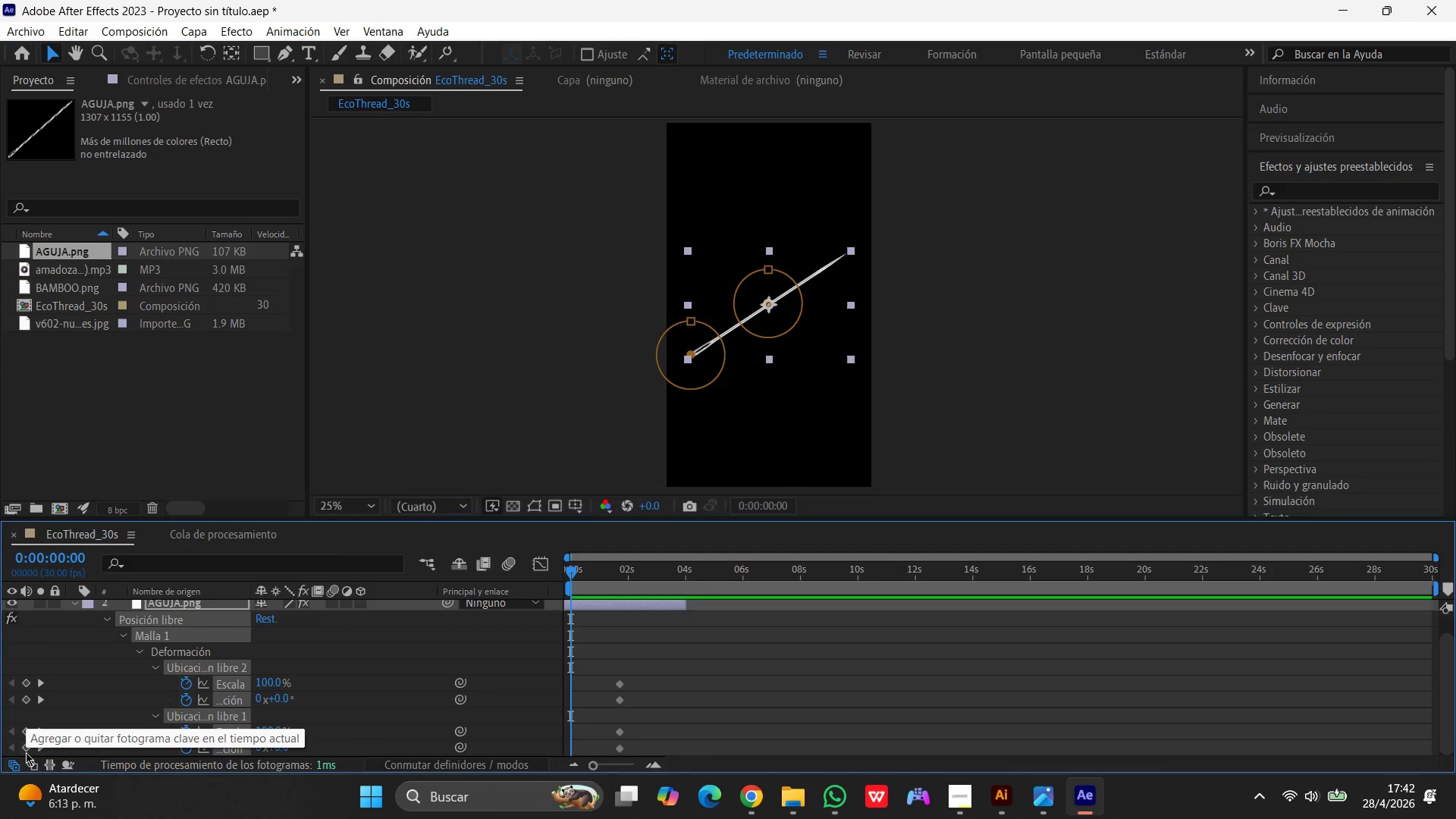 
left_click_drag(start_coordinate=[26, 752], to_coordinate=[16, 673])
 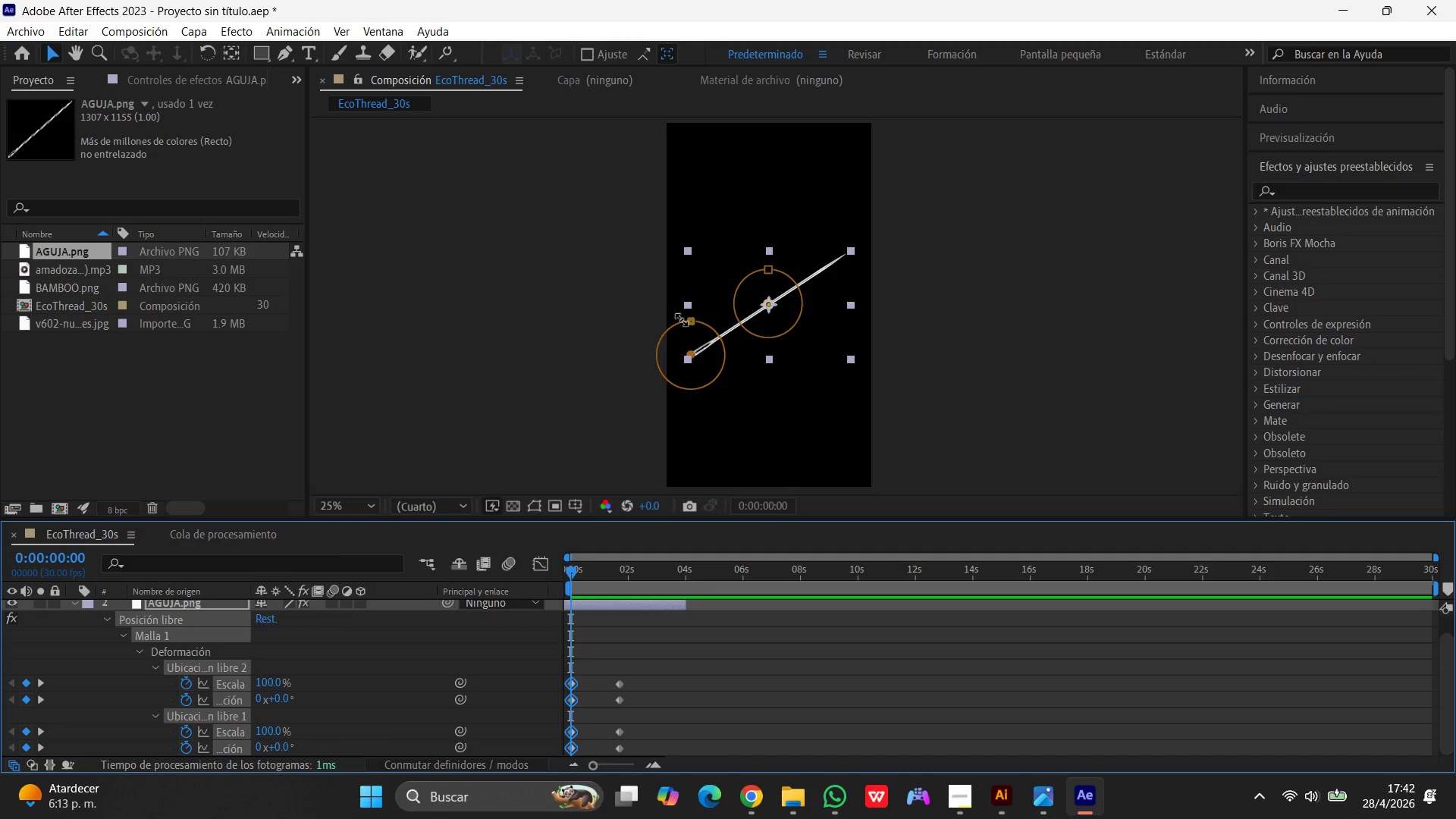 
right_click([694, 323])
 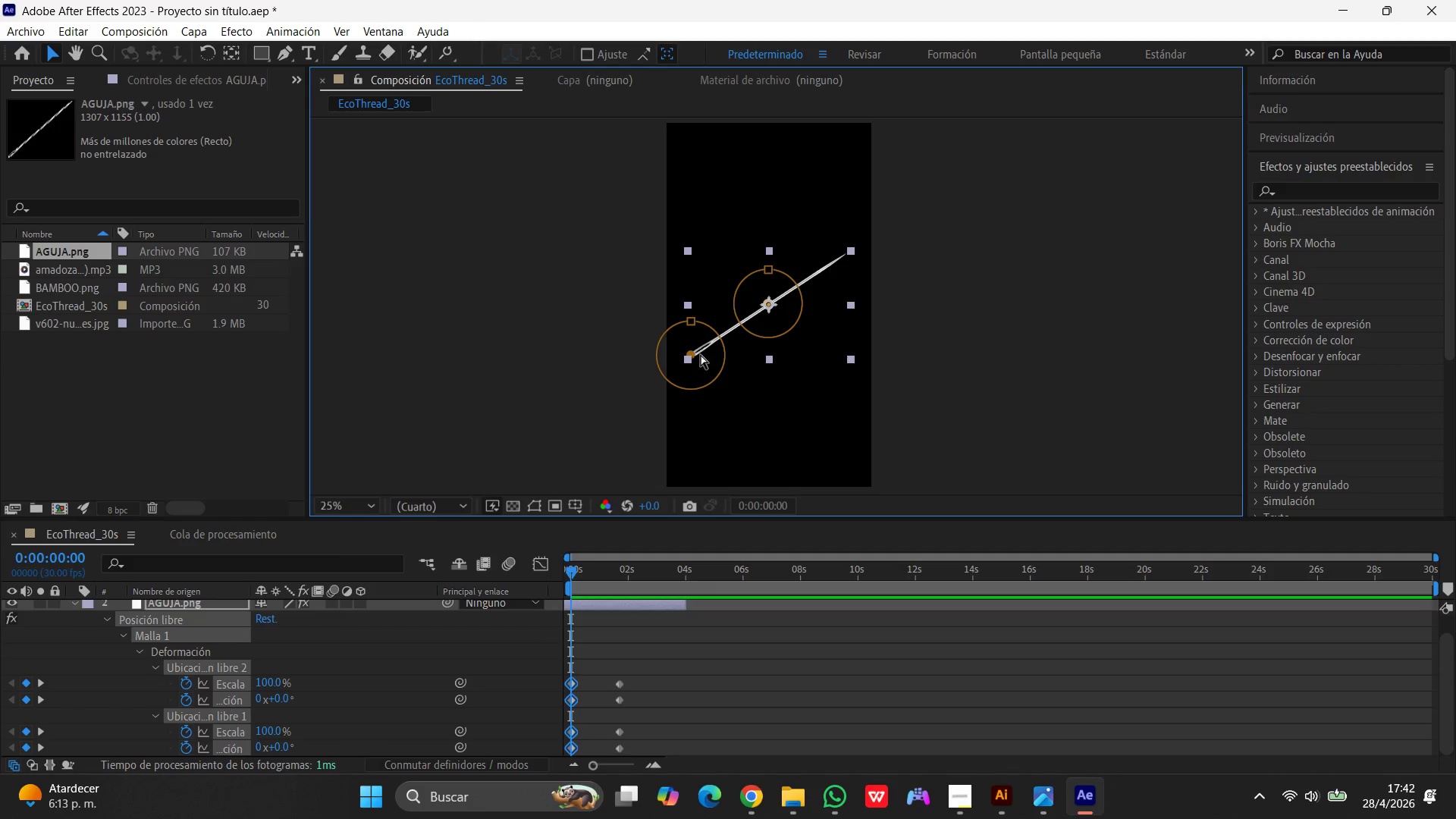 
right_click([697, 355])
 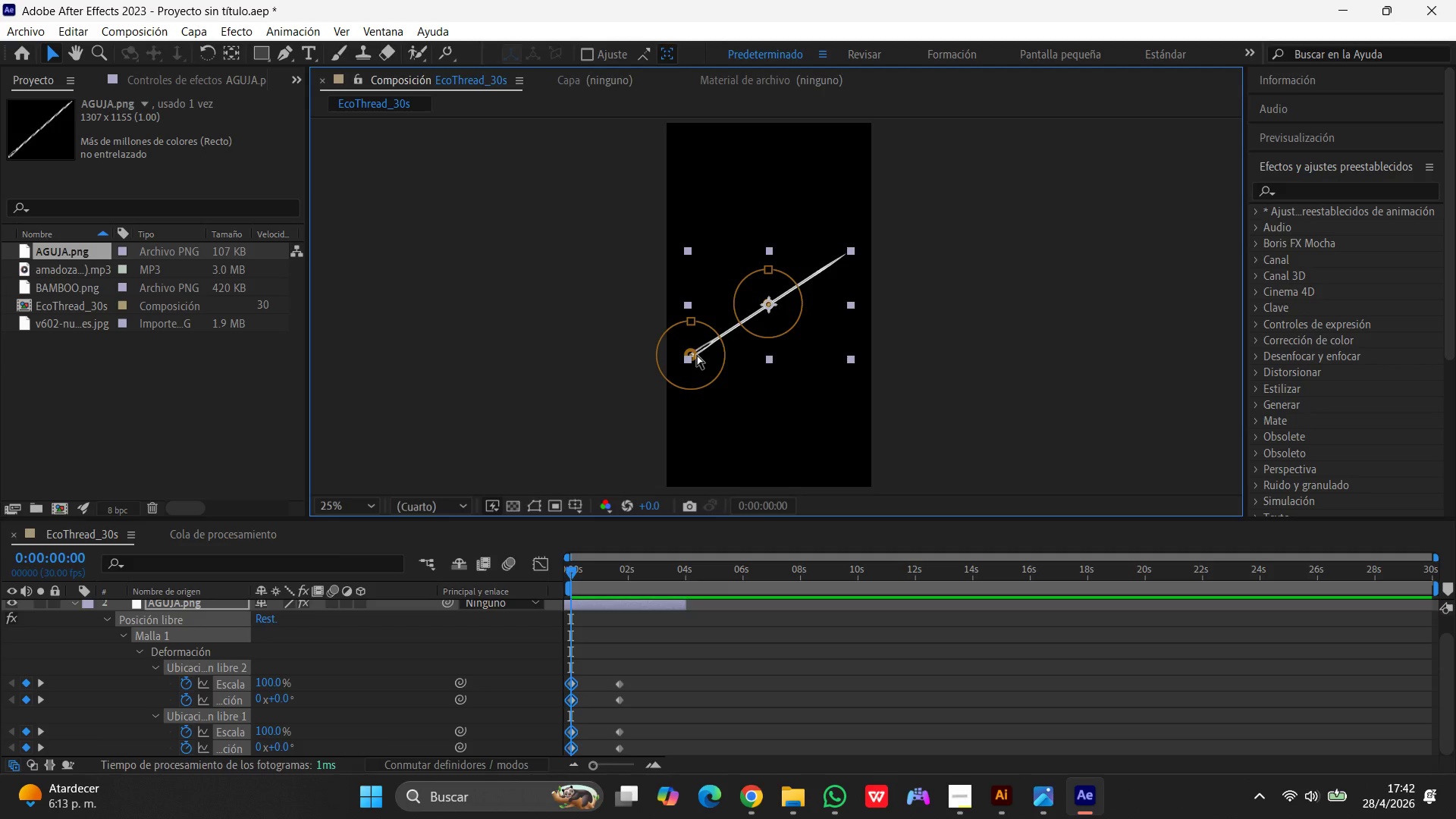 
wait(11.61)
 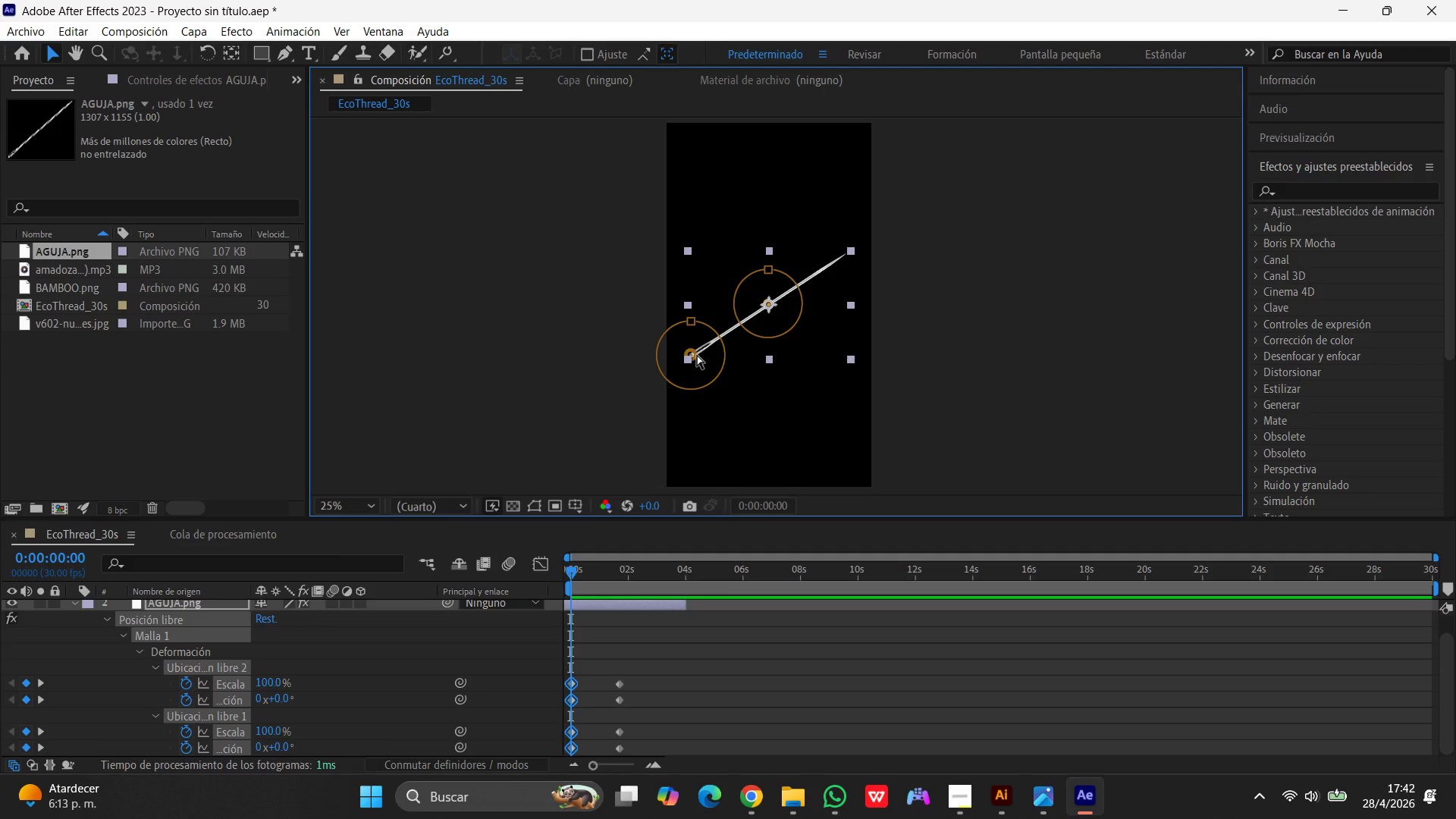 
right_click([72, 689])
 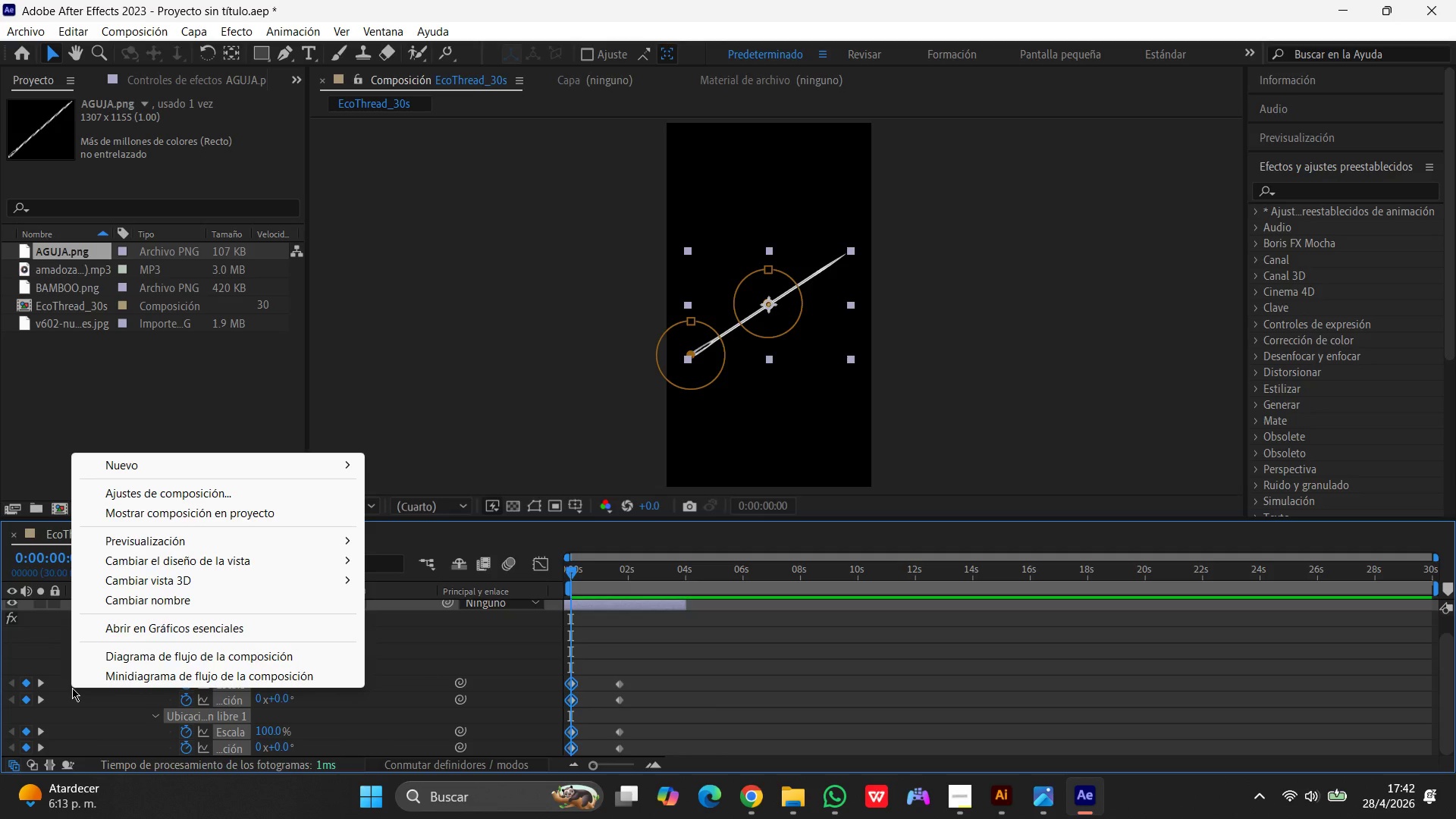 
wait(21.33)
 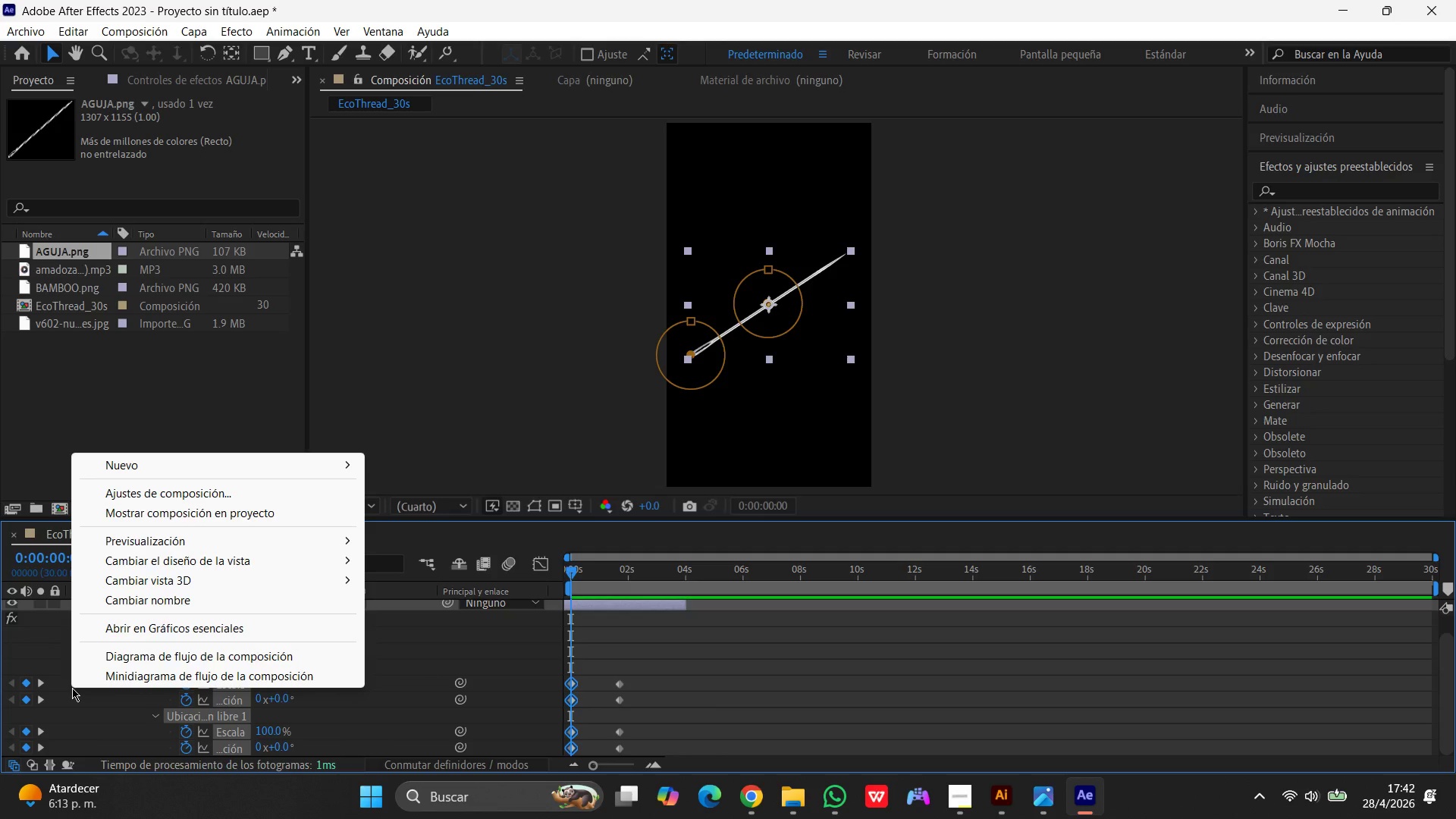 
key(U)
 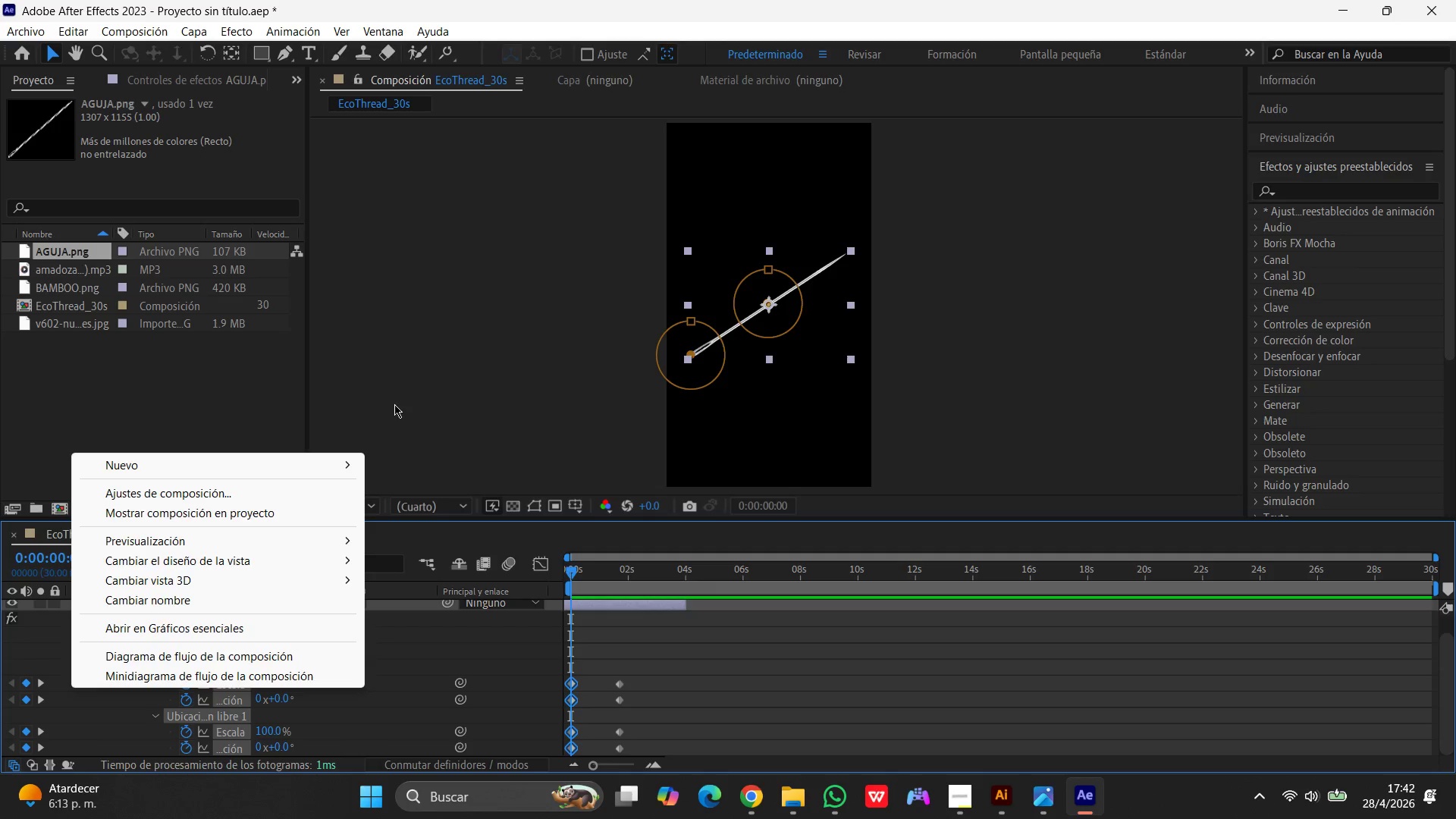 
left_click([415, 392])
 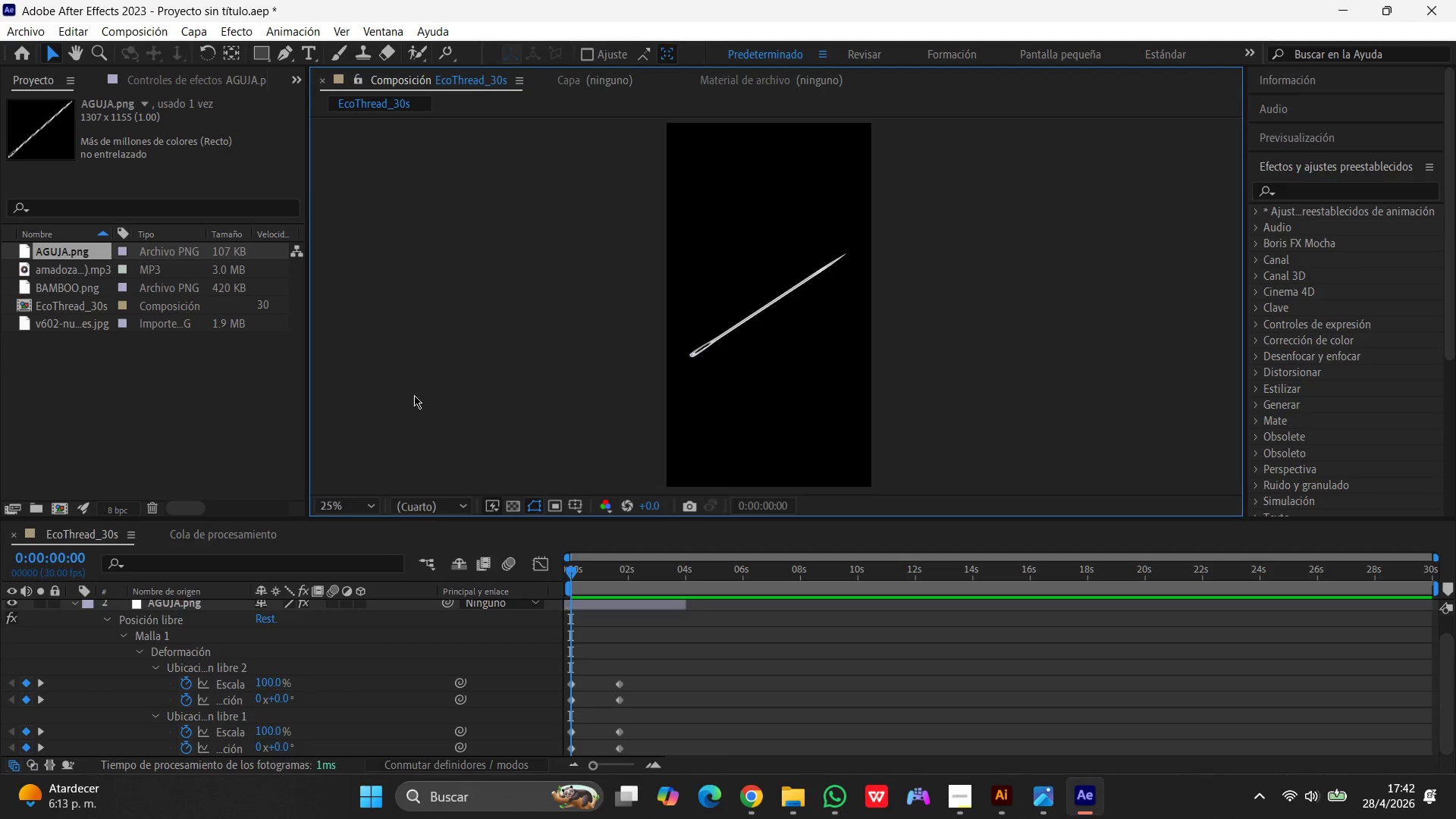 
key(U)
 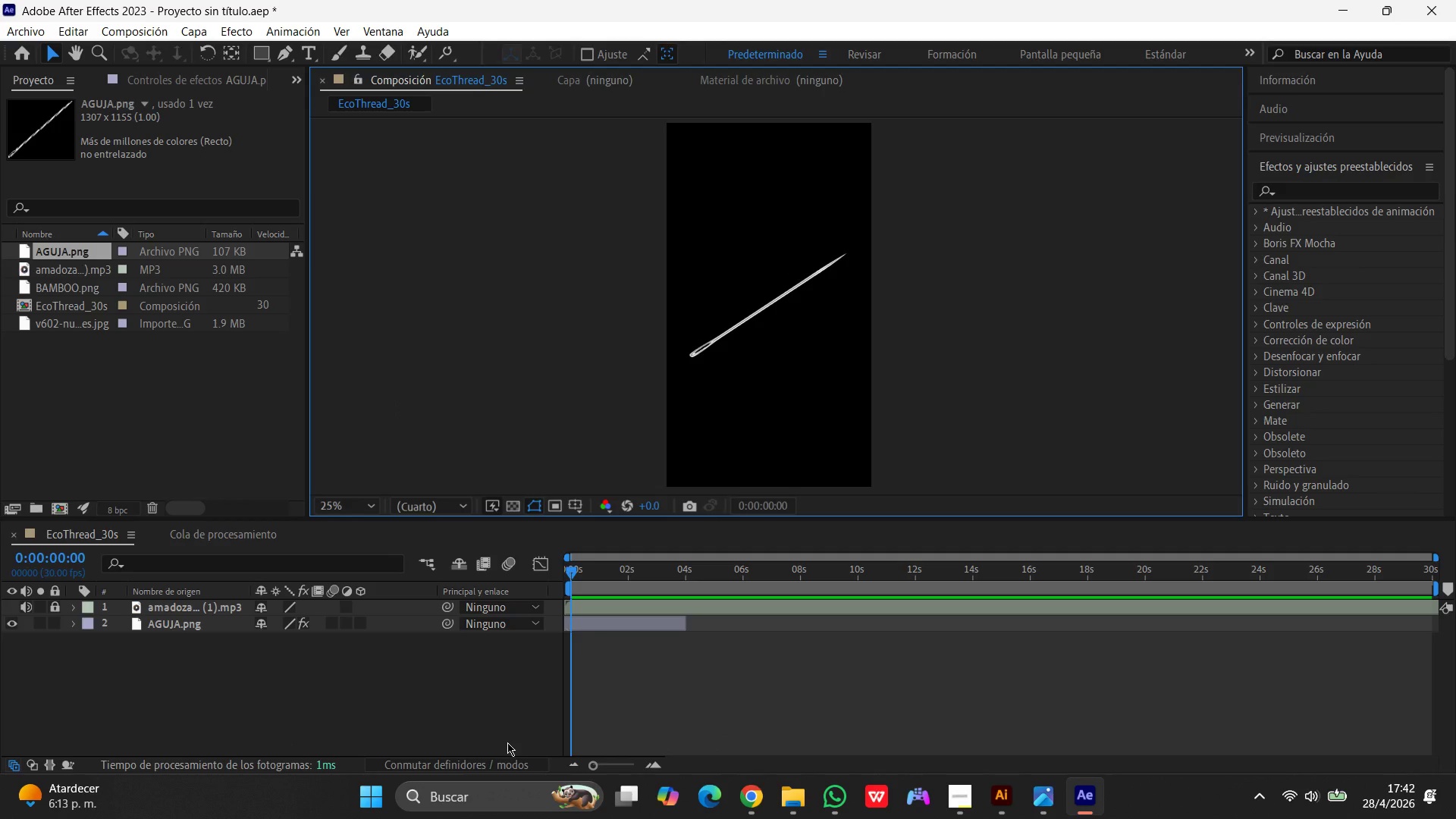 
wait(7.53)
 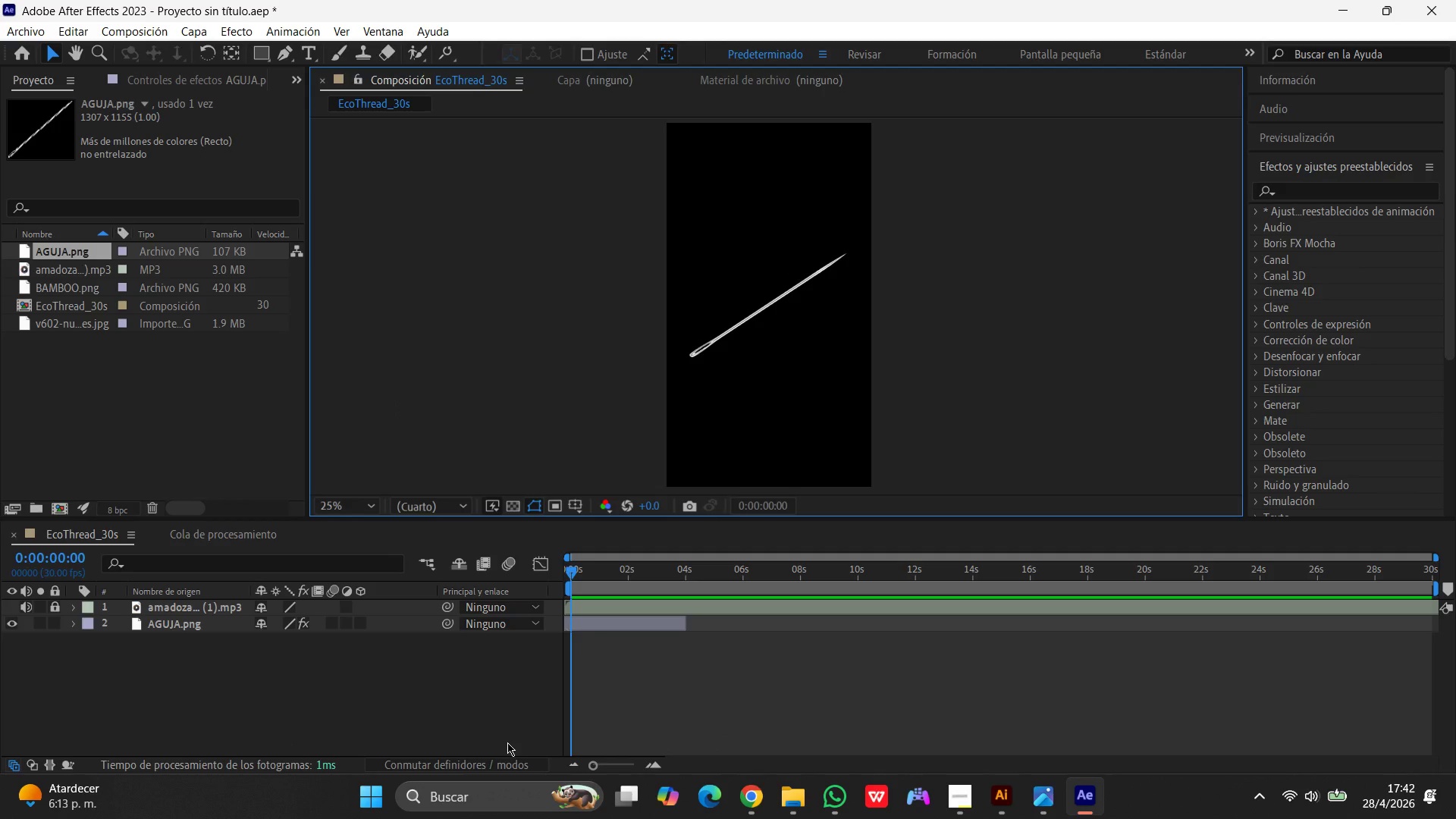 
left_click([167, 623])
 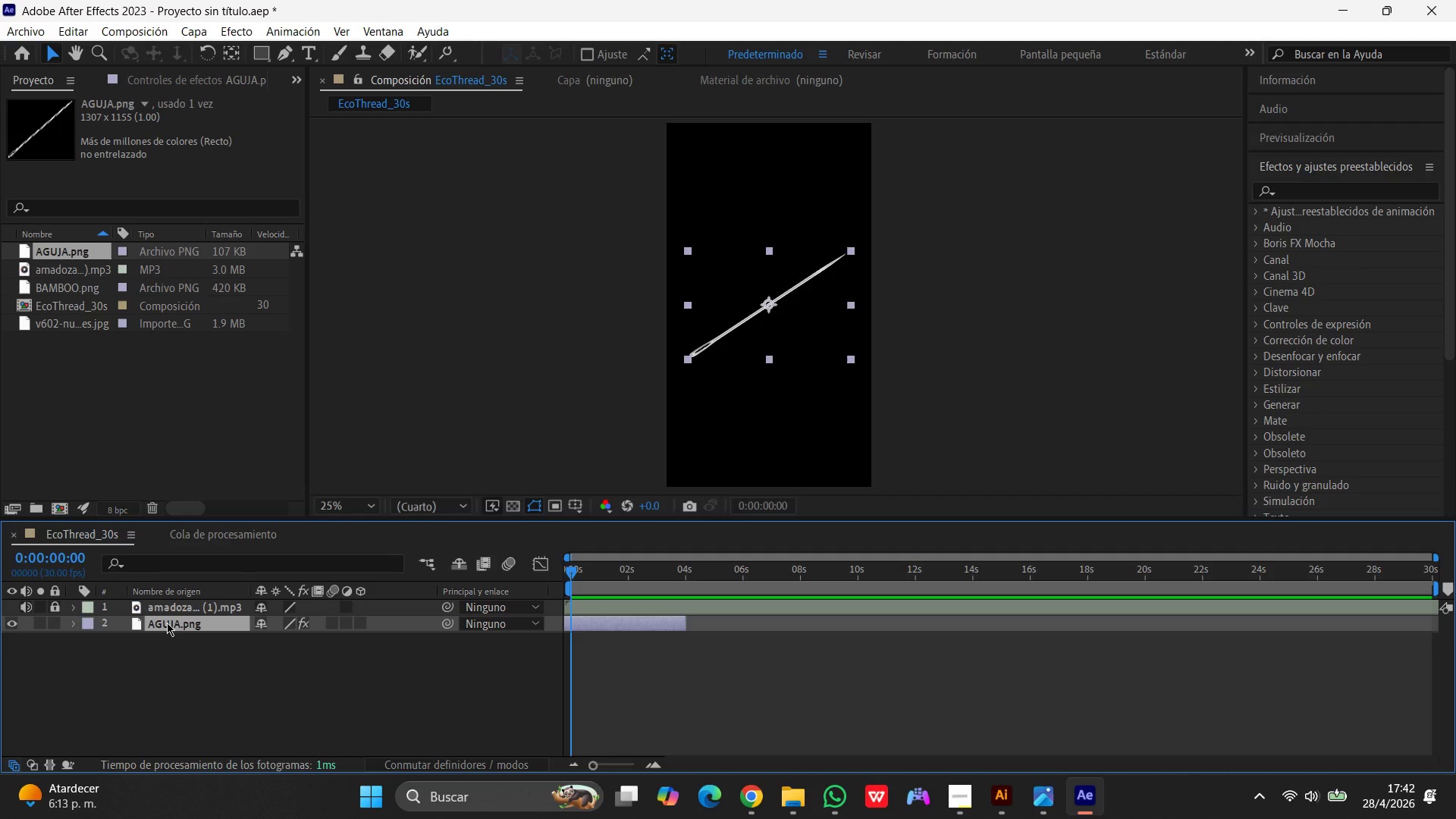 
key(U)
 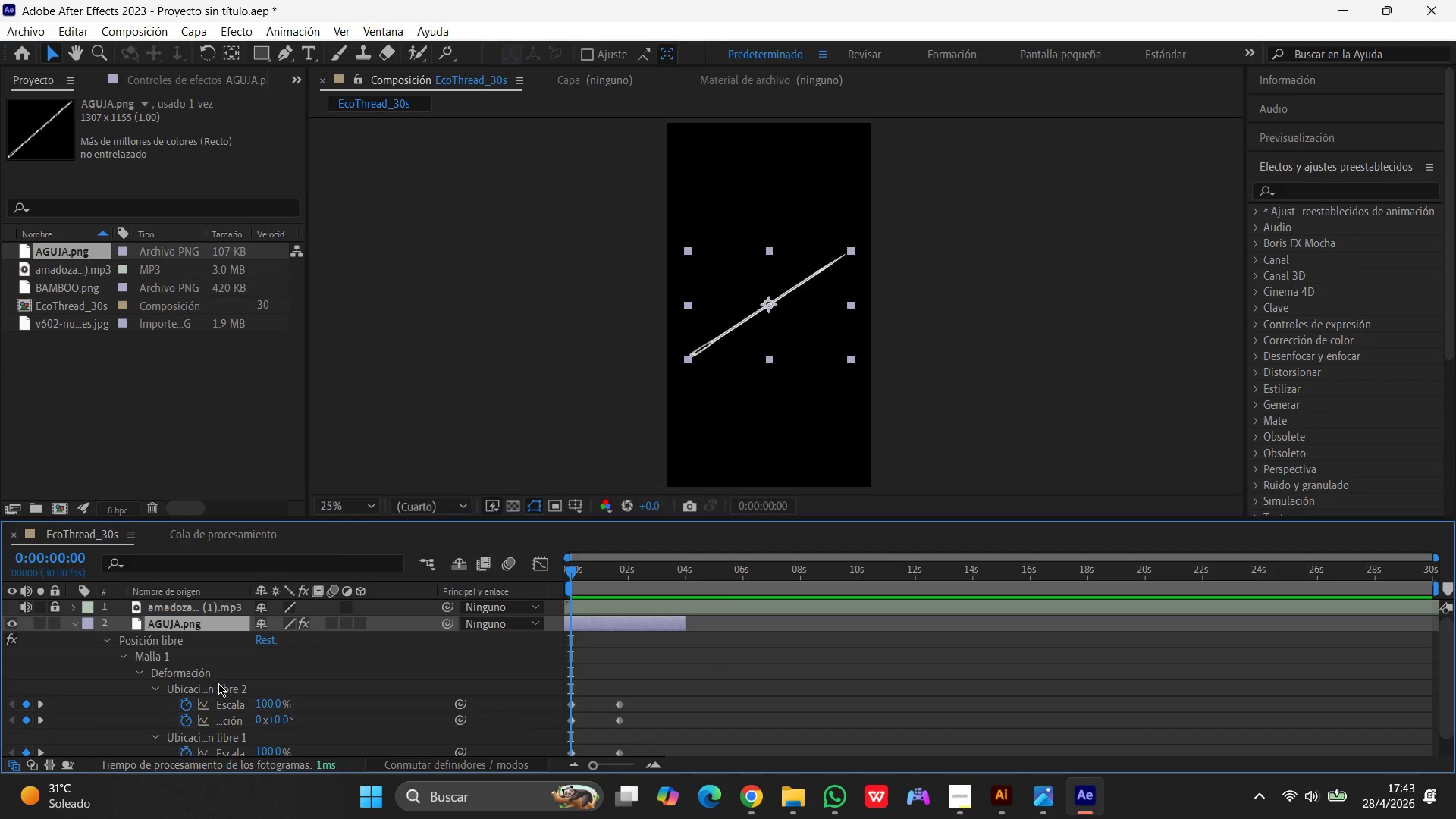 
wait(7.31)
 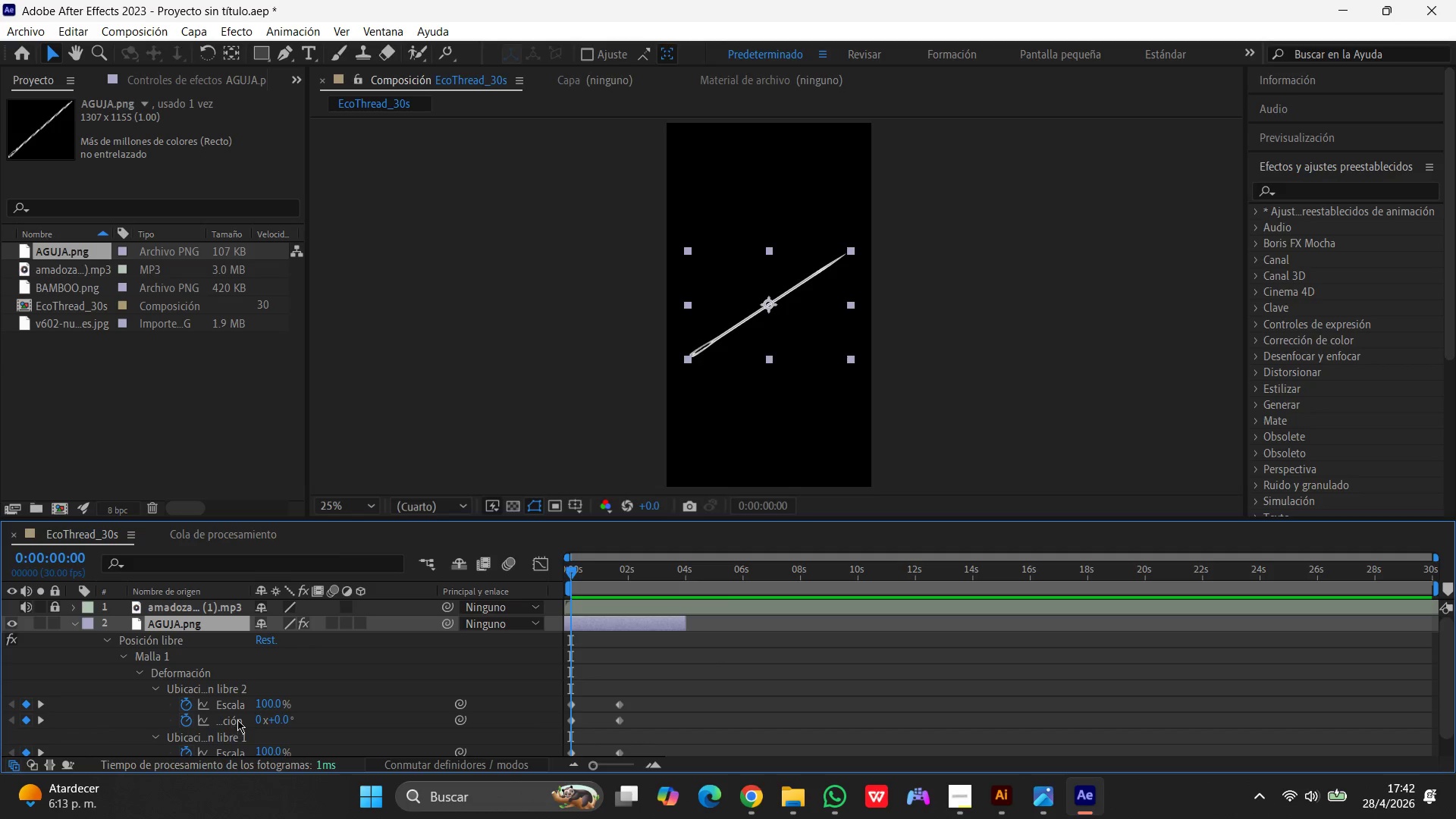 
scroll: coordinate [265, 643], scroll_direction: down, amount: 5.0
 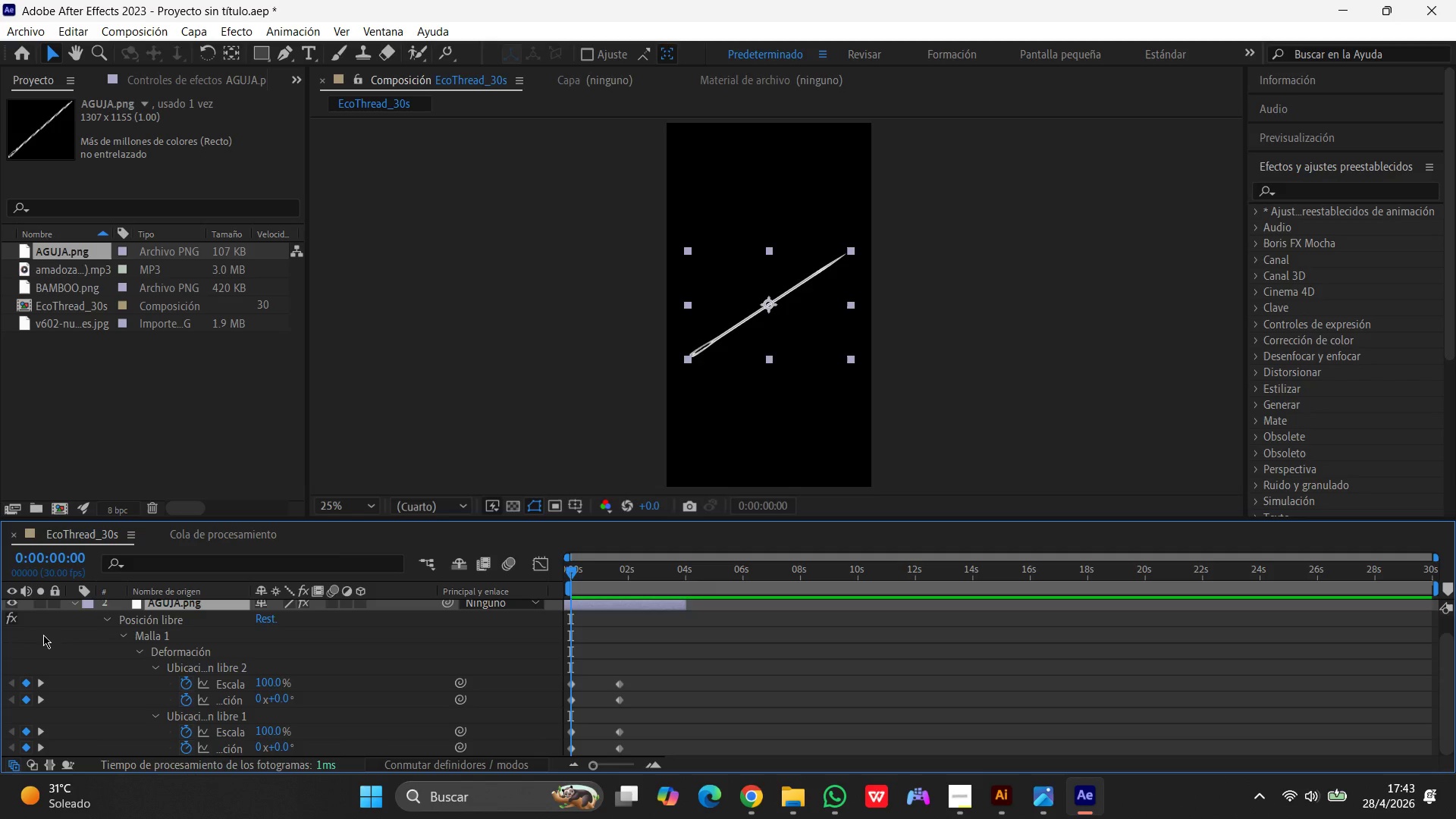 
left_click_drag(start_coordinate=[30, 680], to_coordinate=[27, 752])
 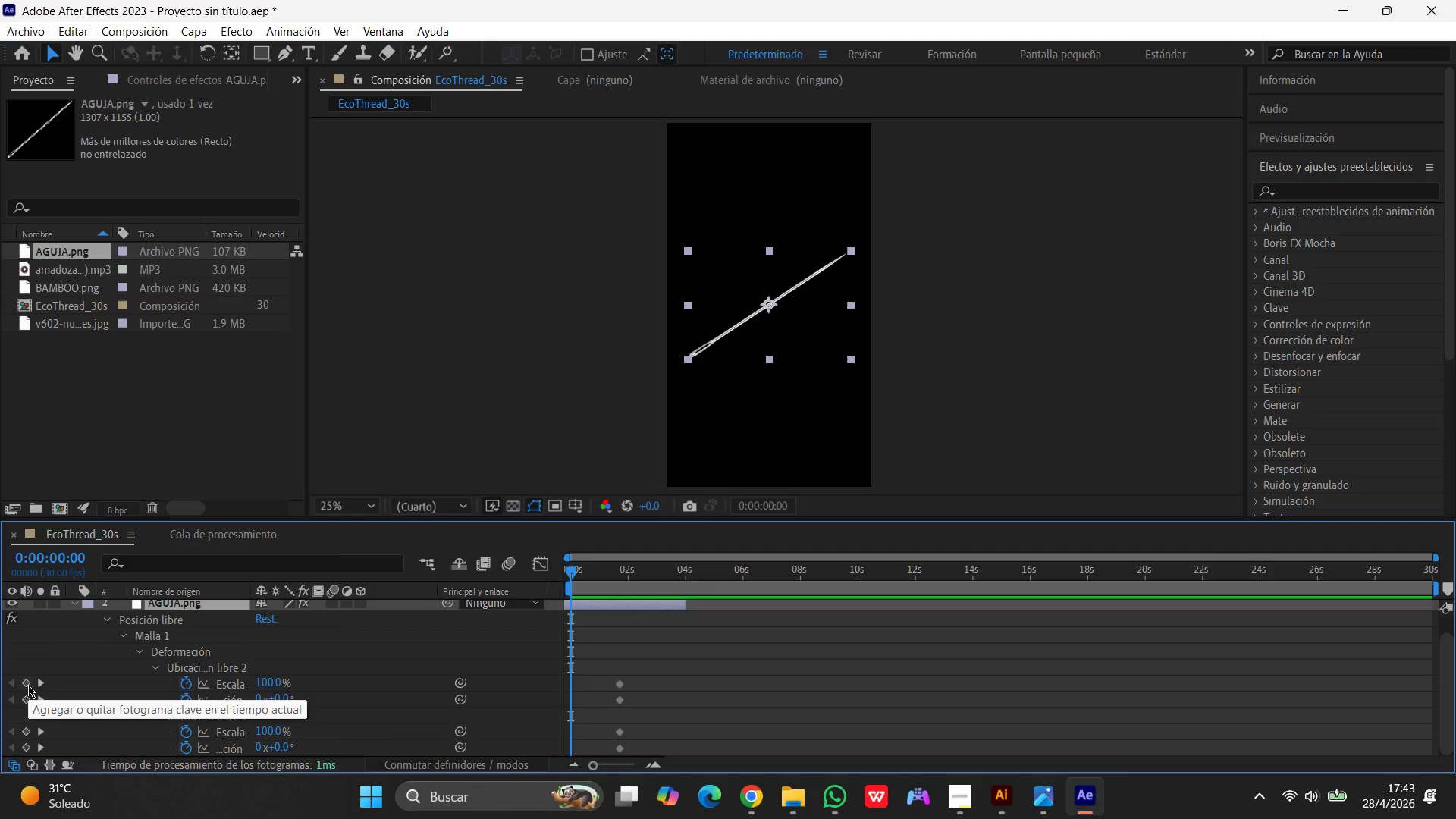 
left_click_drag(start_coordinate=[28, 685], to_coordinate=[28, 751])
 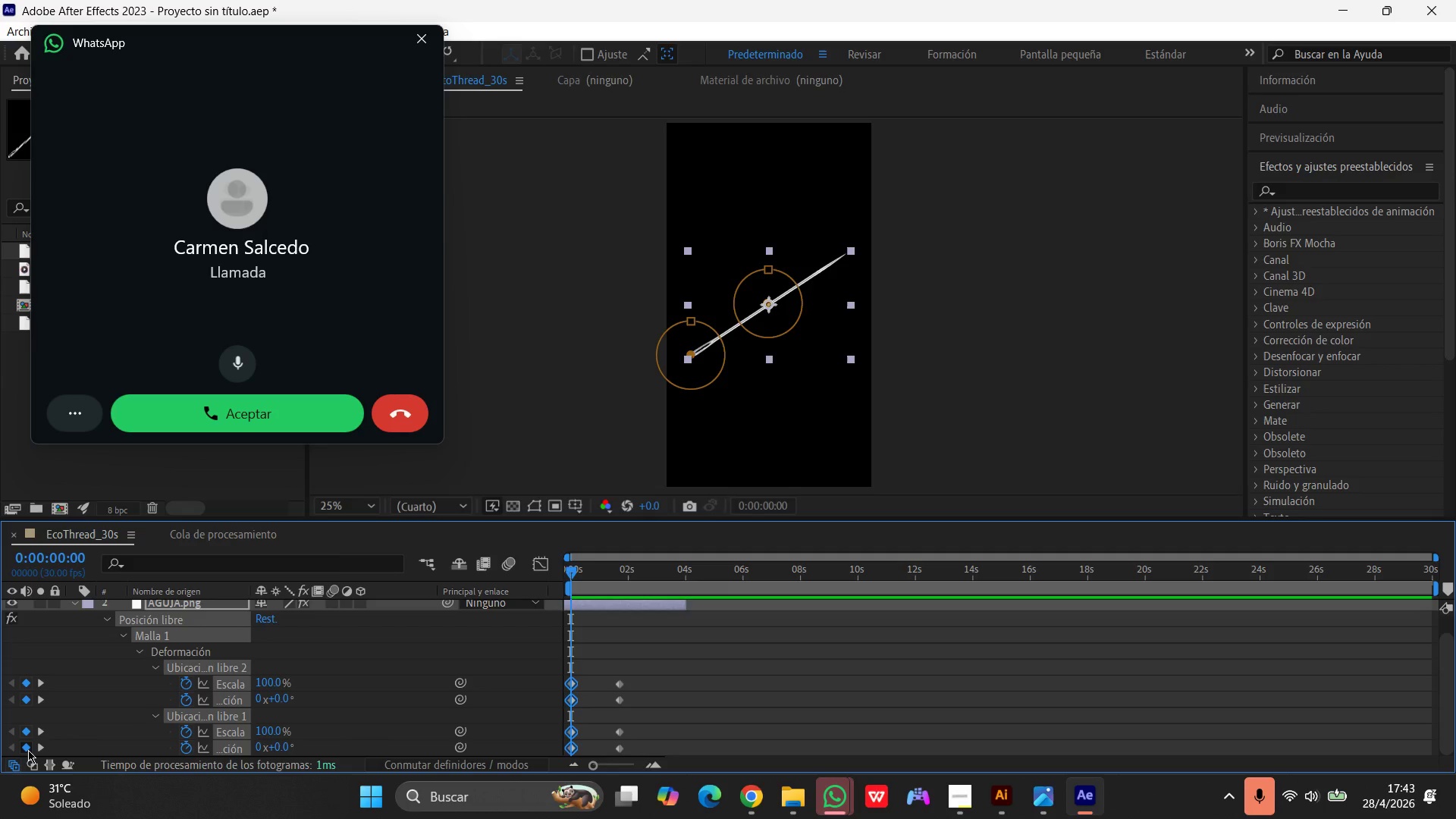 
wait(22.83)
 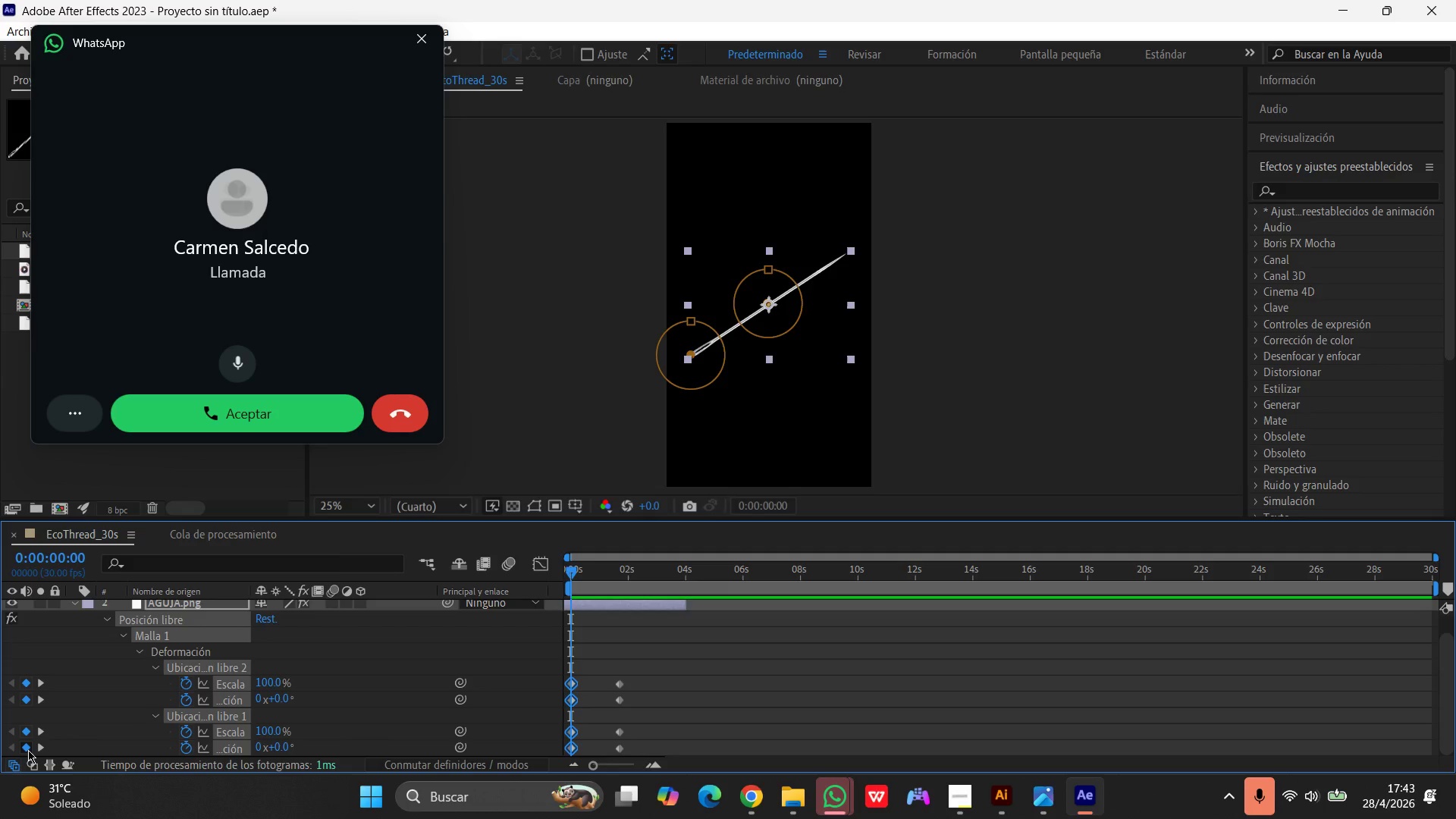 
left_click_drag(start_coordinate=[686, 604], to_coordinate=[629, 607])
 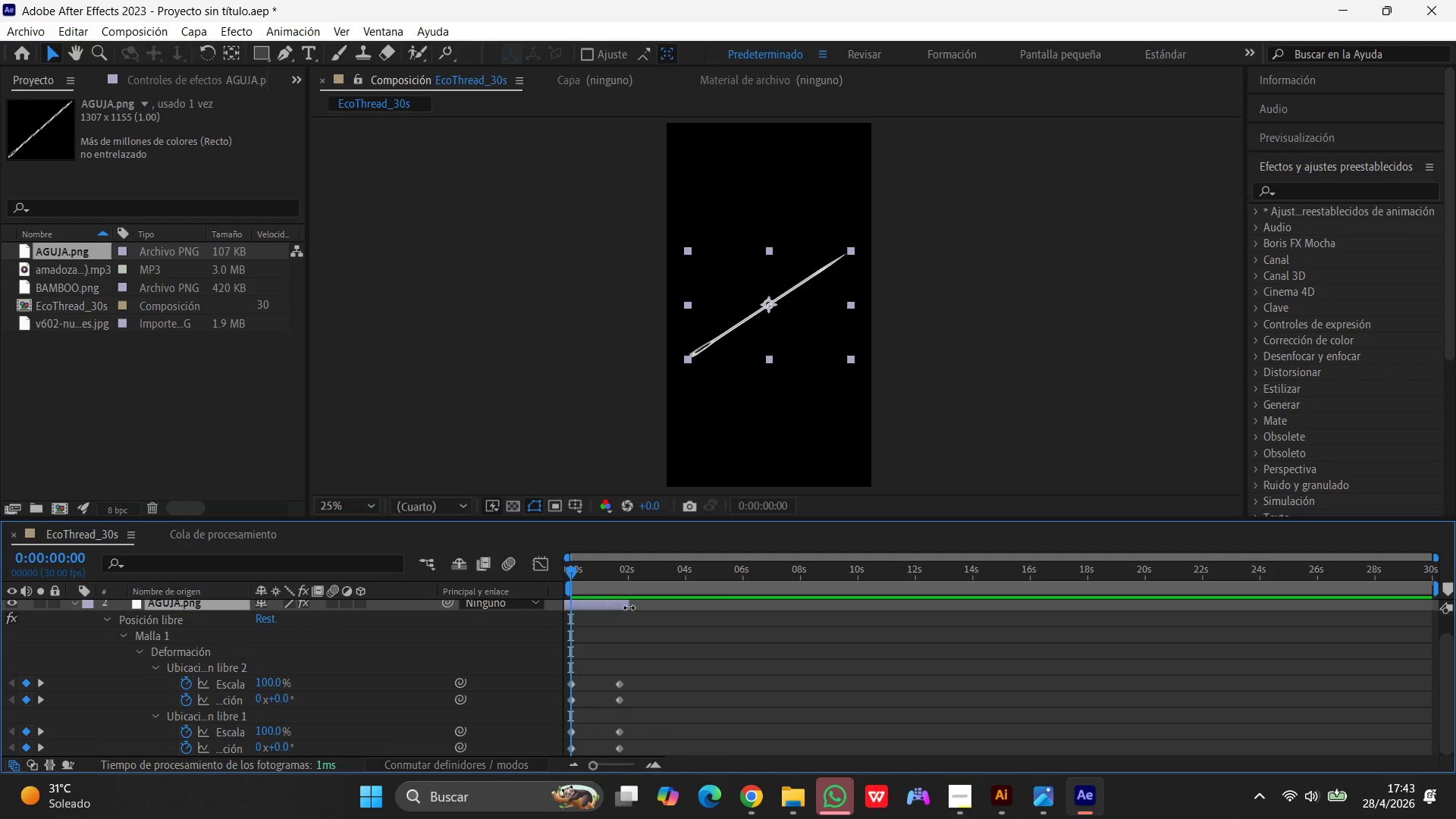 
wait(8.03)
 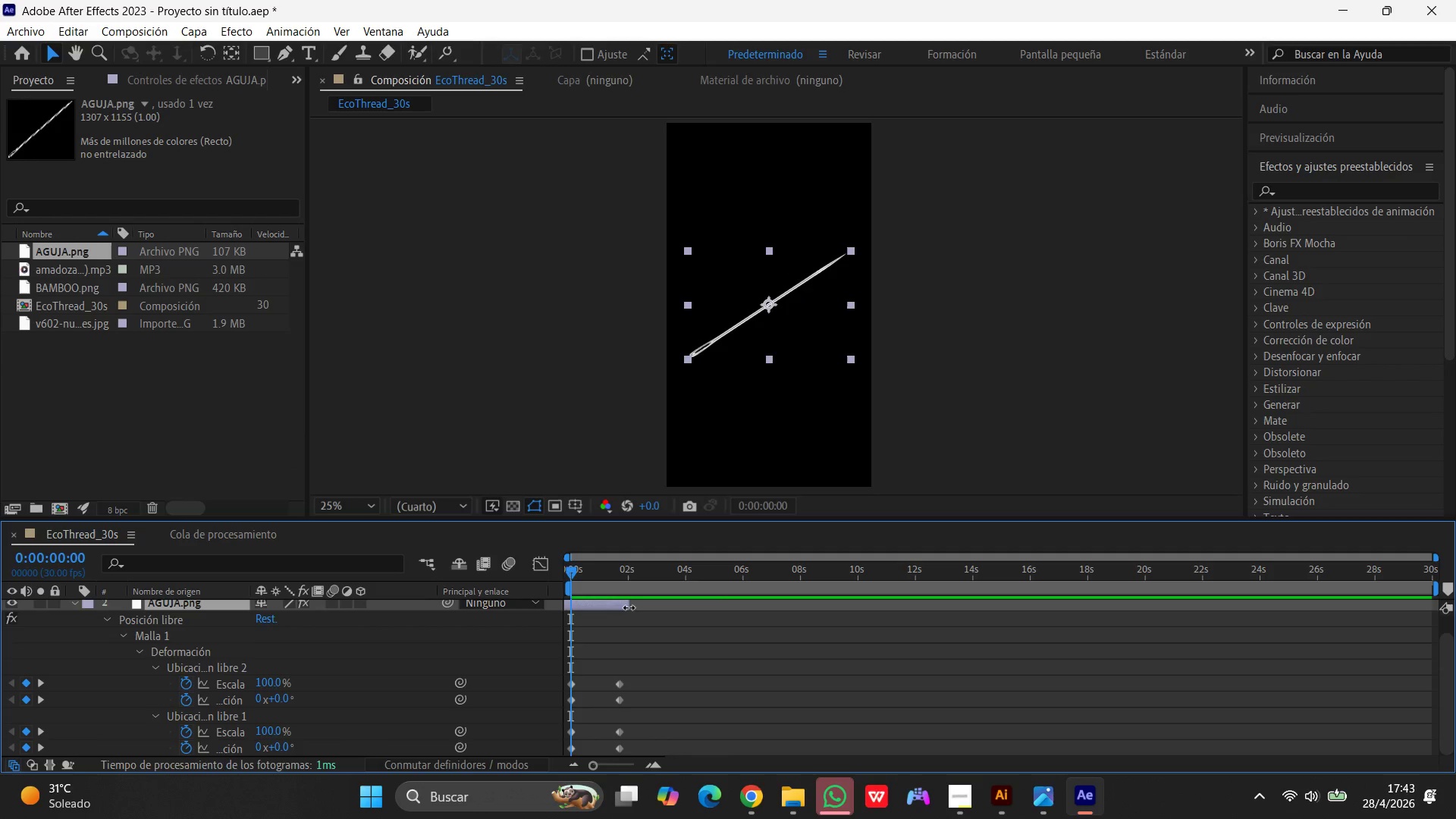 
left_click([847, 251])
 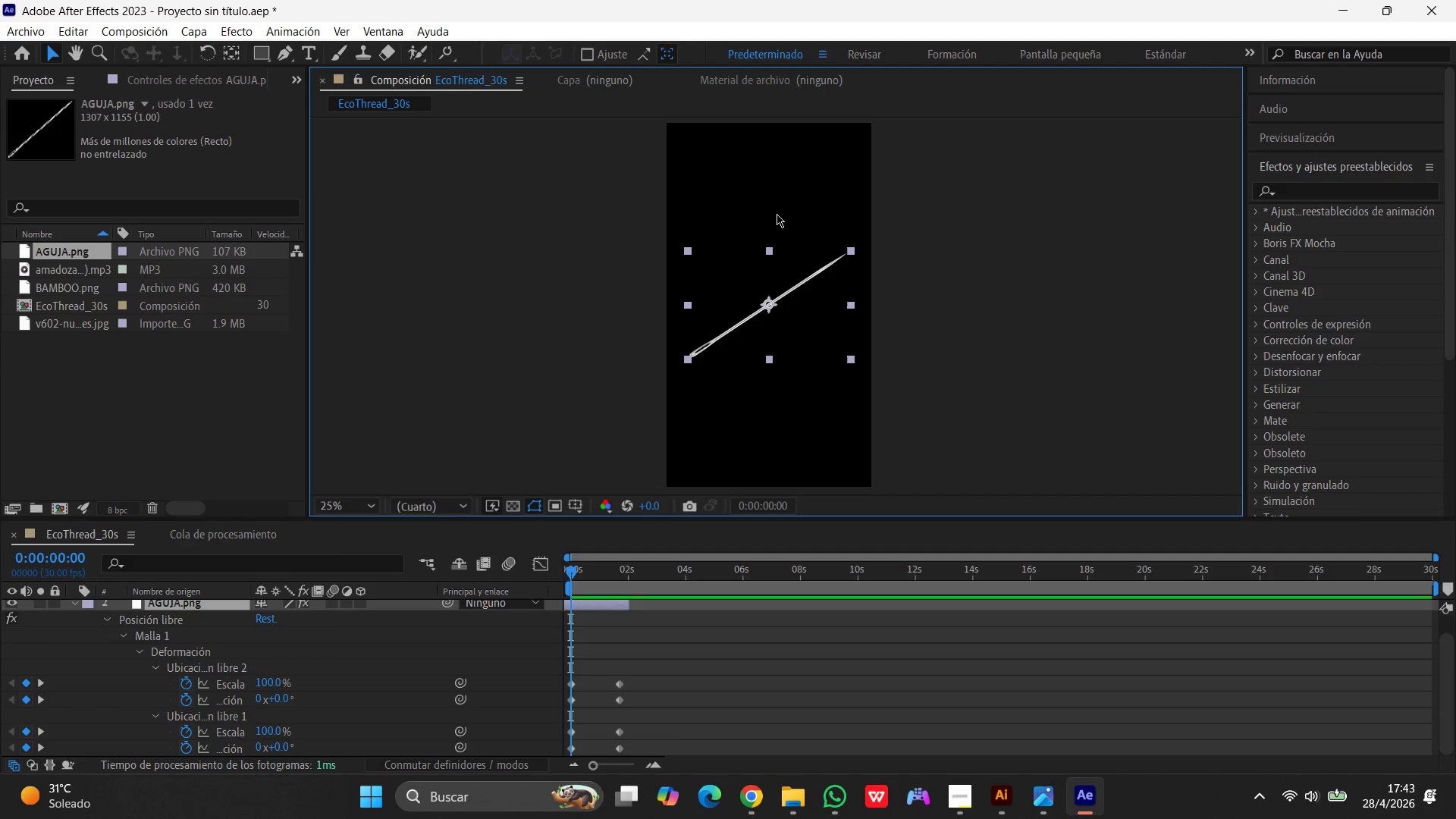 
left_click([849, 248])
 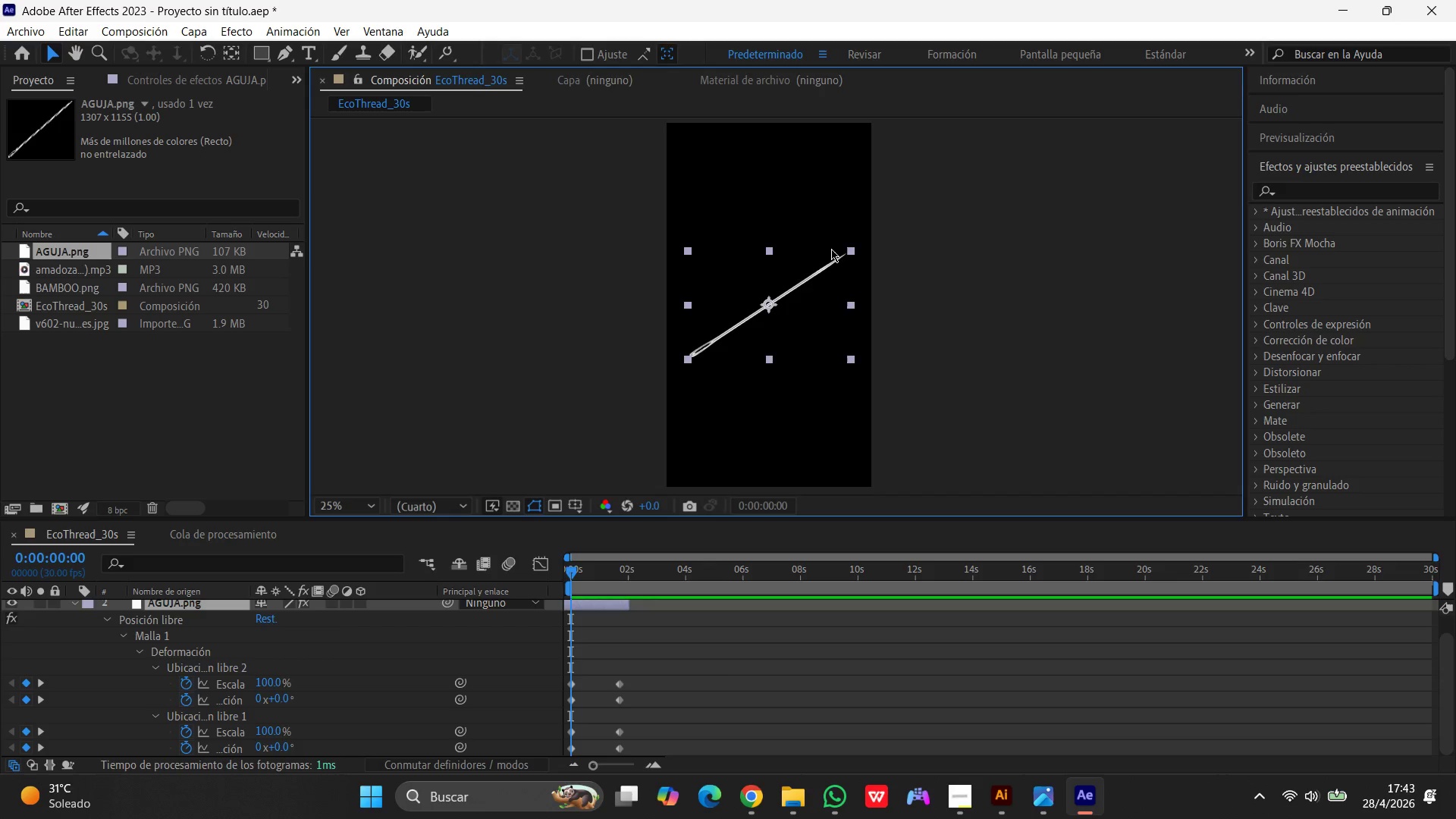 
wait(8.7)
 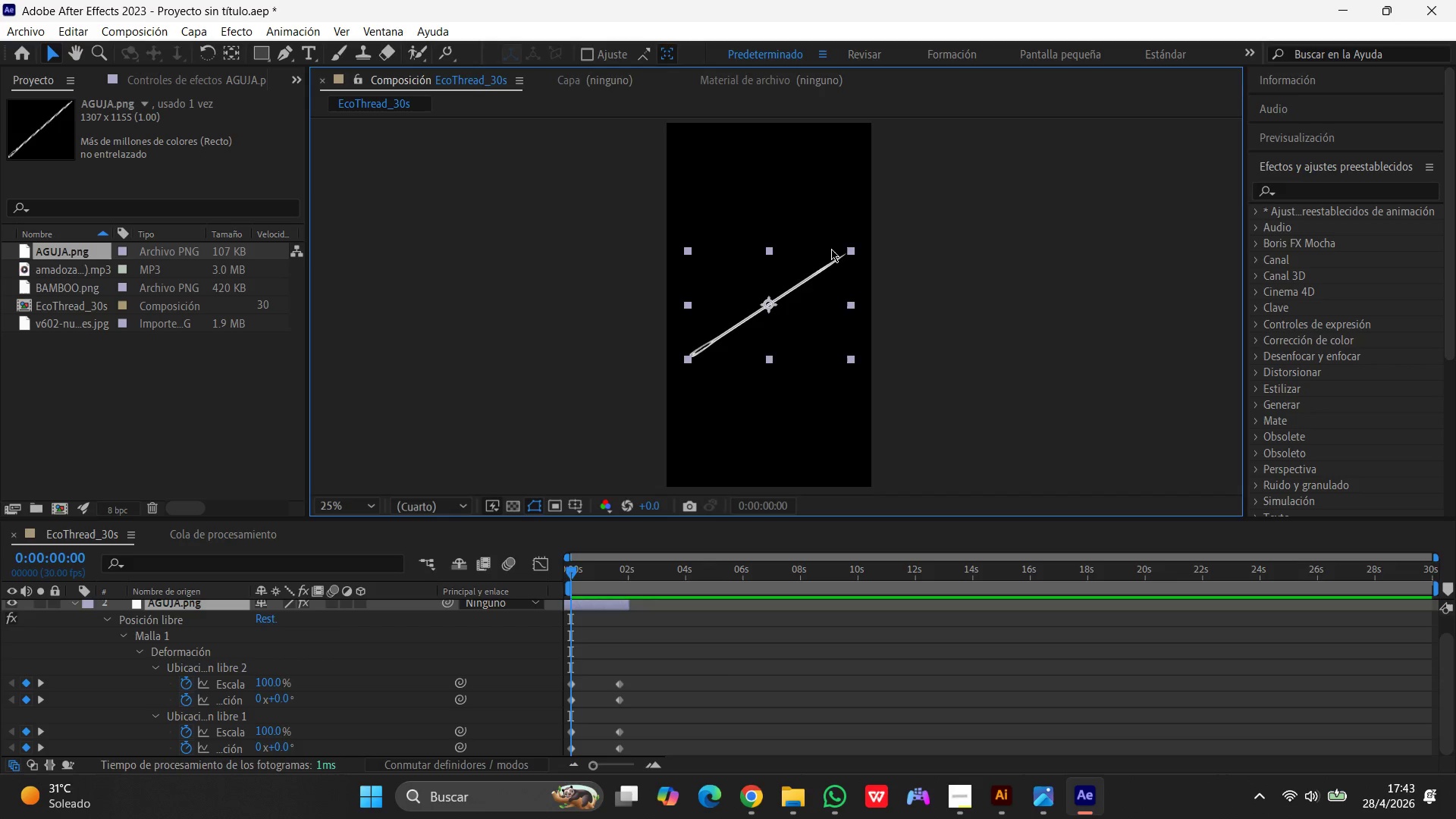 
type(uu)
 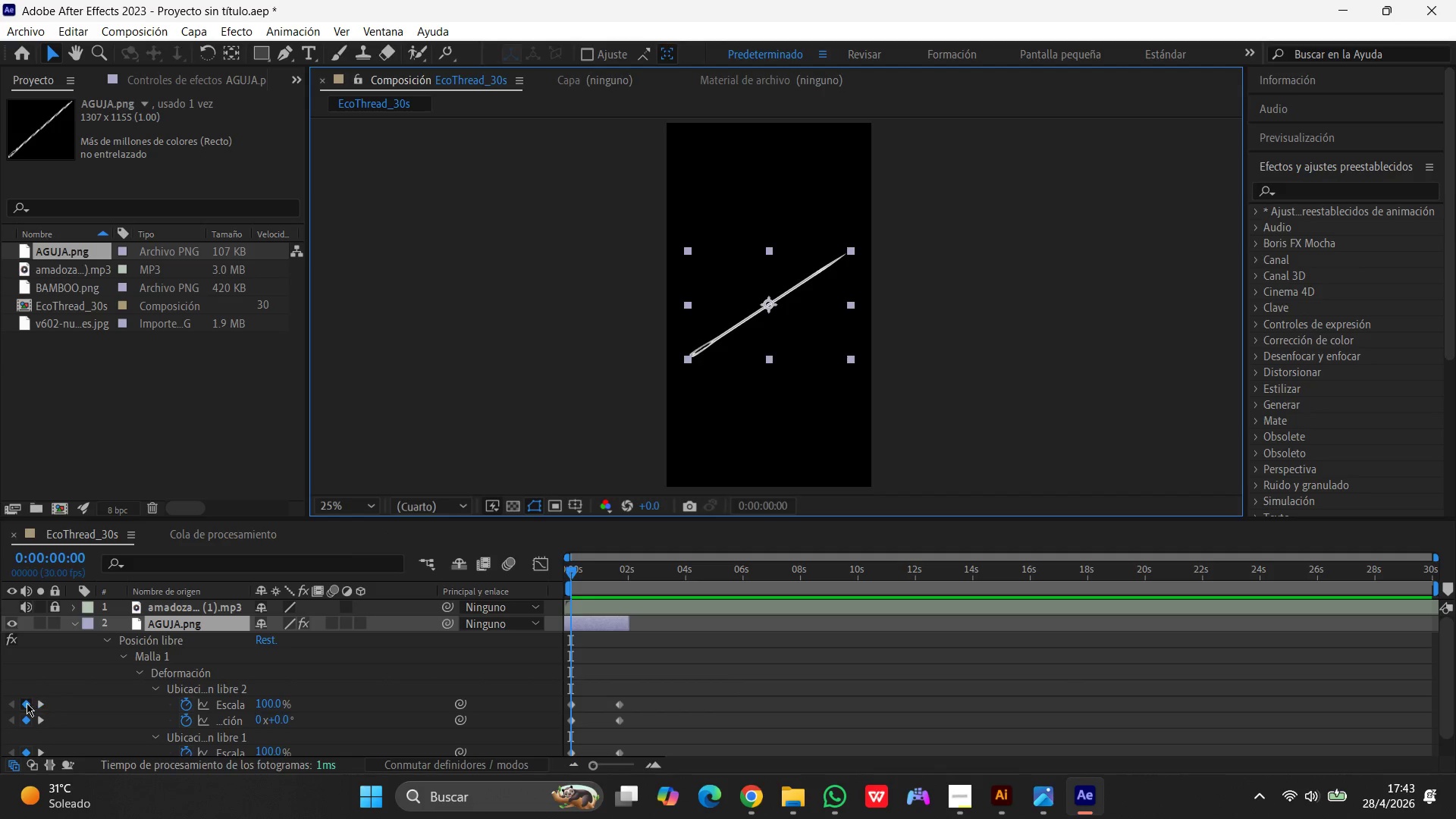 
left_click_drag(start_coordinate=[26, 702], to_coordinate=[26, 756])
 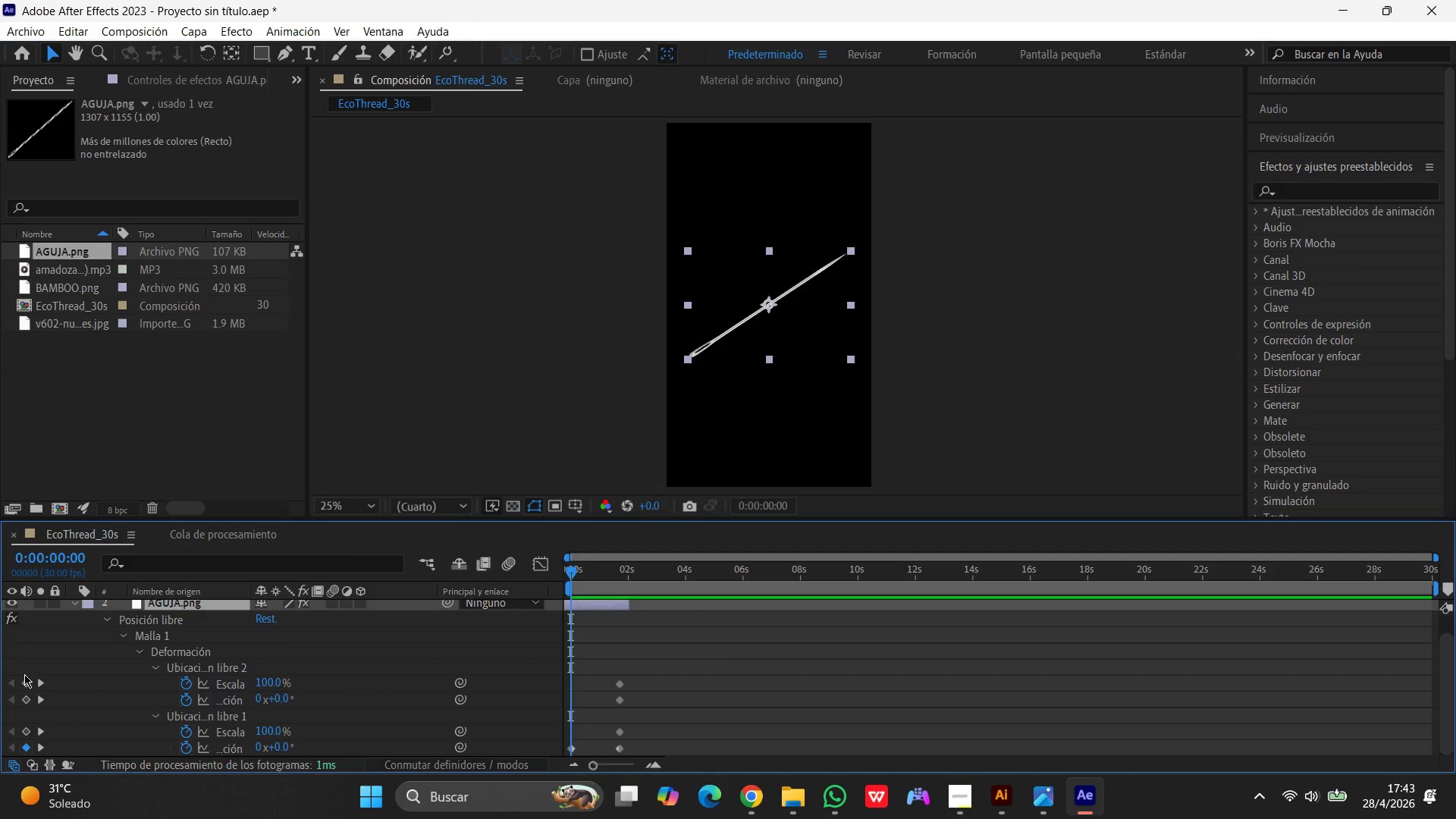 
left_click_drag(start_coordinate=[26, 679], to_coordinate=[29, 741])
 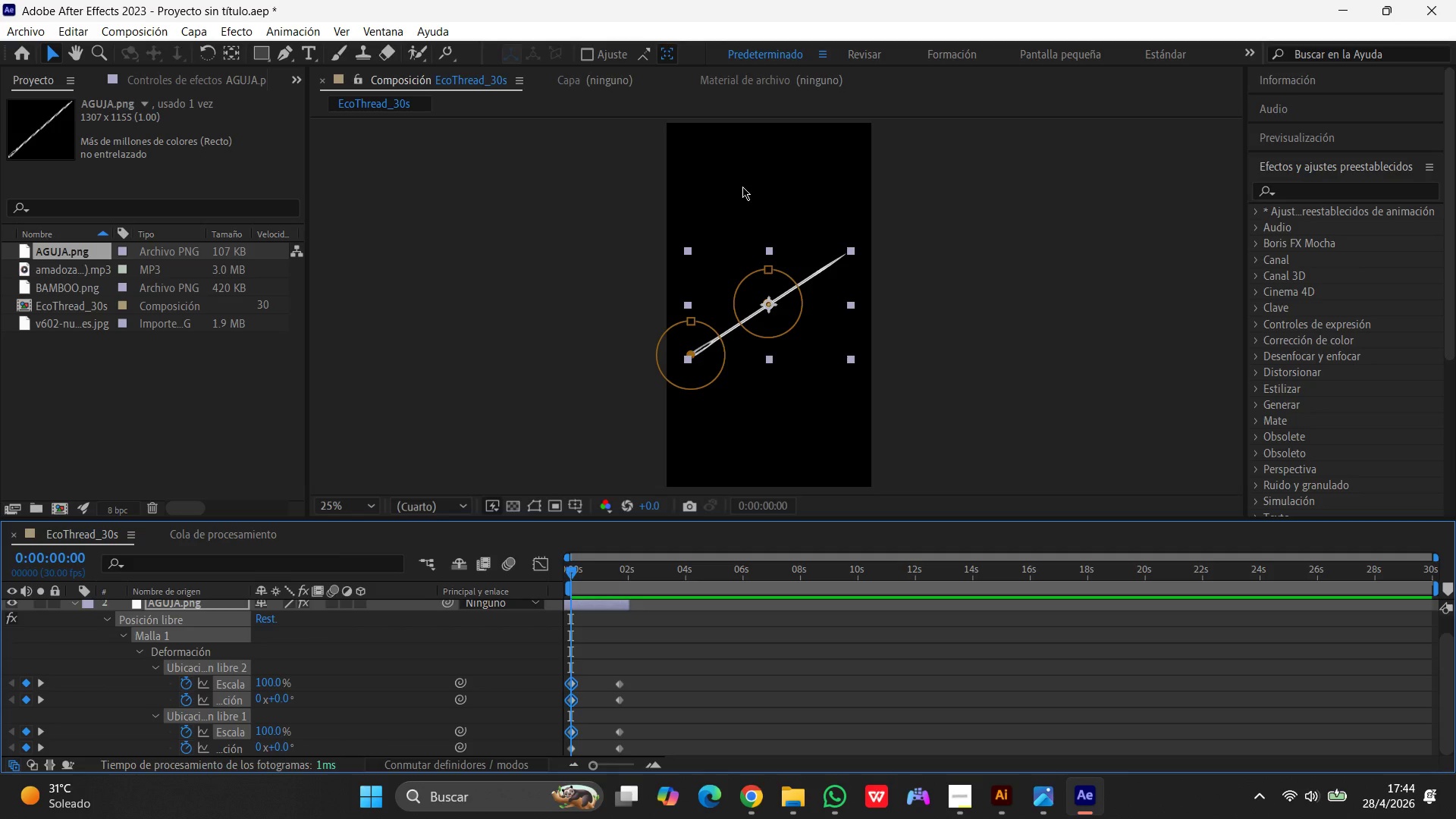 
wait(10.33)
 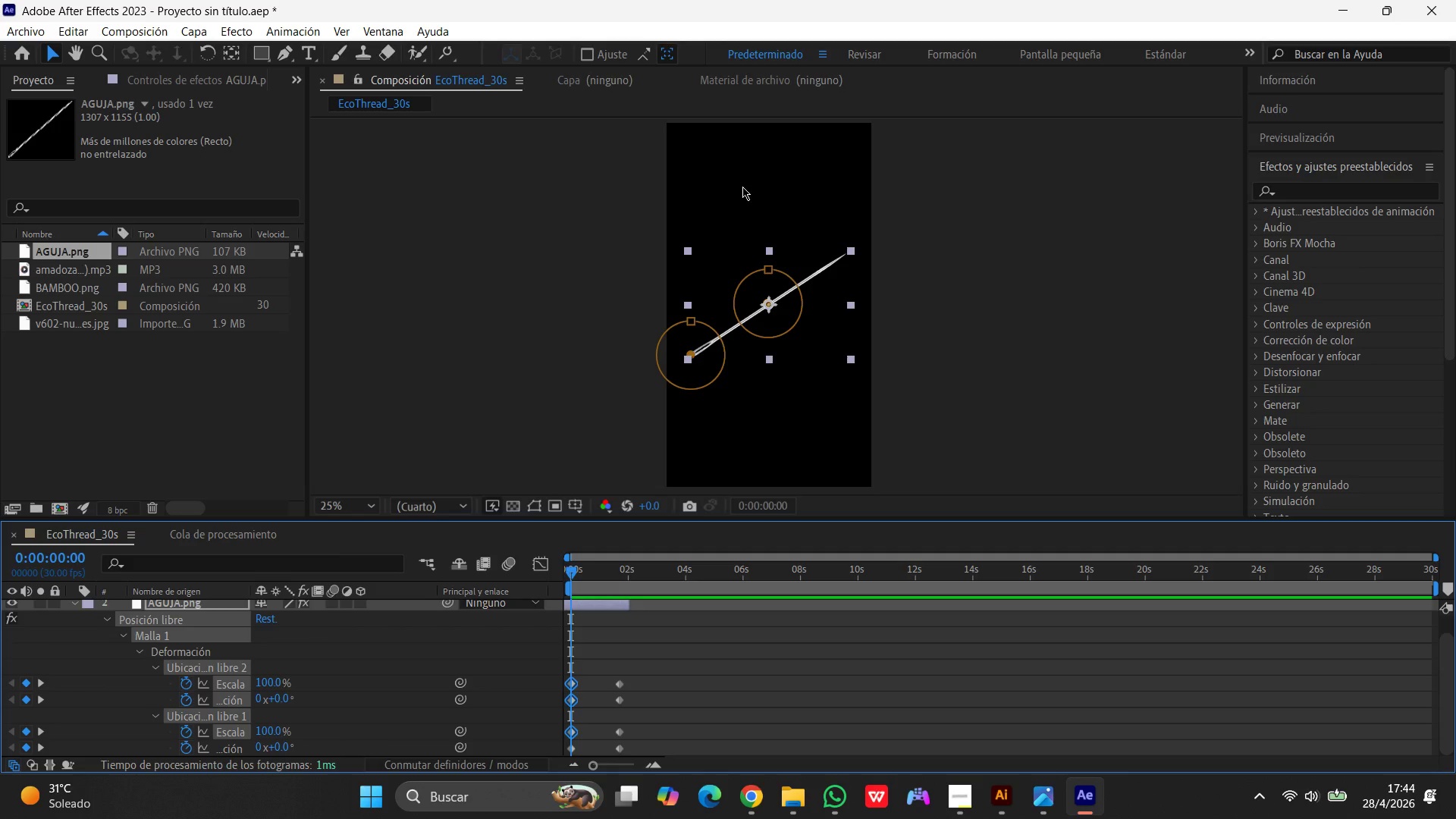 
left_click_drag(start_coordinate=[853, 251], to_coordinate=[856, 278])
 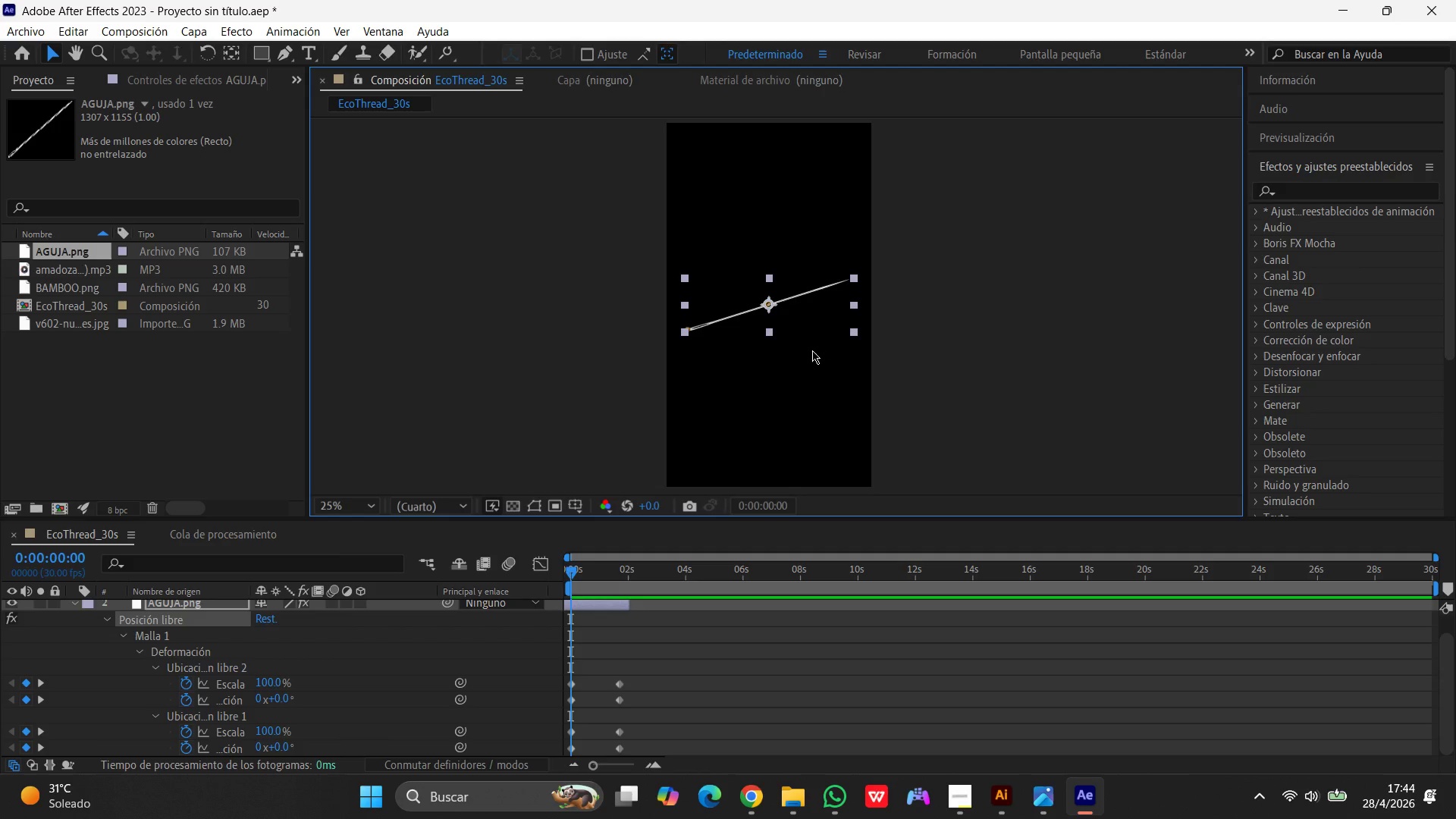 
key(Space)
 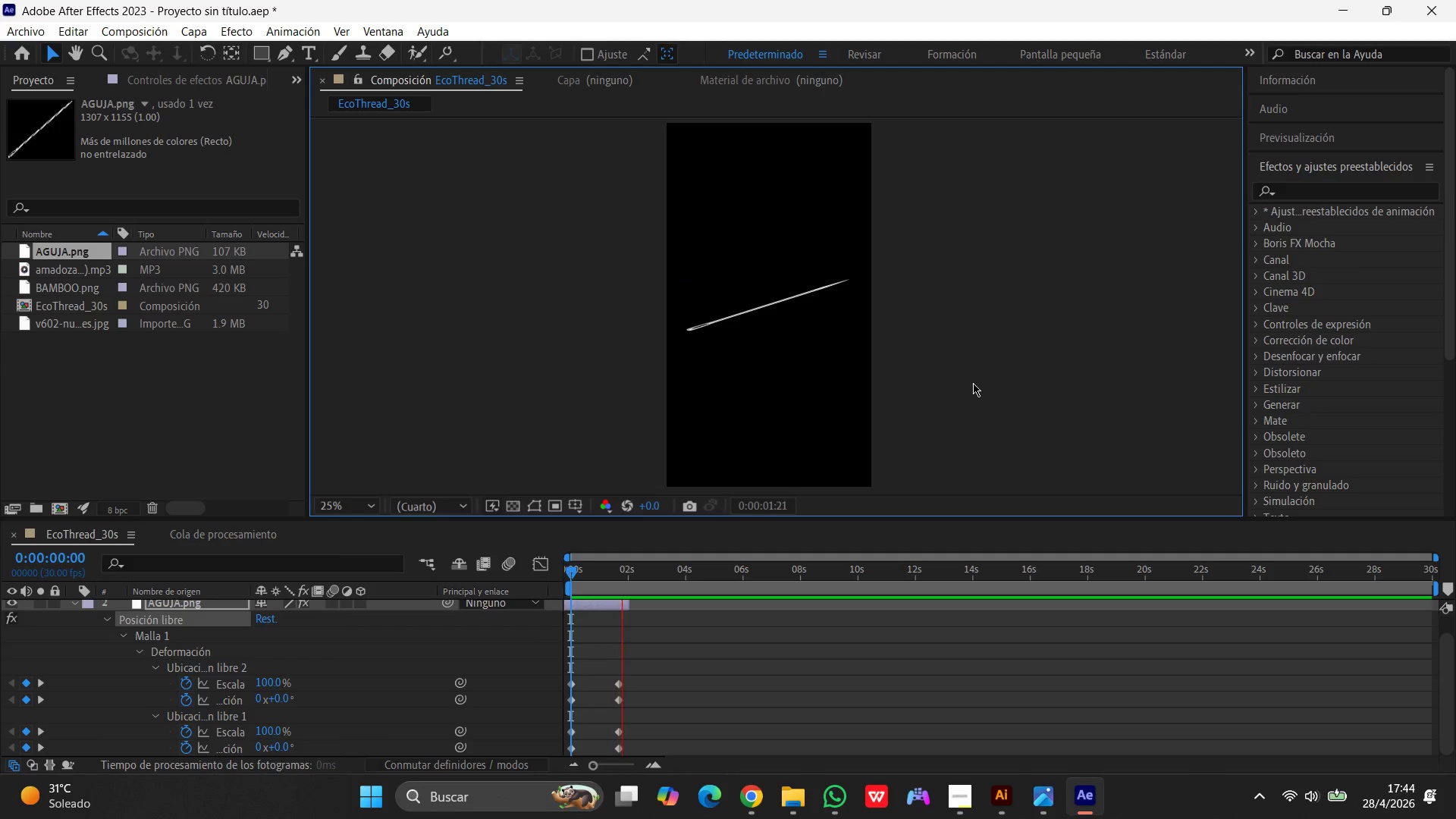 
key(Space)
 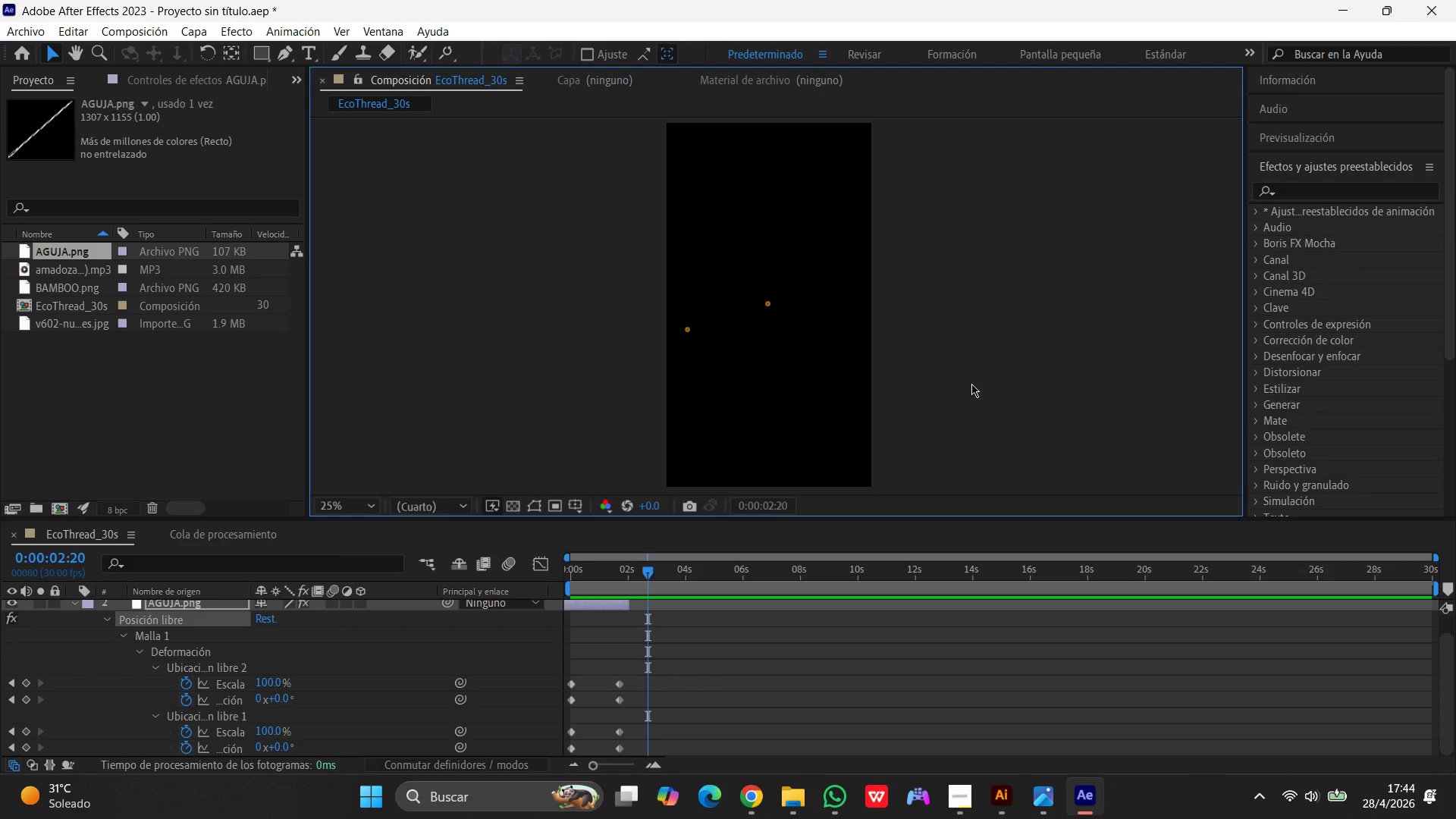 
wait(8.03)
 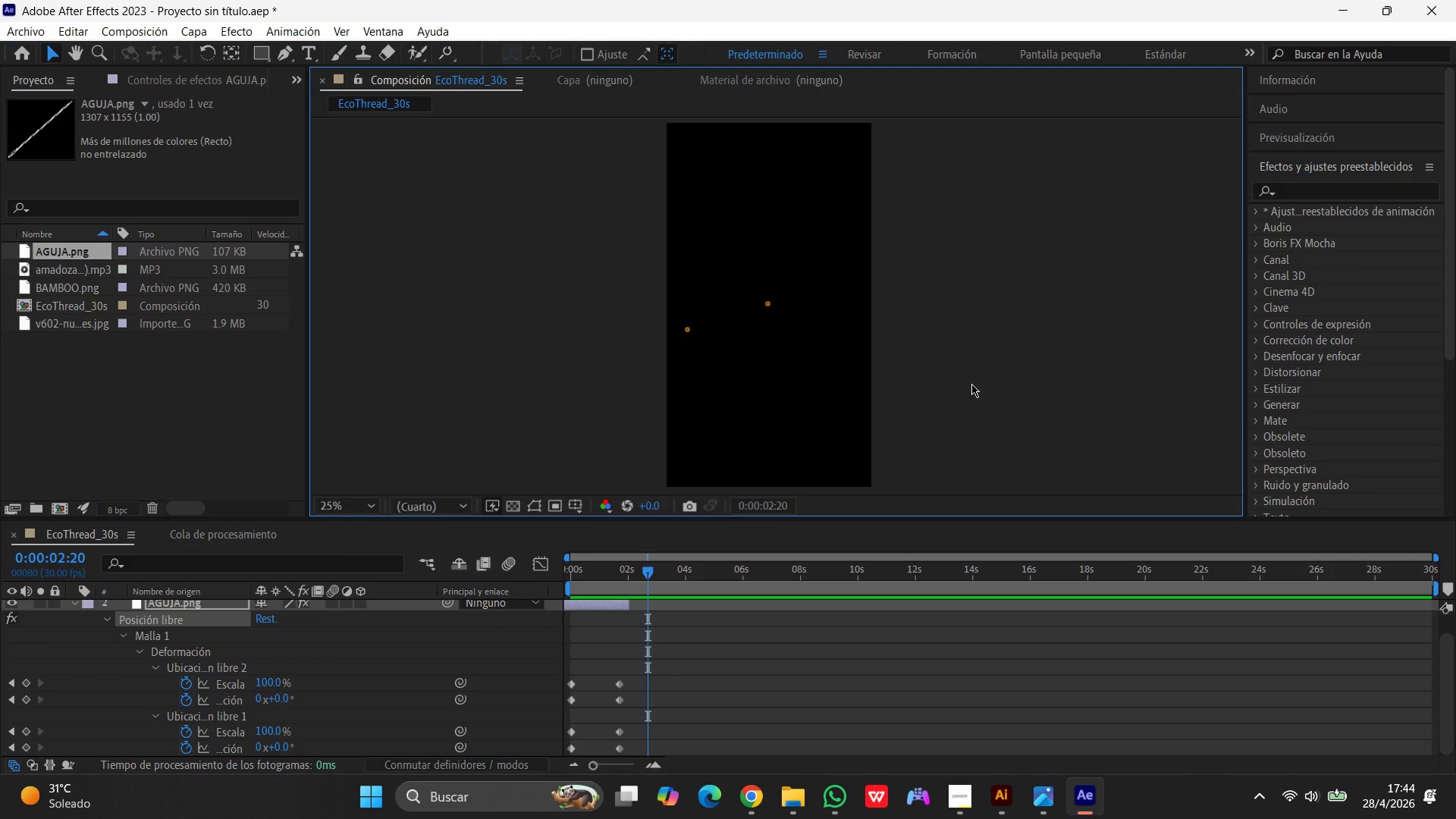 
left_click_drag(start_coordinate=[648, 573], to_coordinate=[510, 595])
 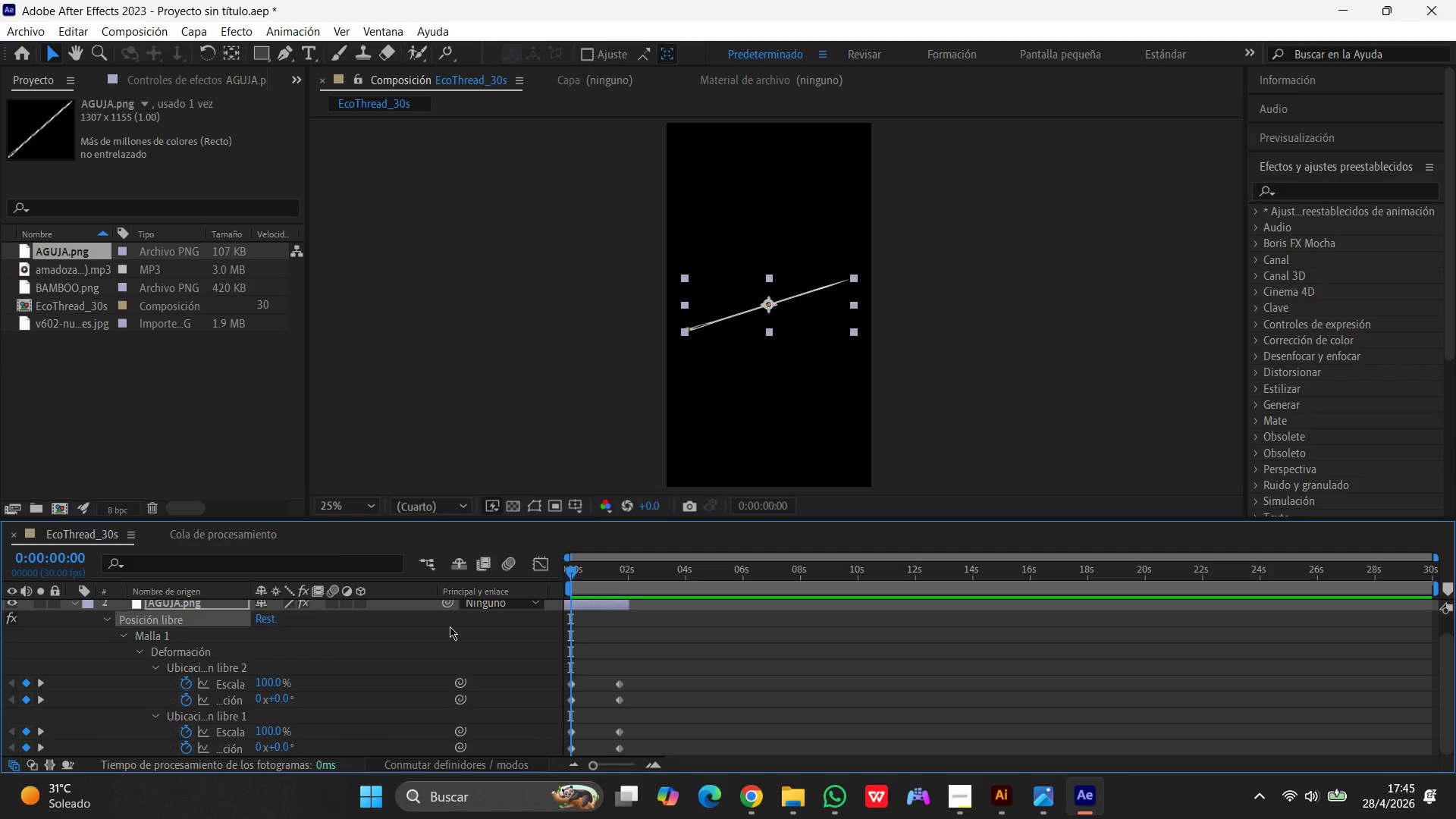 
wait(38.7)
 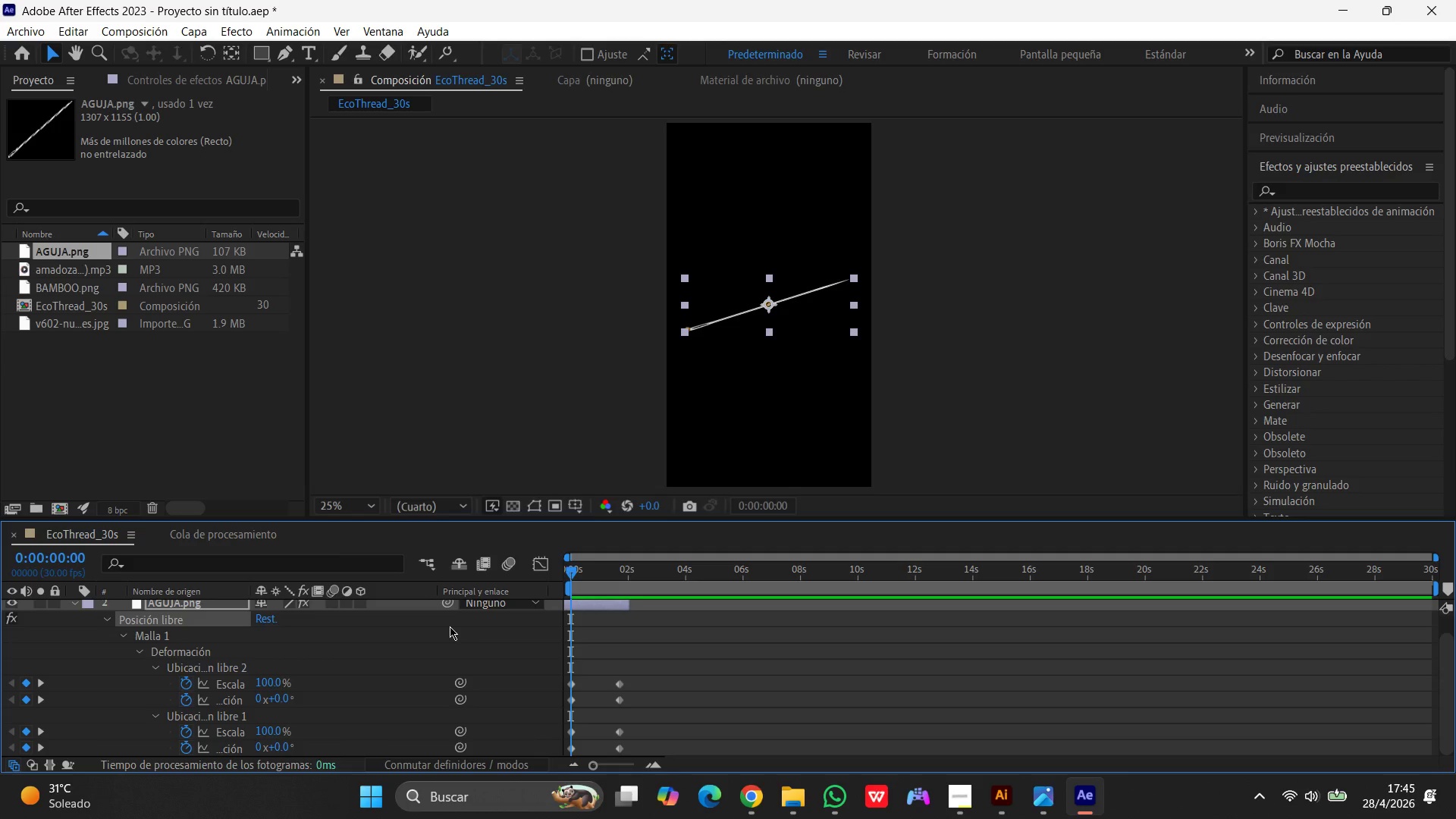 
left_click_drag(start_coordinate=[570, 570], to_coordinate=[627, 565])
 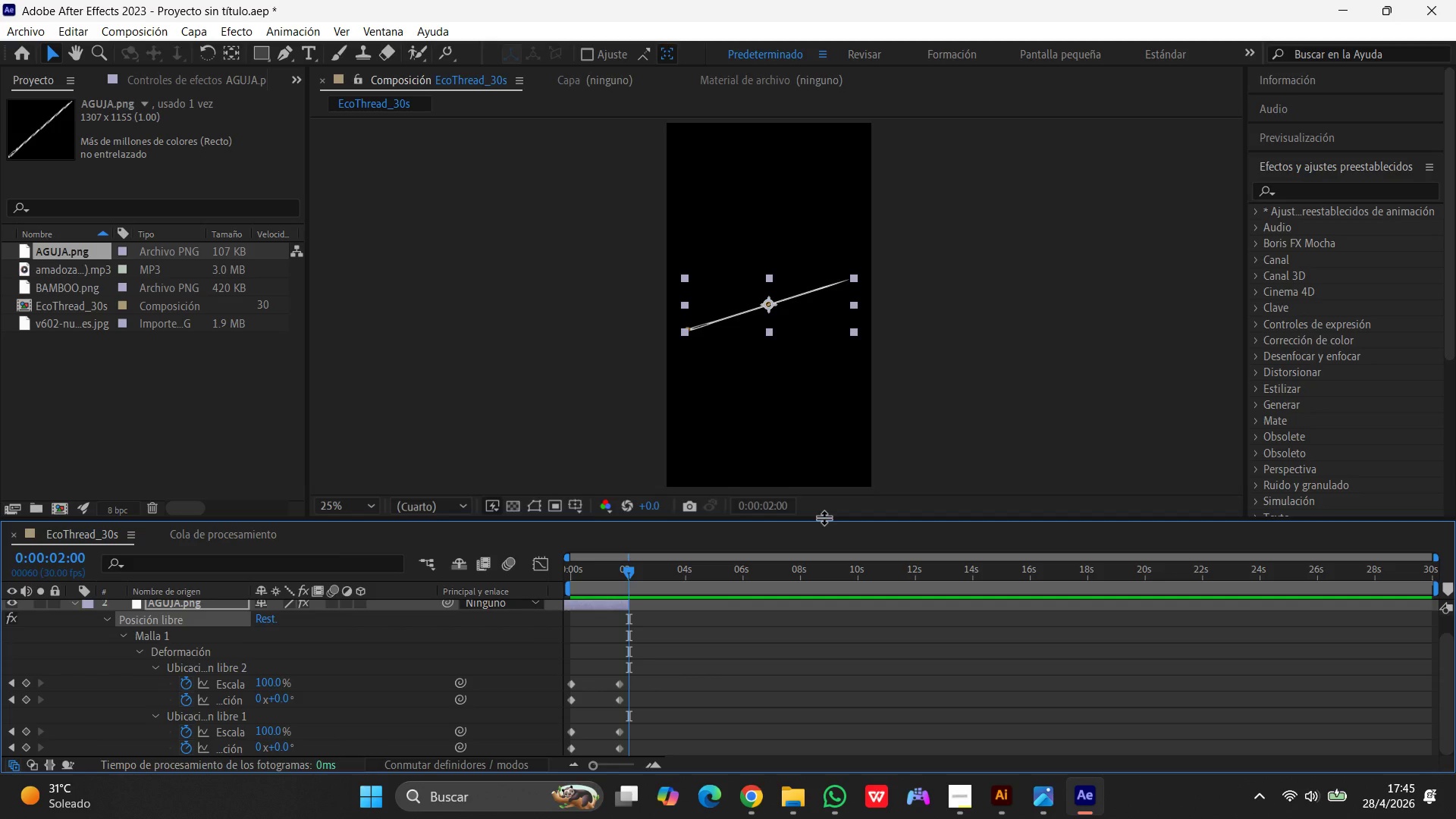 
wait(7.73)
 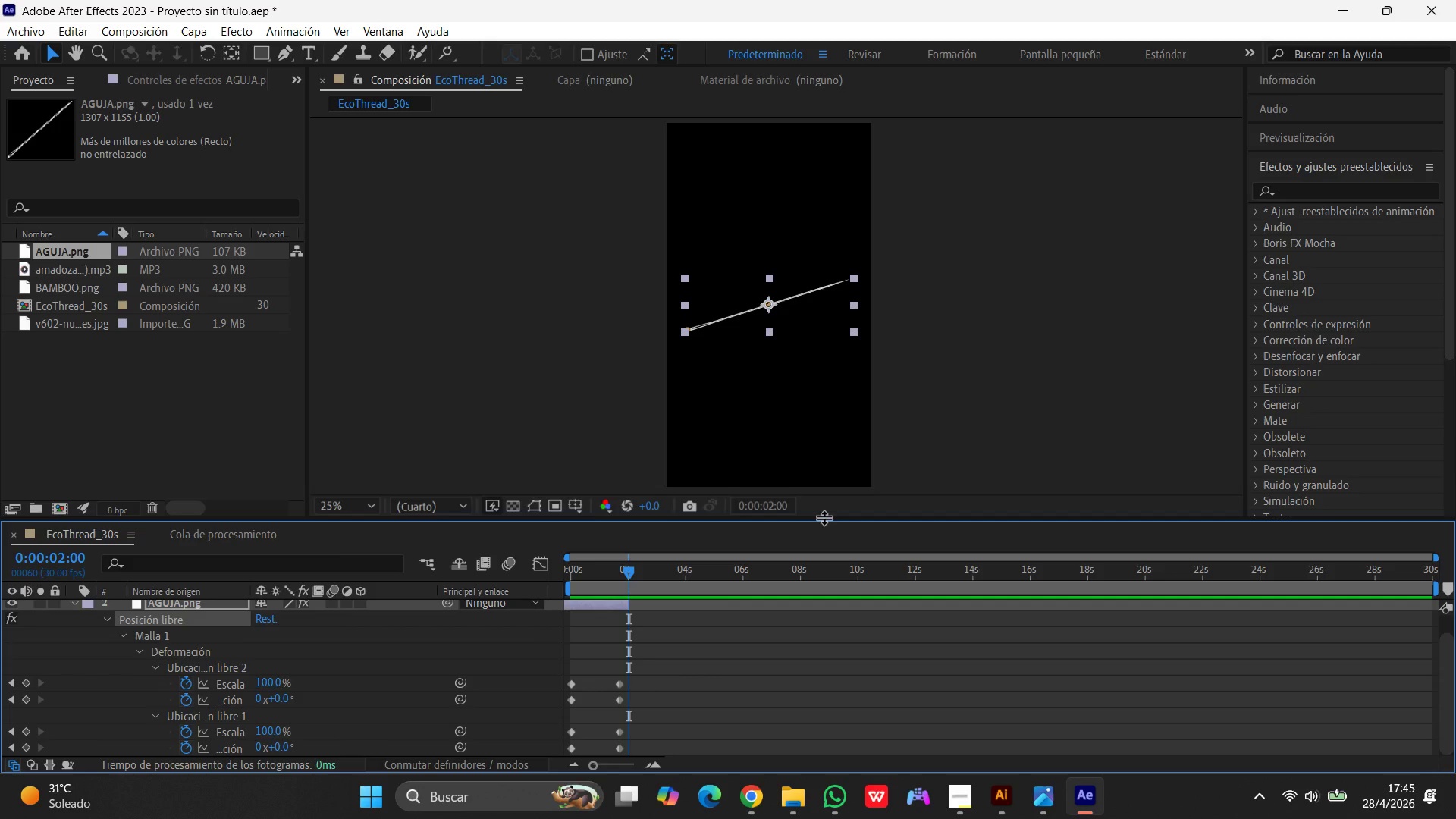 
left_click_drag(start_coordinate=[630, 574], to_coordinate=[688, 572])
 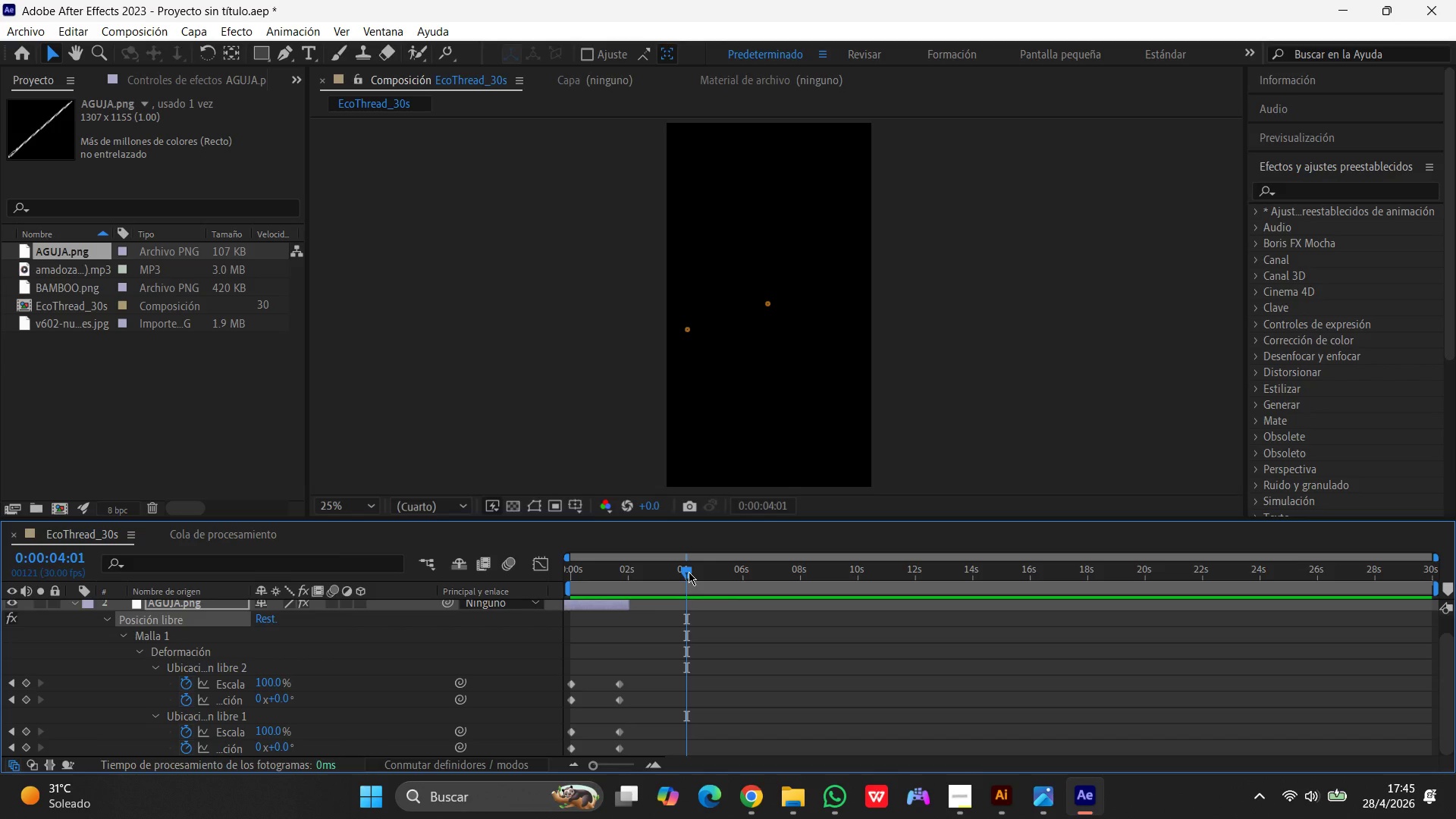 
wait(21.75)
 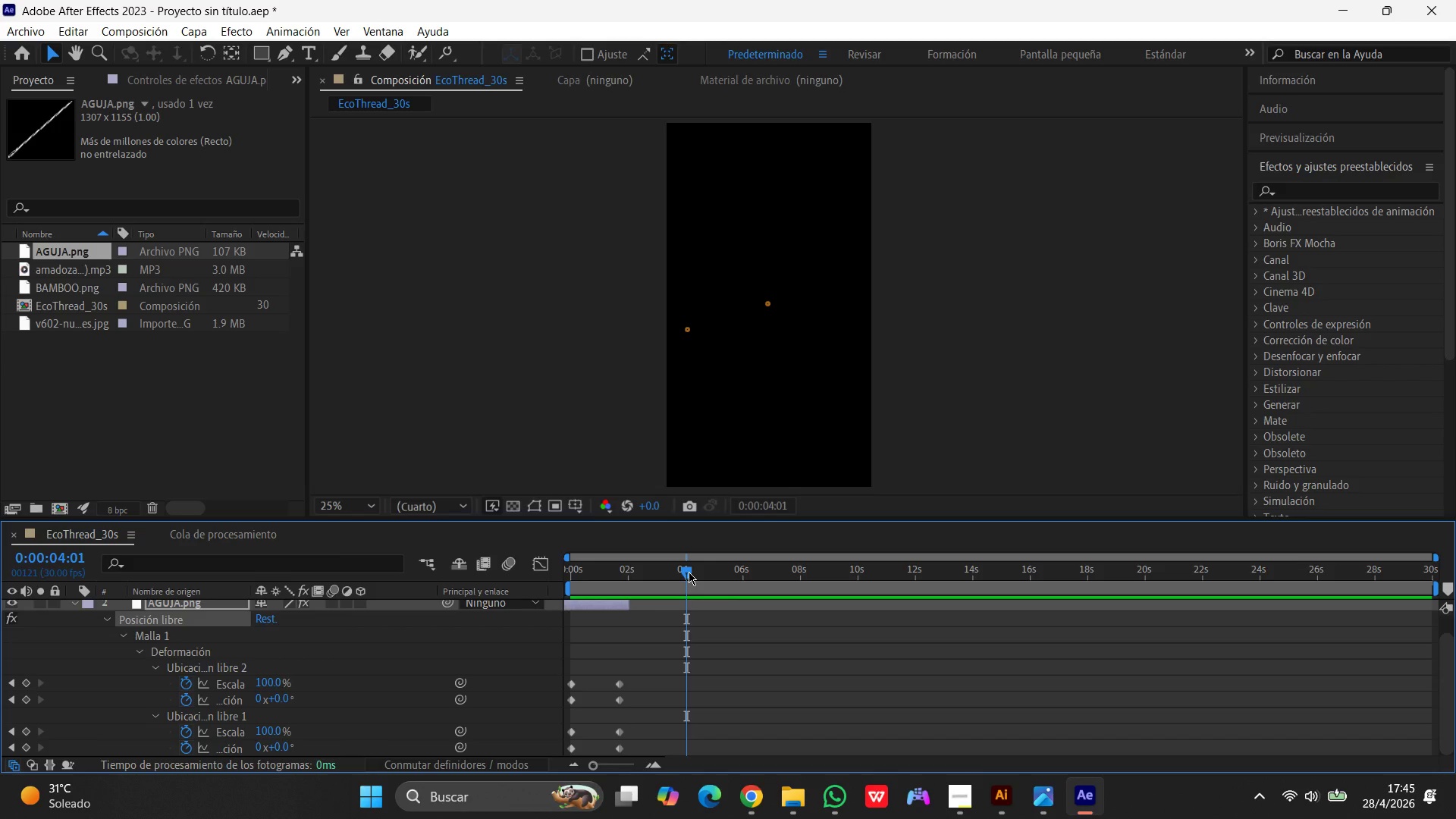 
left_click_drag(start_coordinate=[691, 573], to_coordinate=[508, 582])
 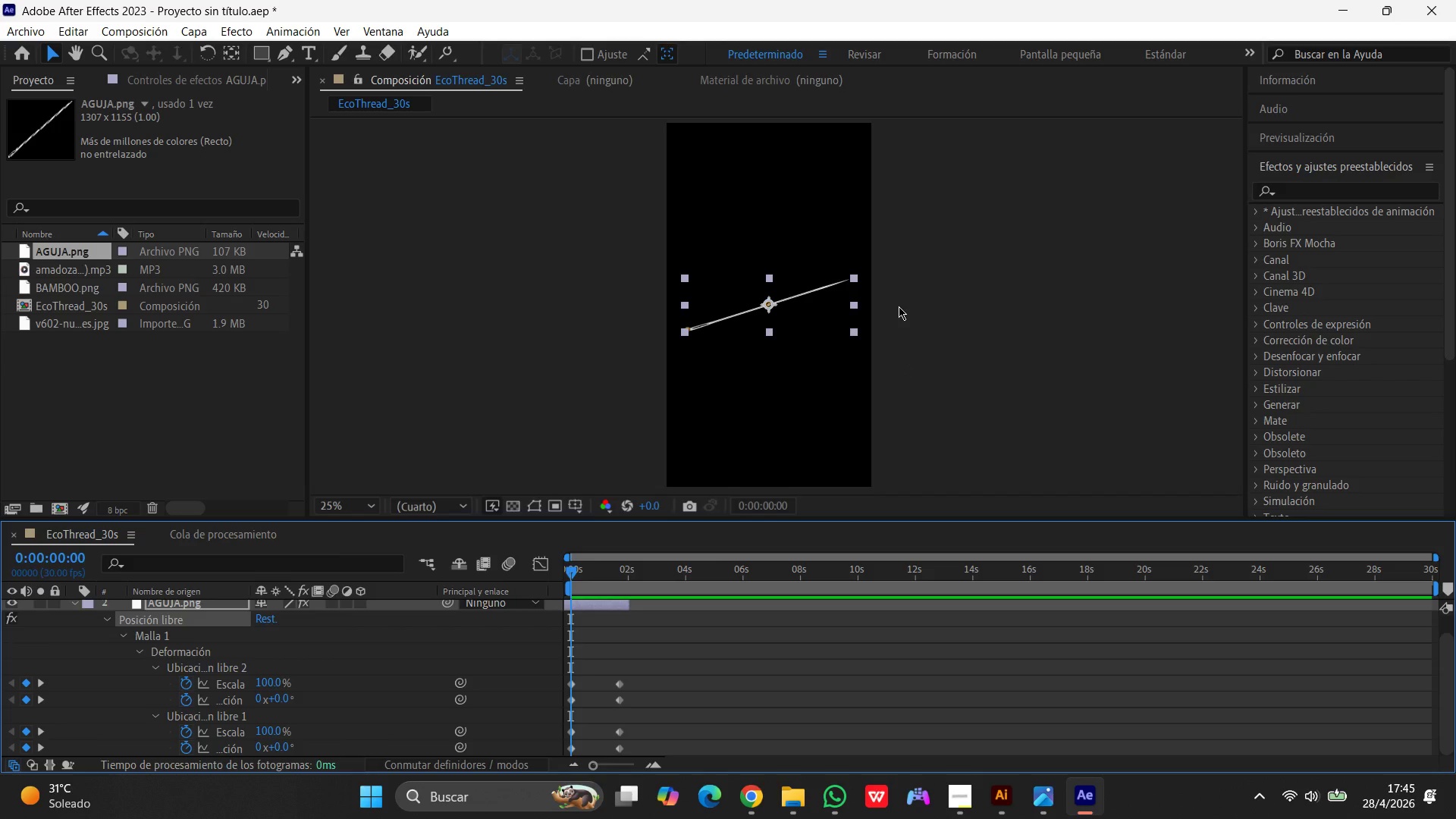 
wait(6.7)
 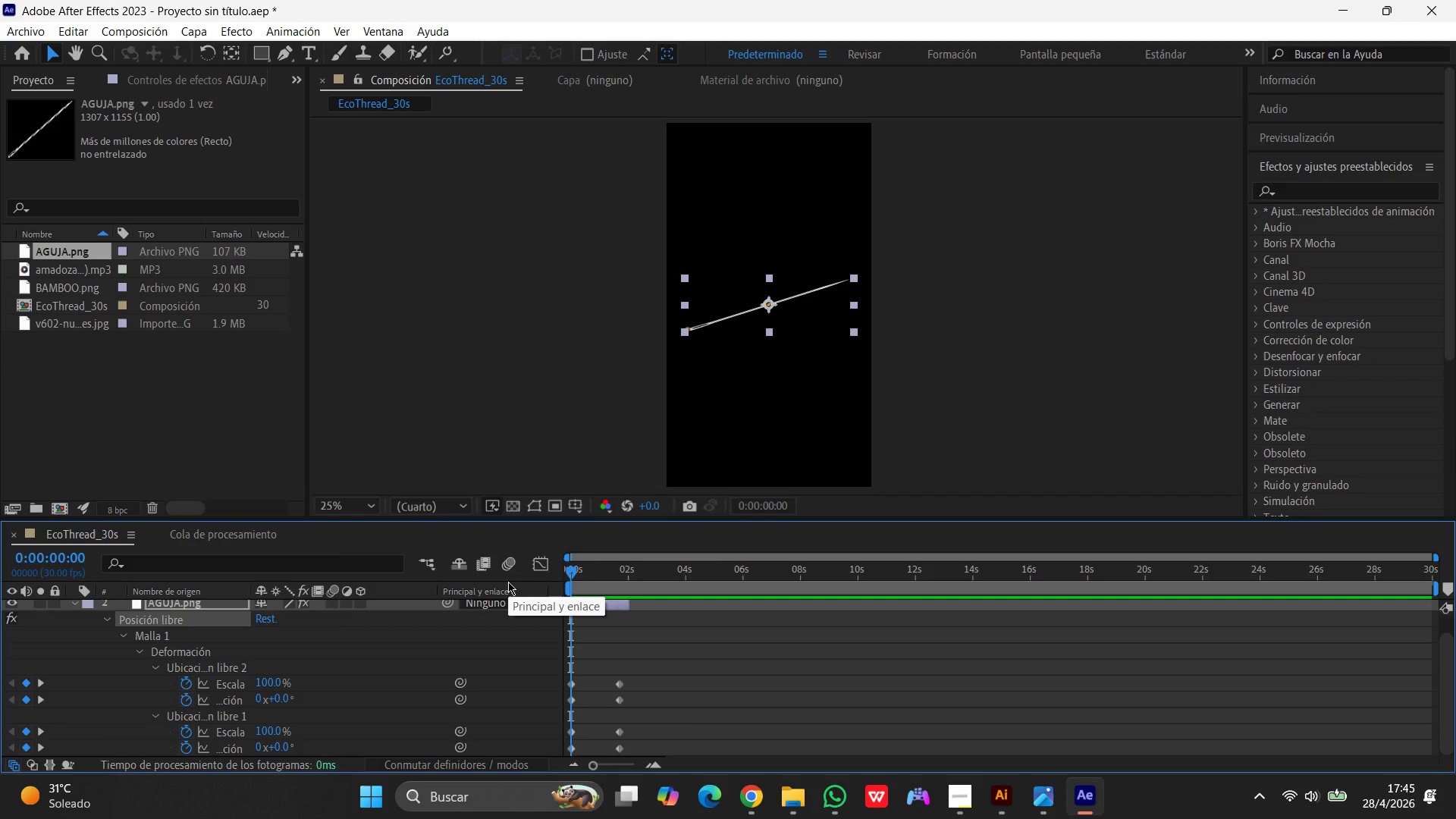 
left_click_drag(start_coordinate=[855, 277], to_coordinate=[856, 299])
 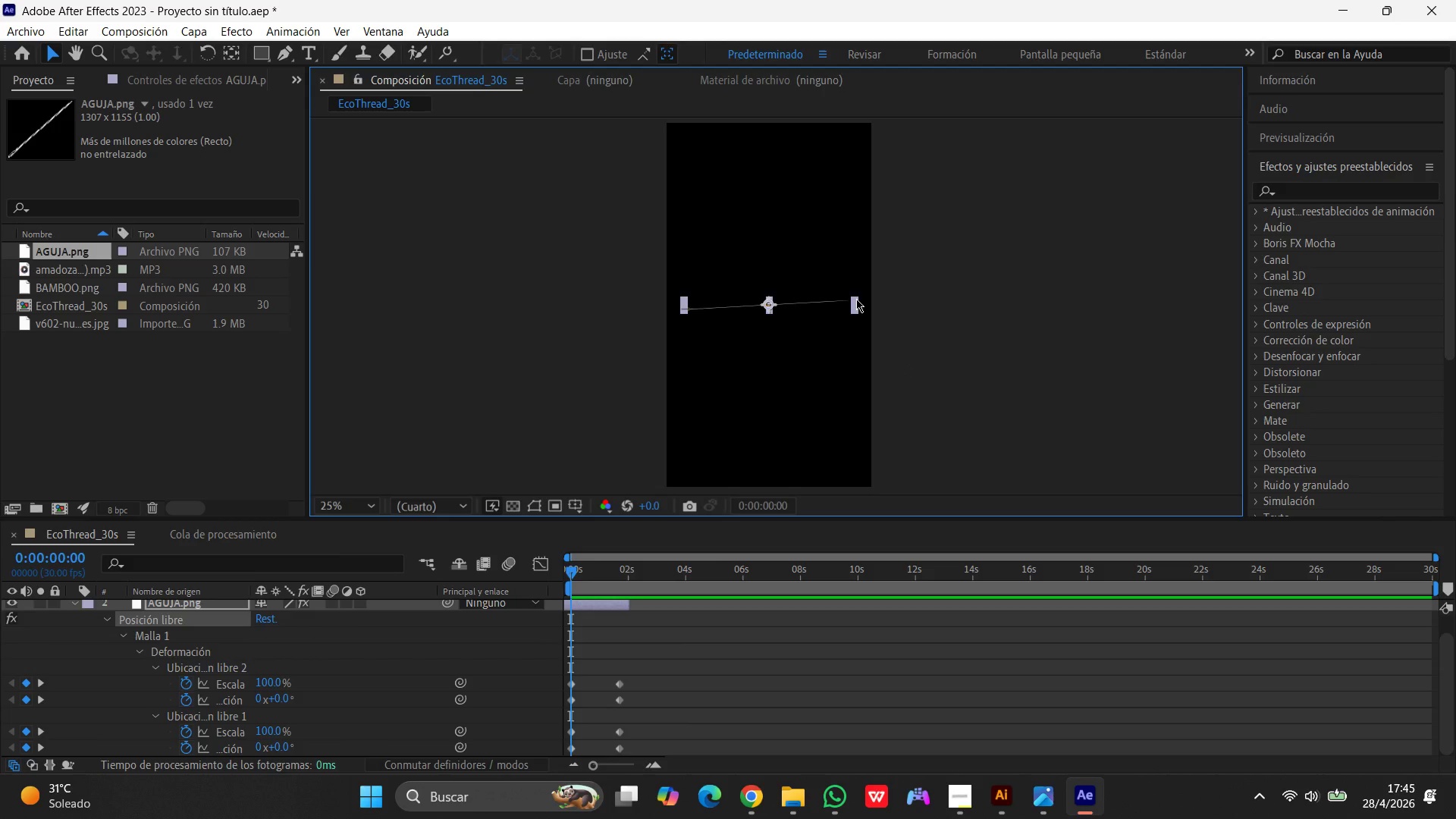 
wait(9.53)
 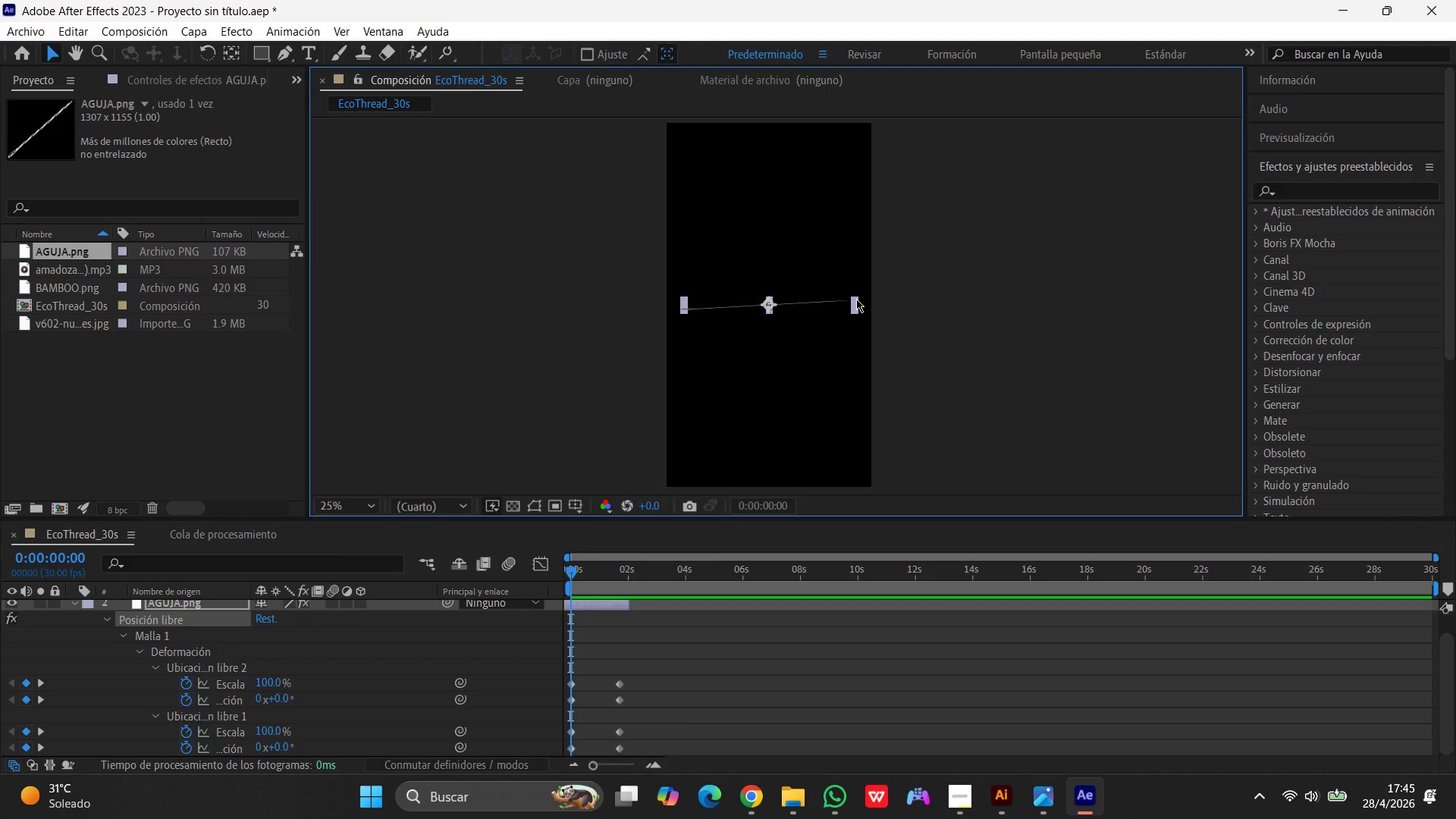 
left_click_drag(start_coordinate=[570, 568], to_coordinate=[587, 570])
 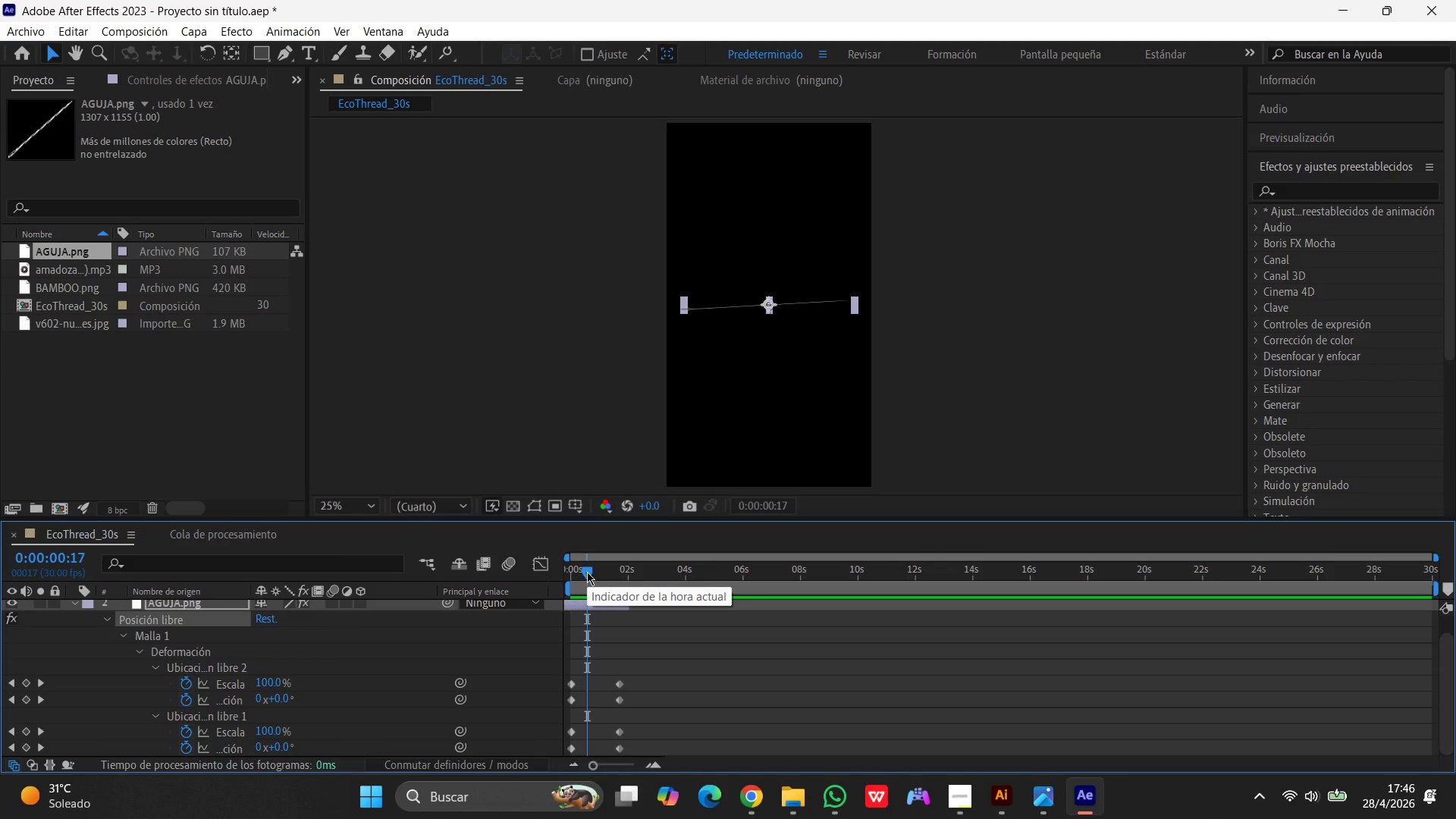 
wait(7.28)
 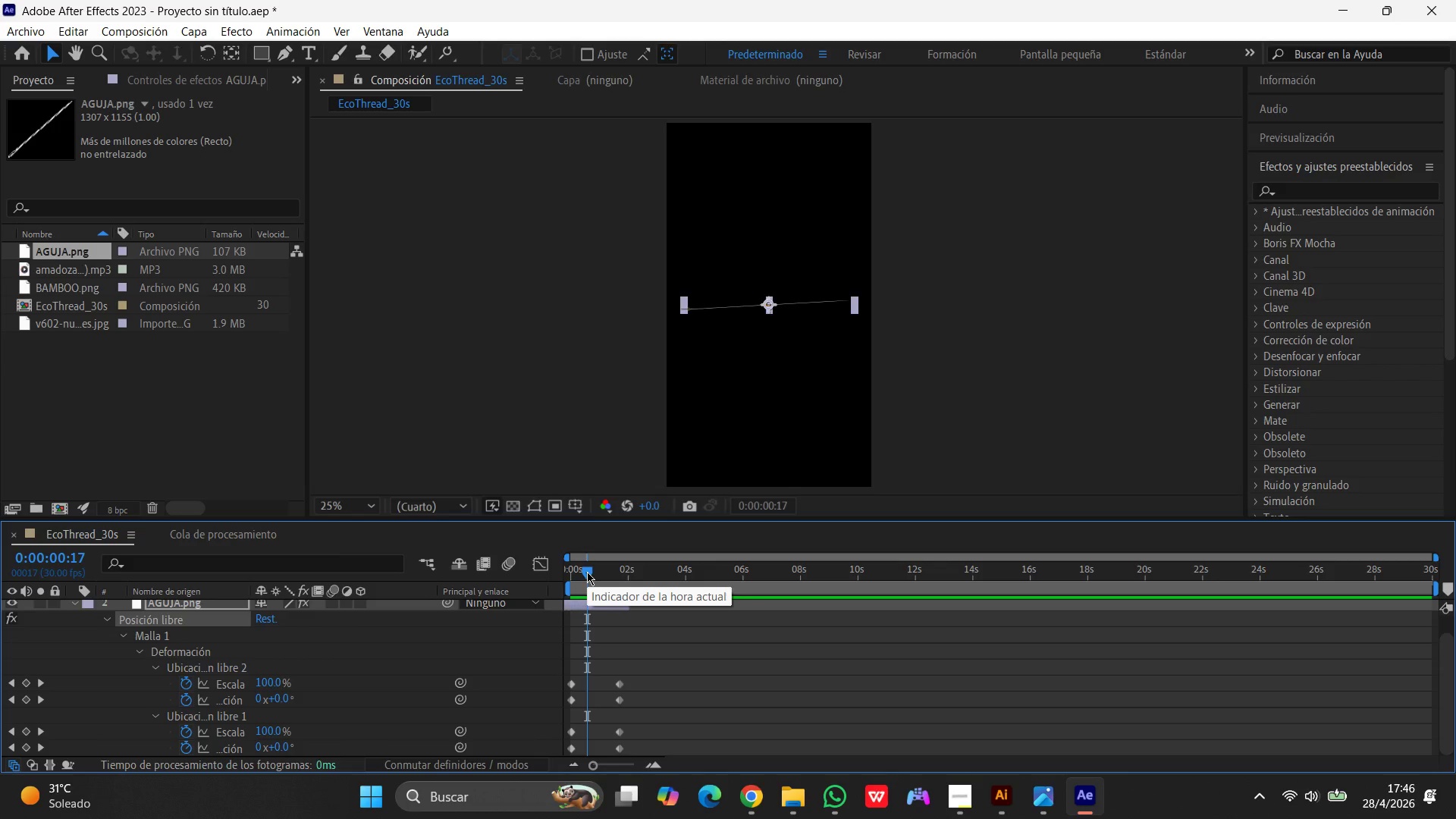 
left_click_drag(start_coordinate=[589, 571], to_coordinate=[631, 574])
 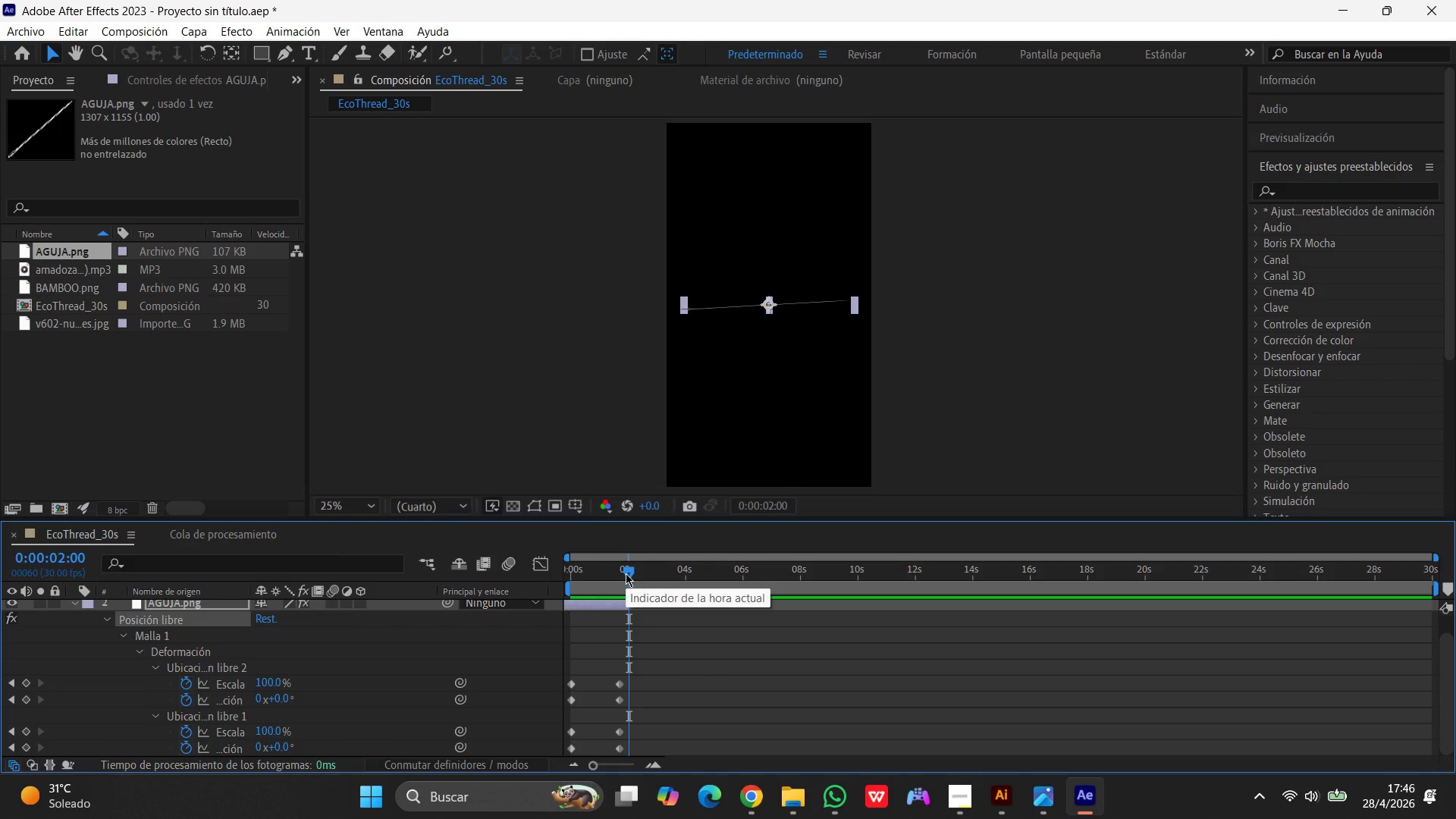 
wait(8.3)
 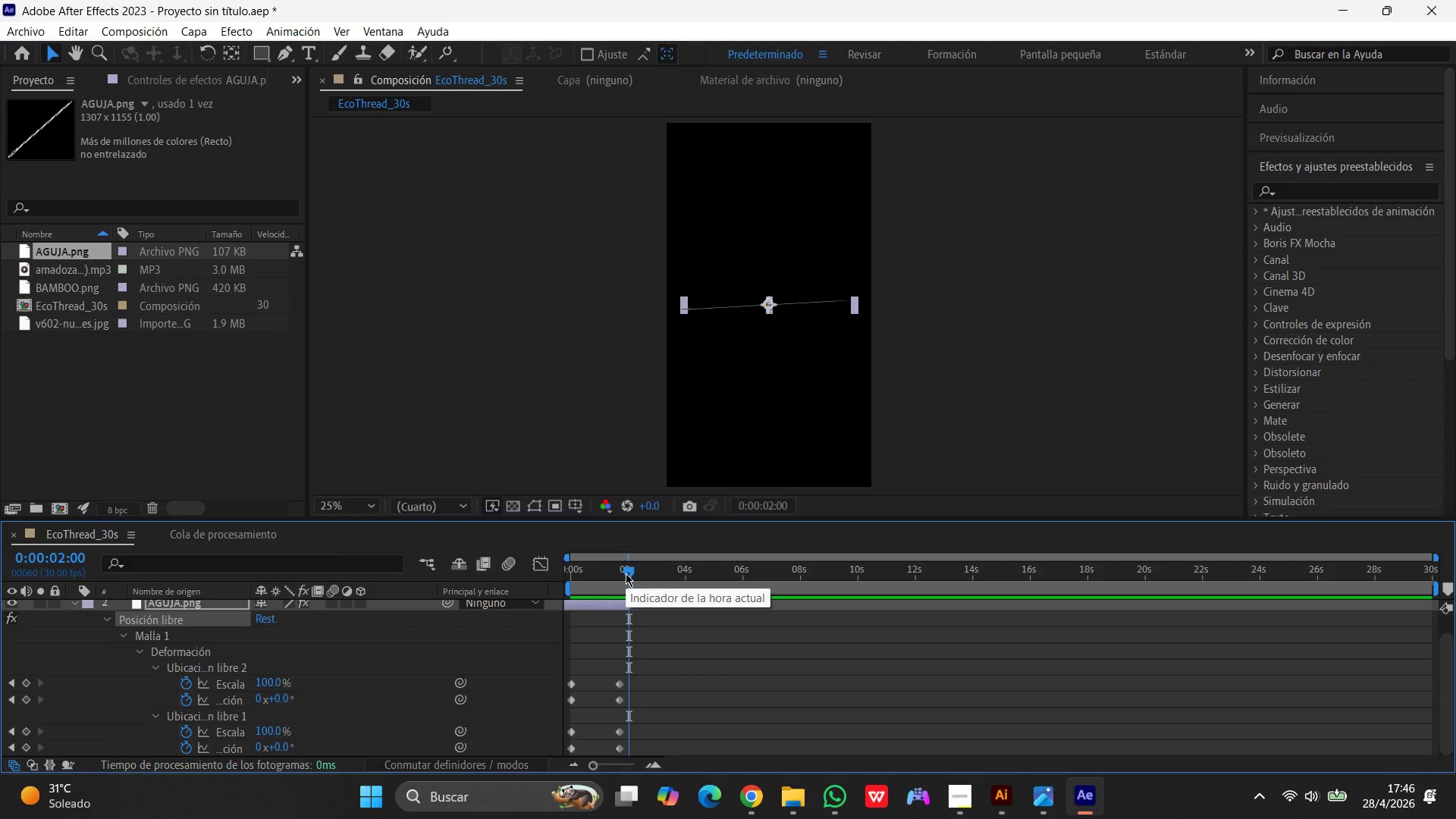 
left_click_drag(start_coordinate=[858, 302], to_coordinate=[854, 282])
 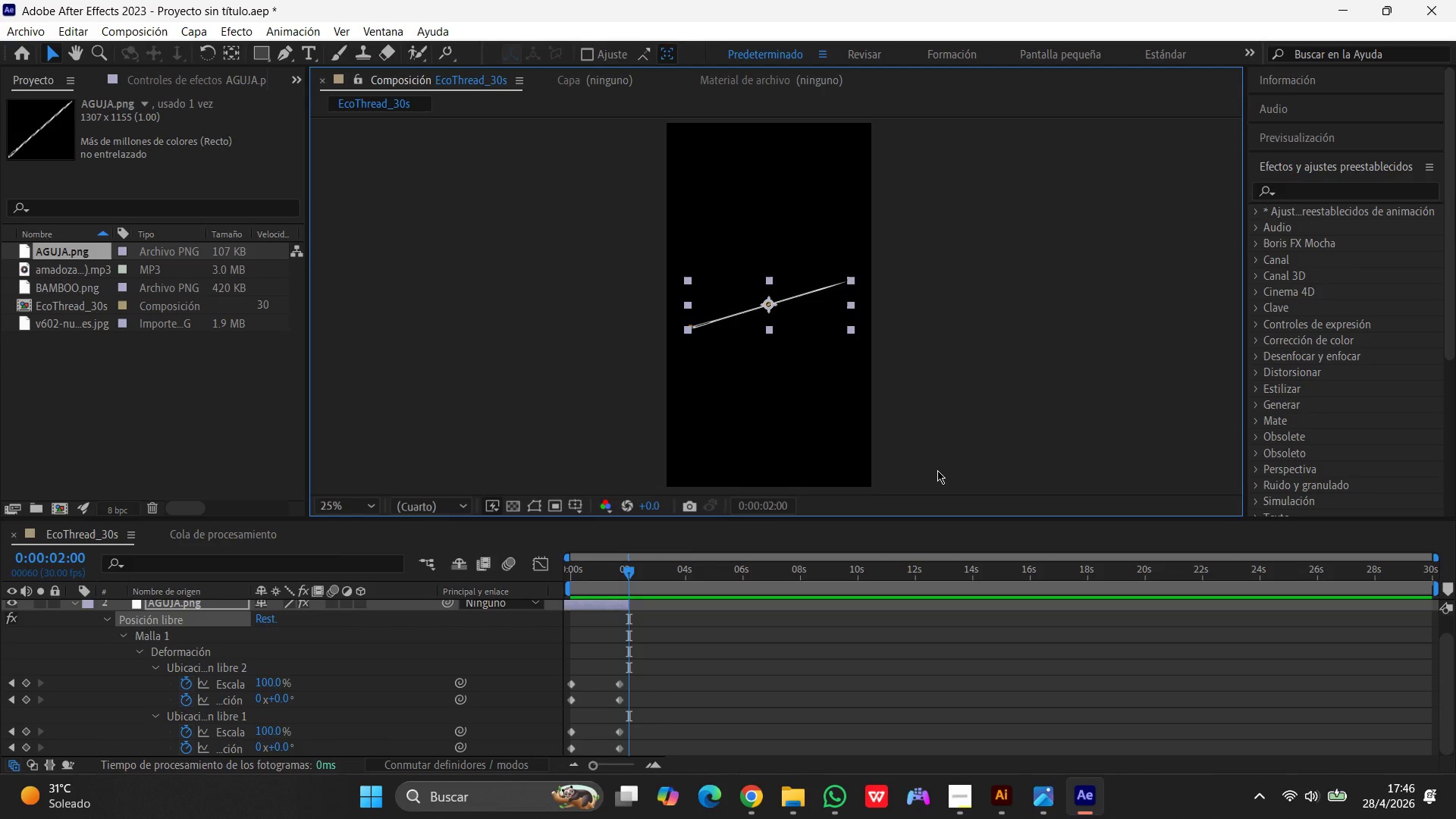 
wait(6.09)
 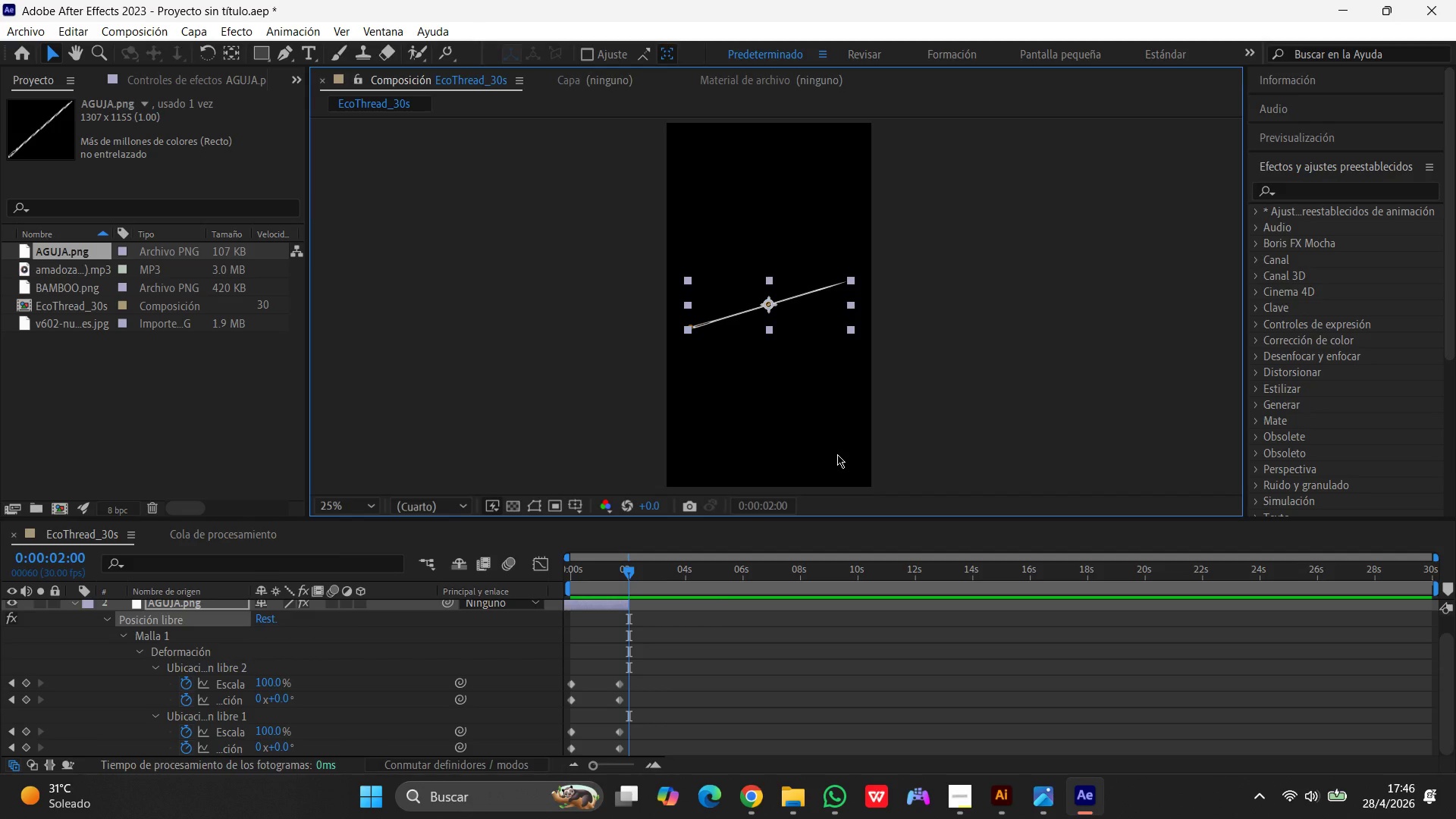 
left_click_drag(start_coordinate=[626, 567], to_coordinate=[647, 570])
 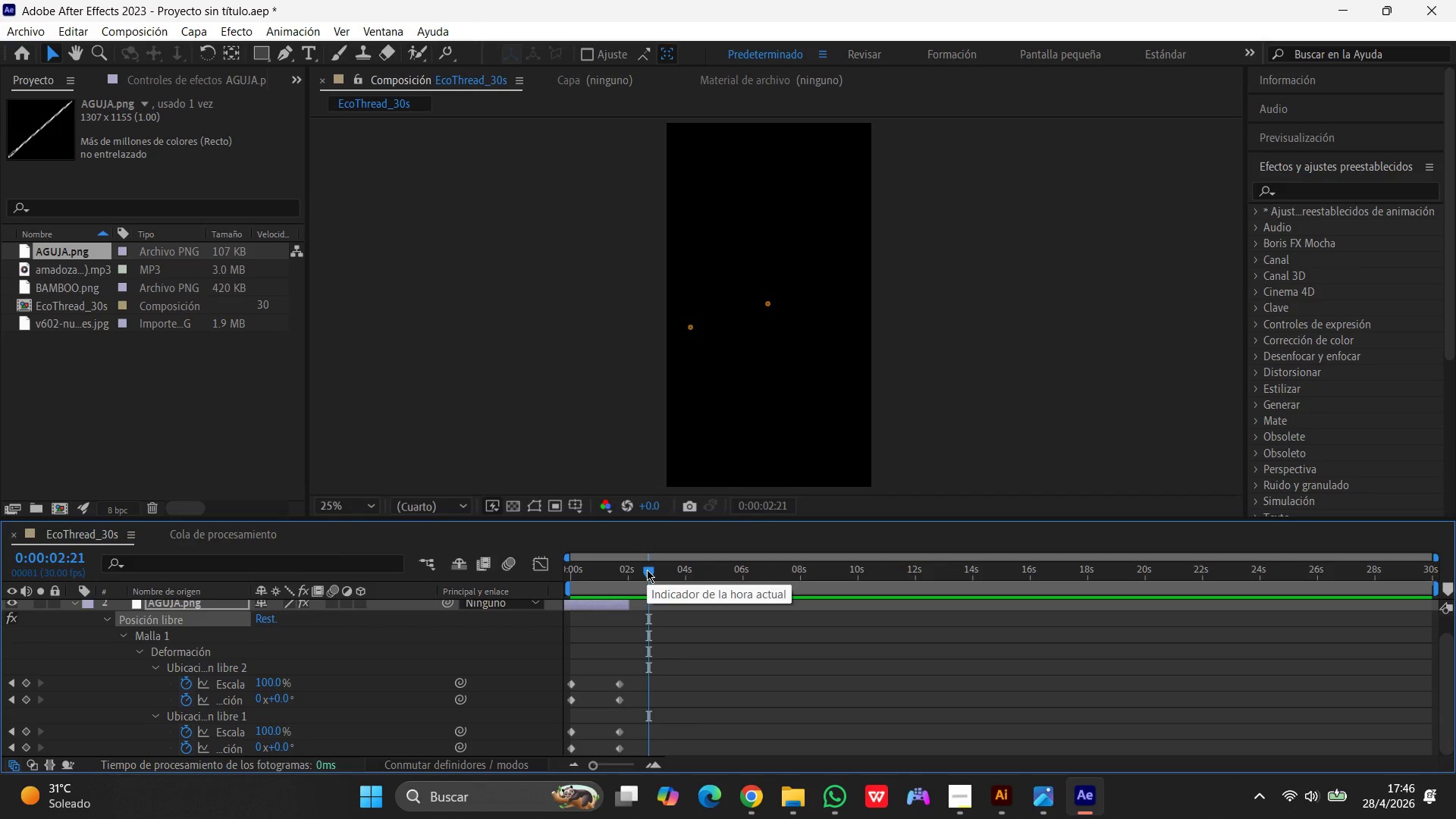 
left_click_drag(start_coordinate=[647, 570], to_coordinate=[628, 579])
 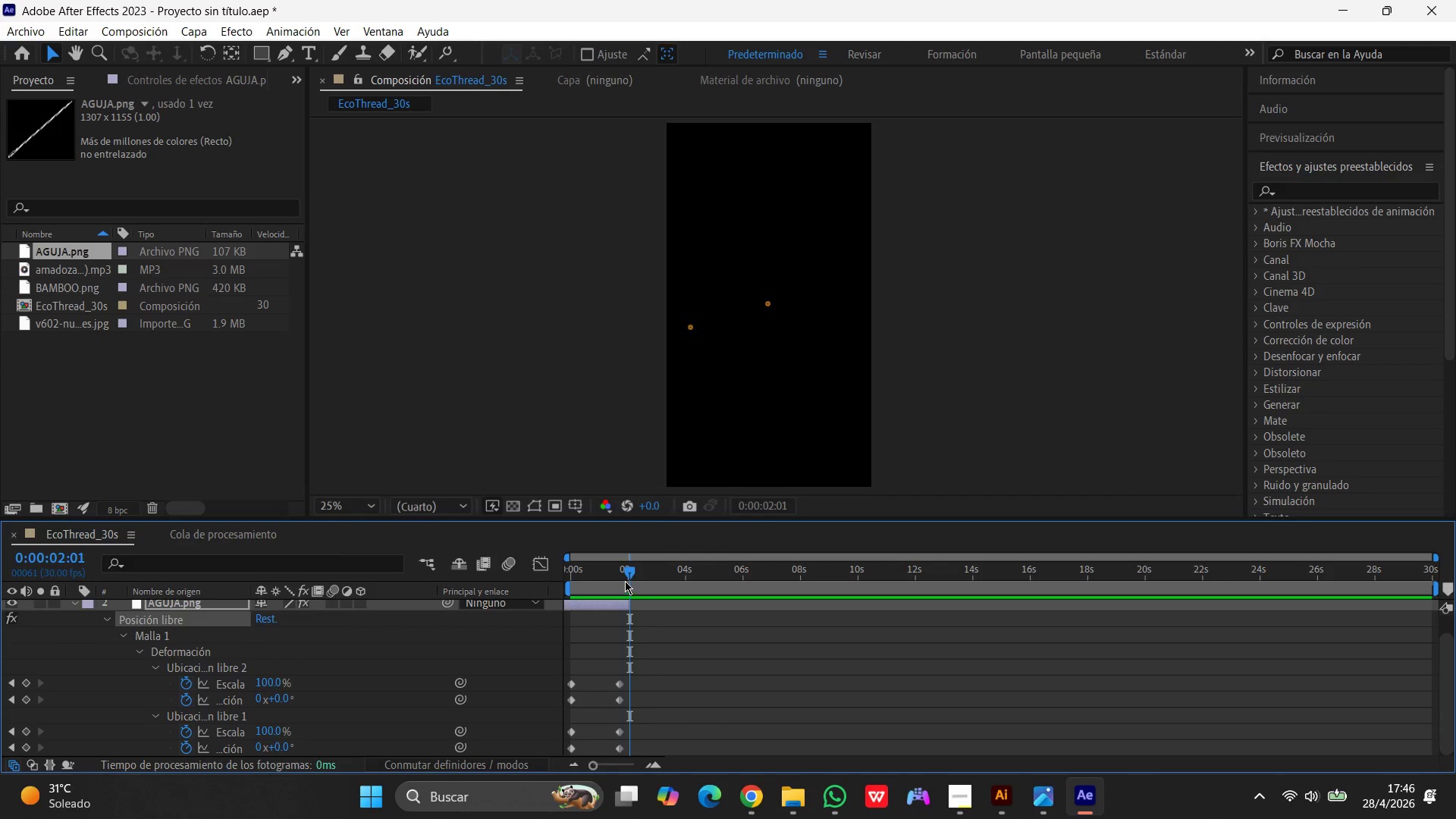 
left_click([629, 577])
 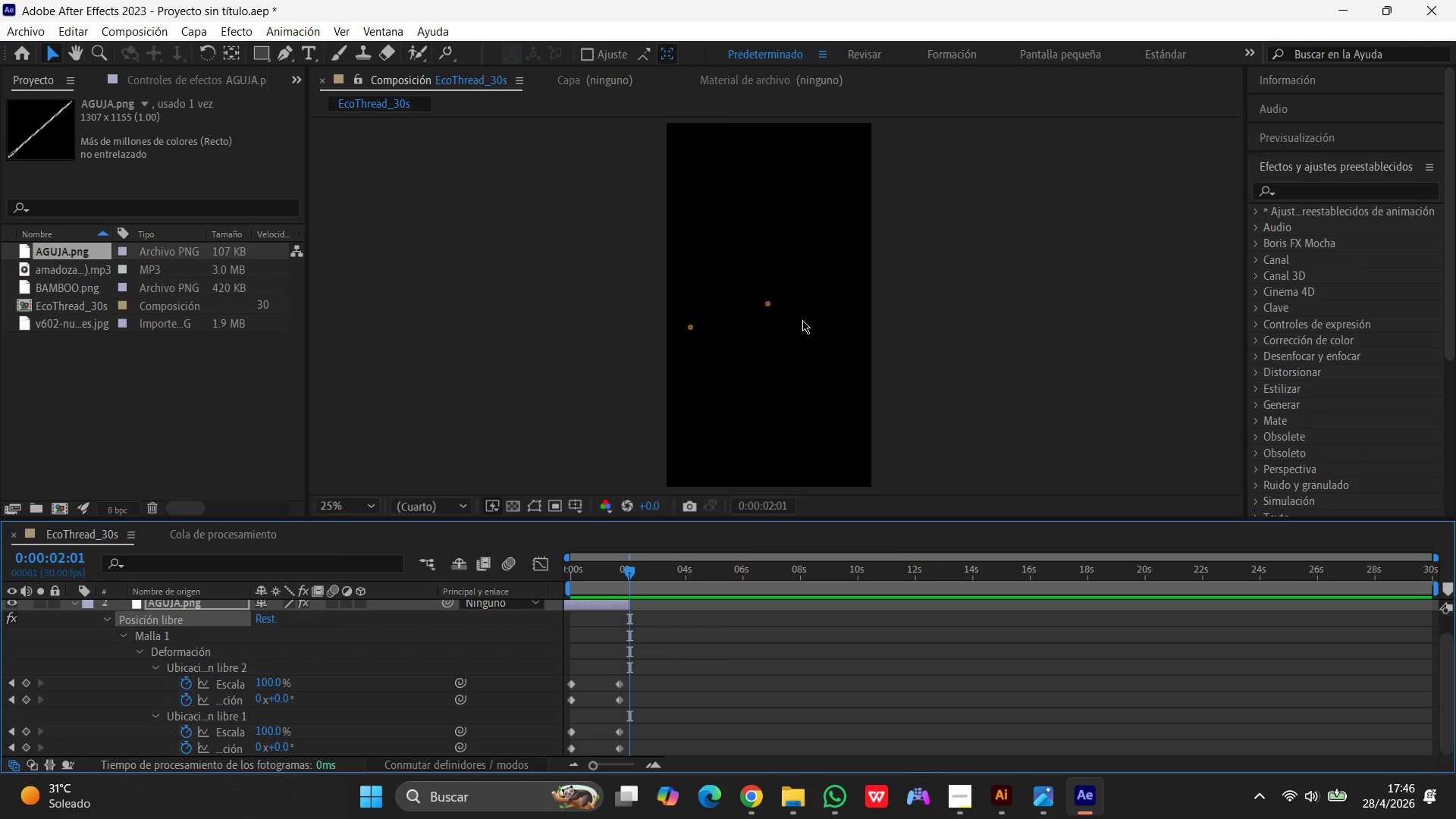 
left_click([785, 289])
 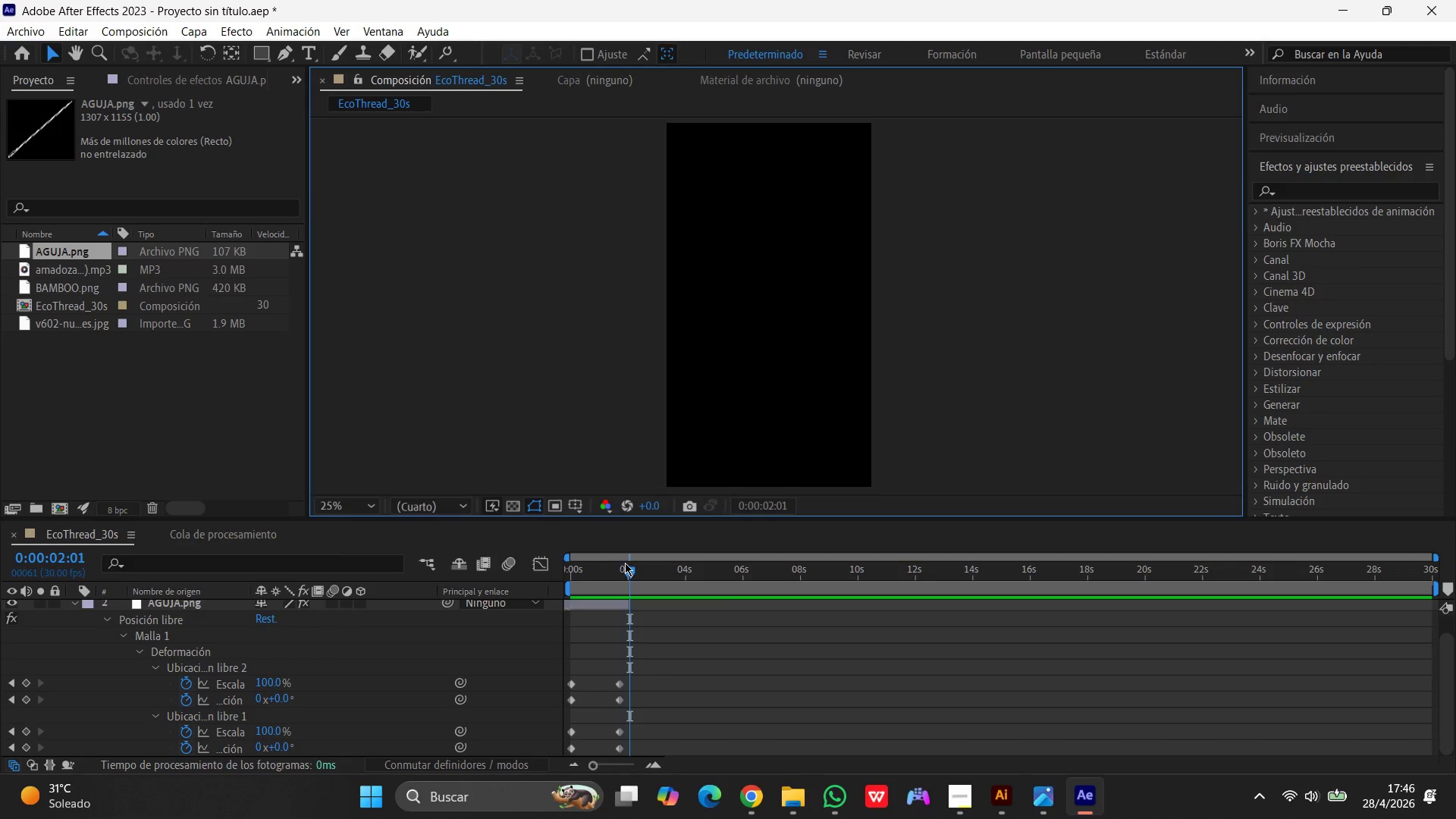 
left_click_drag(start_coordinate=[628, 563], to_coordinate=[618, 566])
 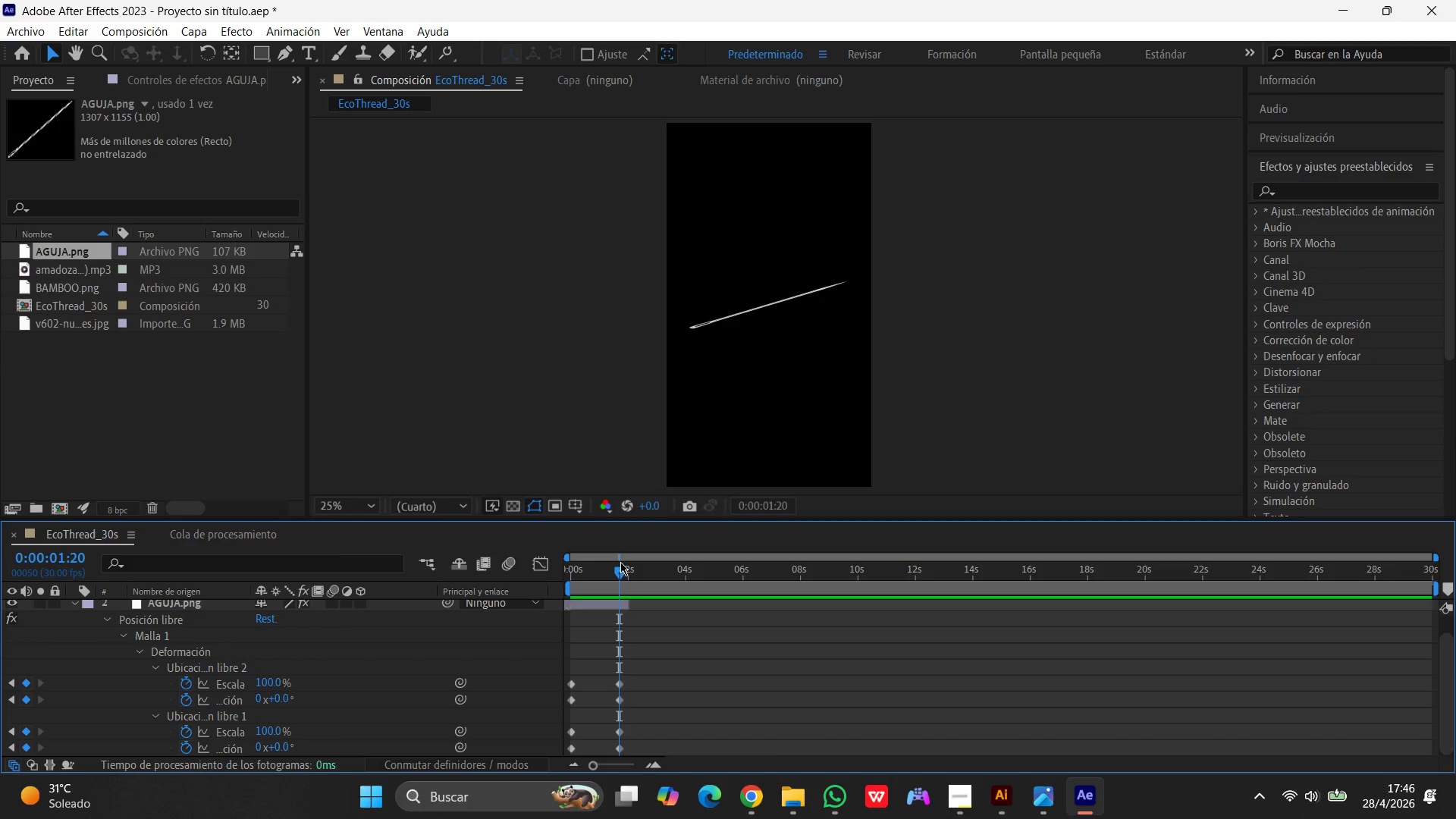 
left_click_drag(start_coordinate=[618, 566], to_coordinate=[626, 566])
 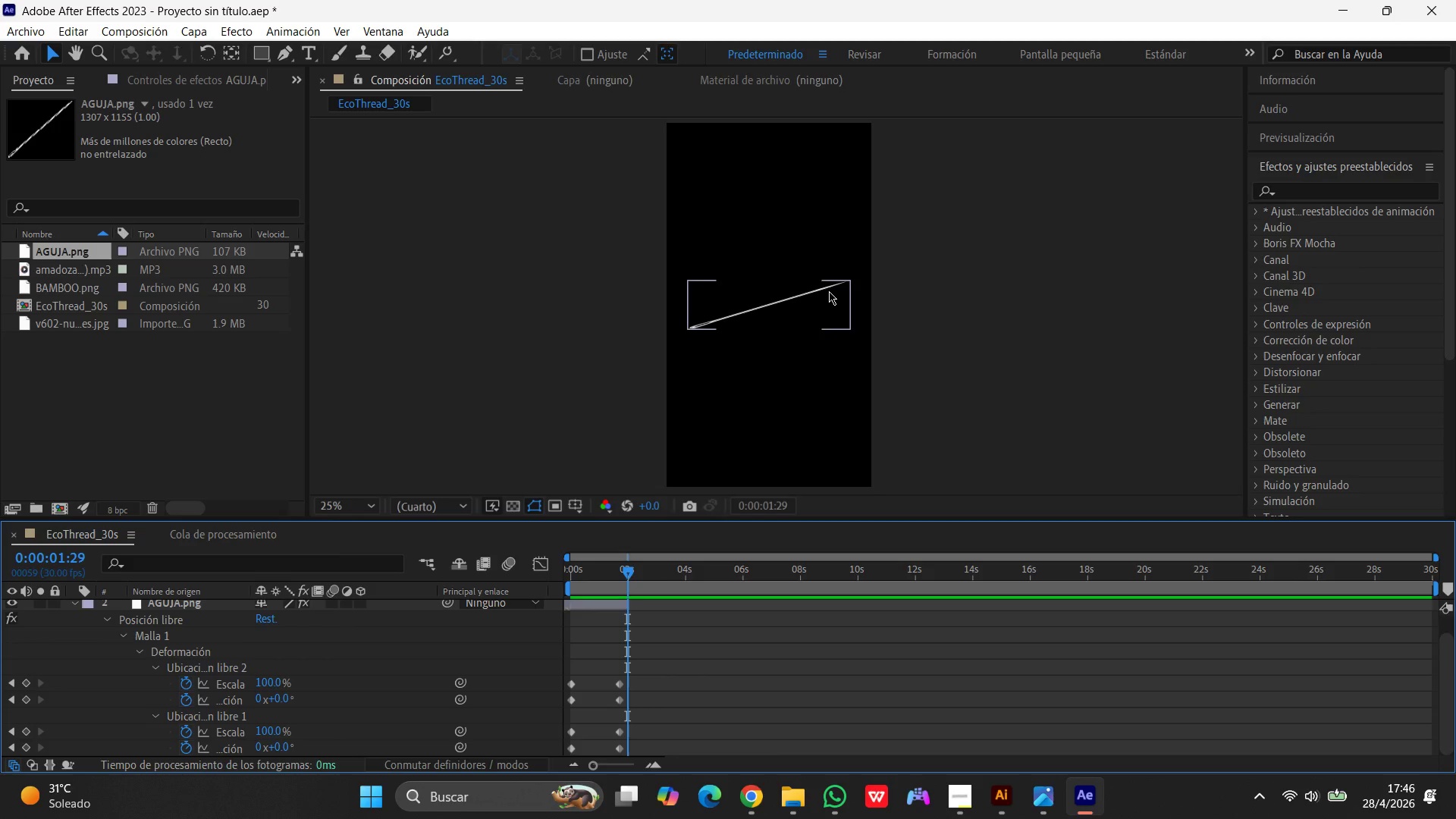 
left_click([829, 290])
 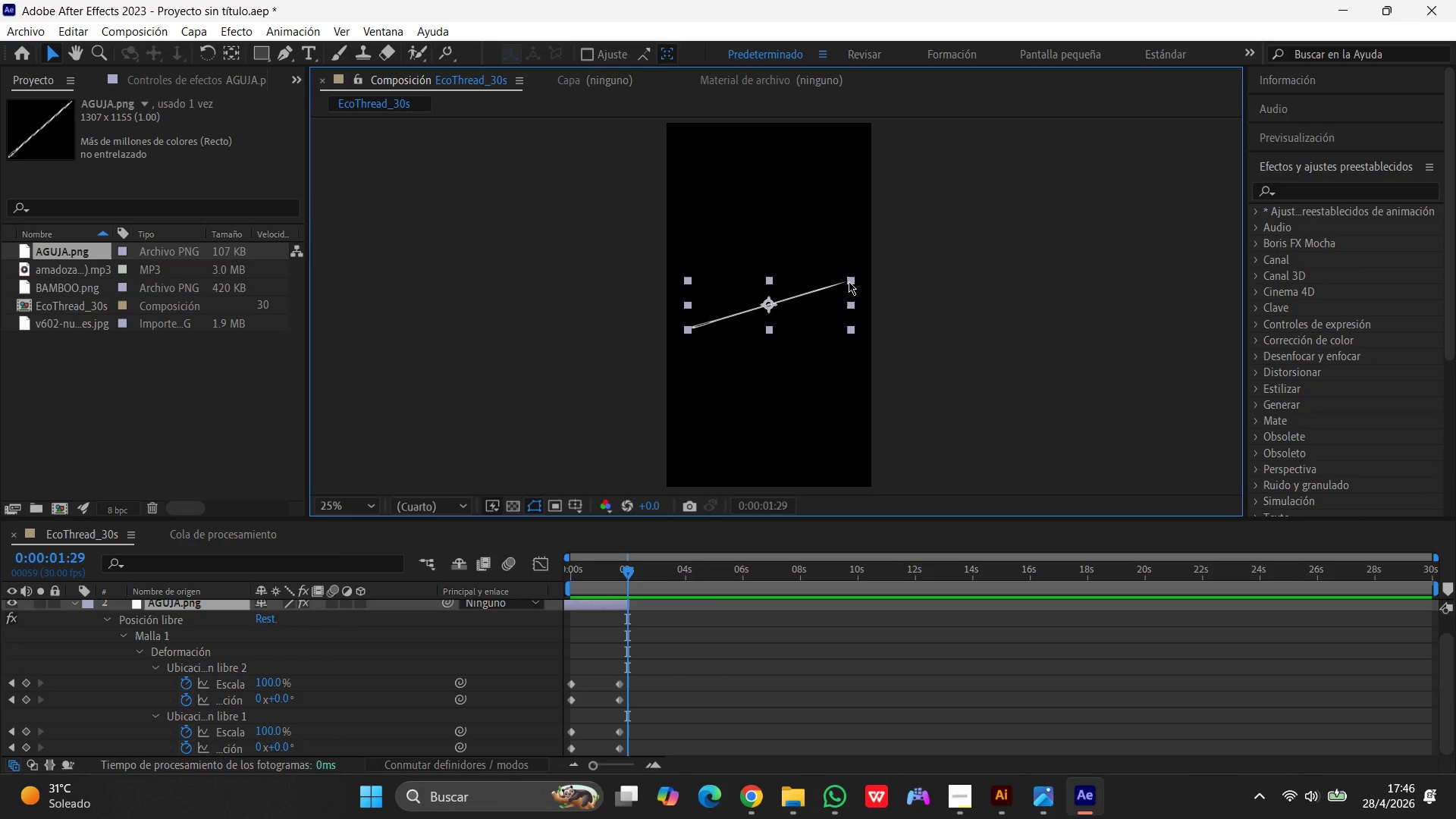 
left_click_drag(start_coordinate=[852, 281], to_coordinate=[843, 253])
 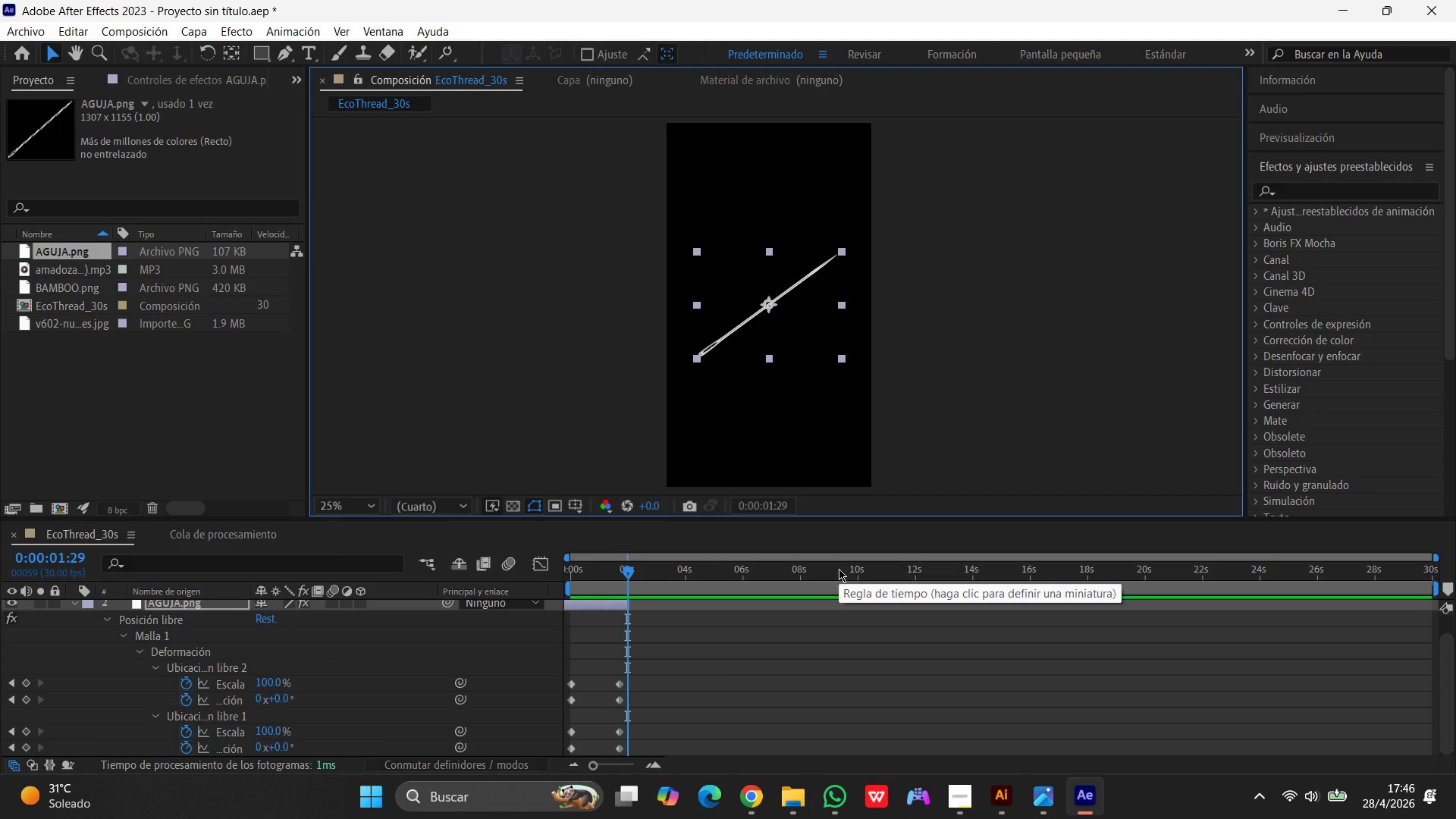 
wait(5.23)
 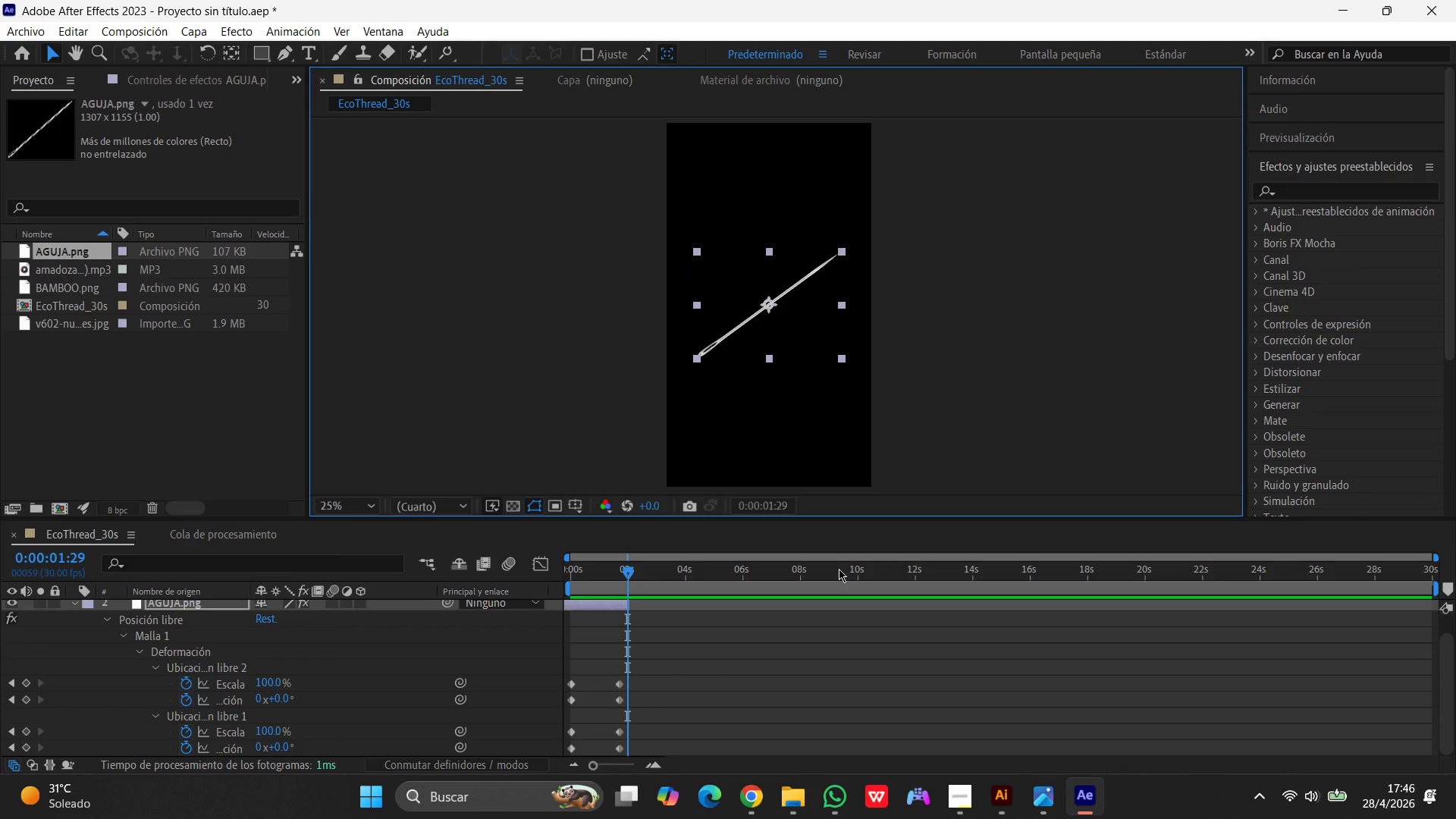 
type(uu)
 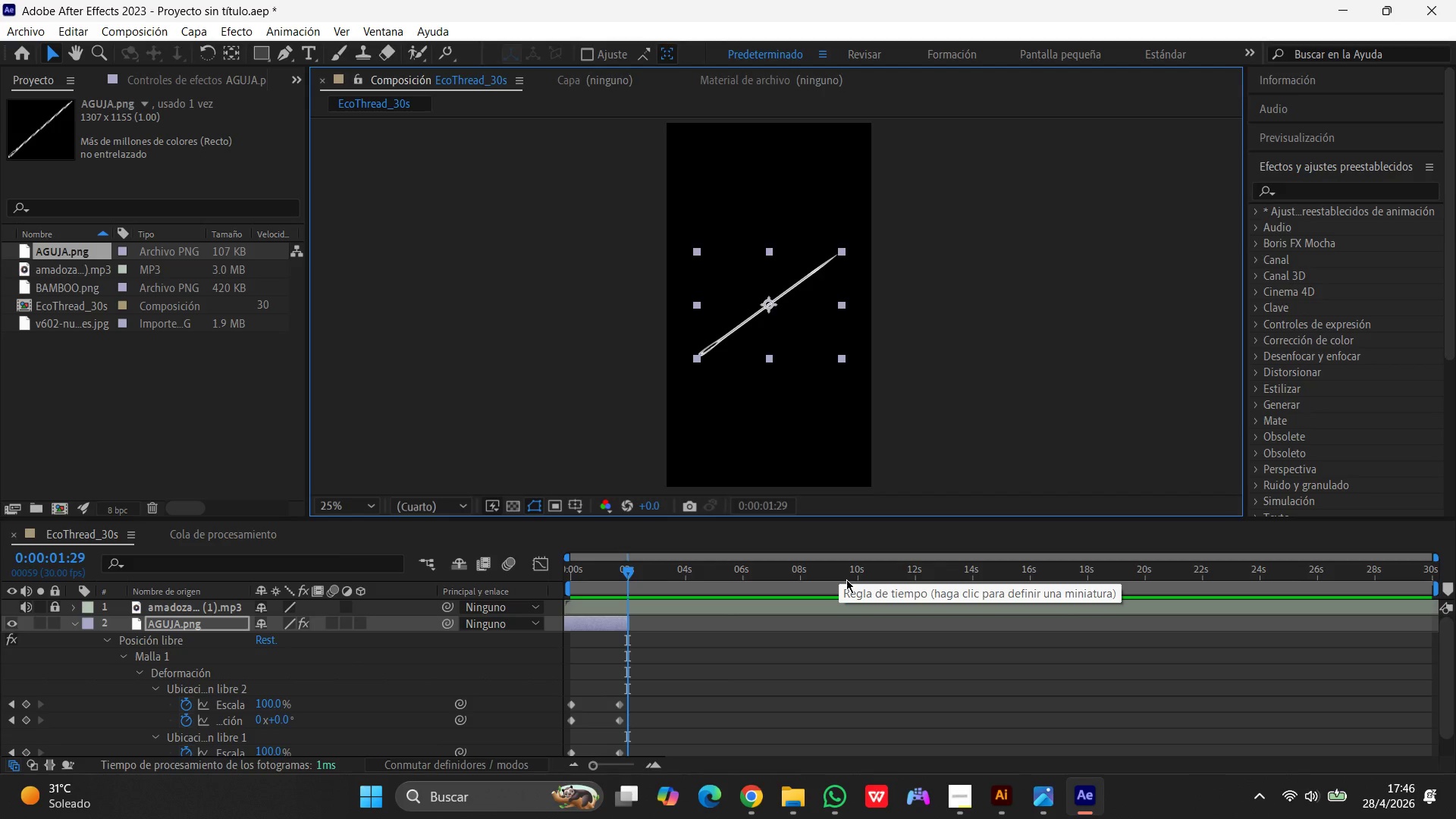 
scroll: coordinate [846, 579], scroll_direction: down, amount: 1.0
 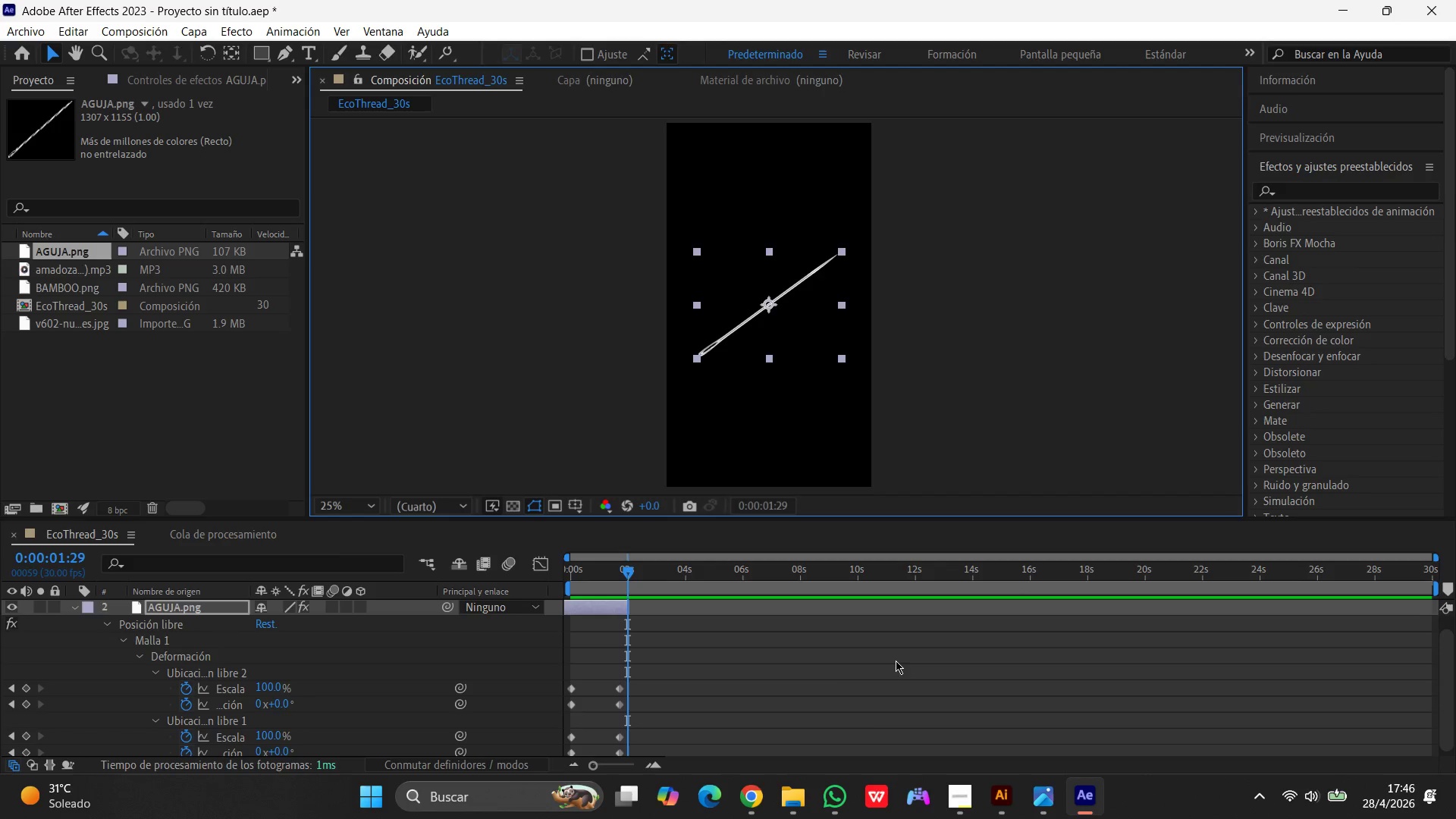 
left_click_drag(start_coordinate=[568, 679], to_coordinate=[623, 752])
 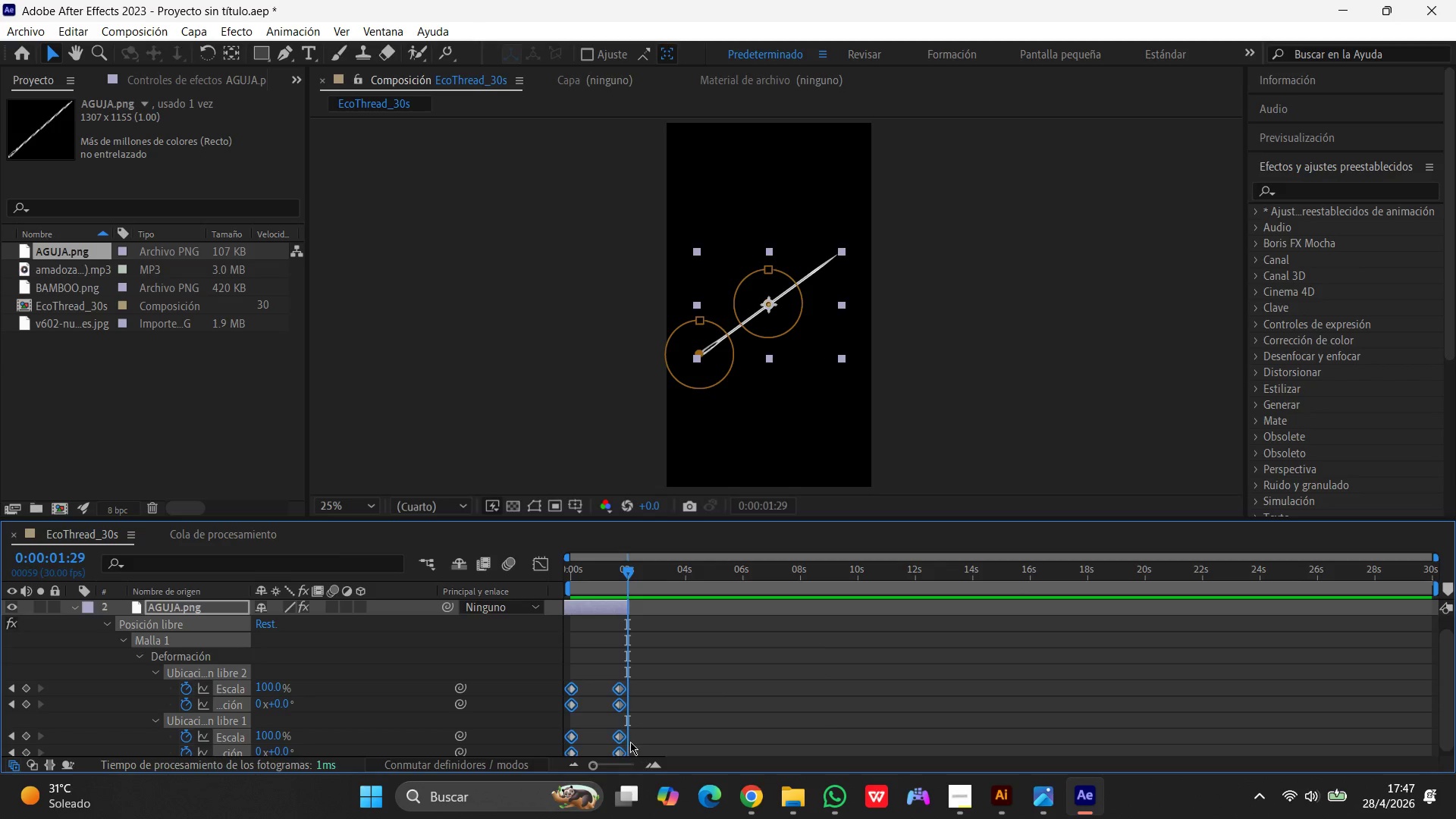 
scroll: coordinate [649, 658], scroll_direction: down, amount: 10.0
 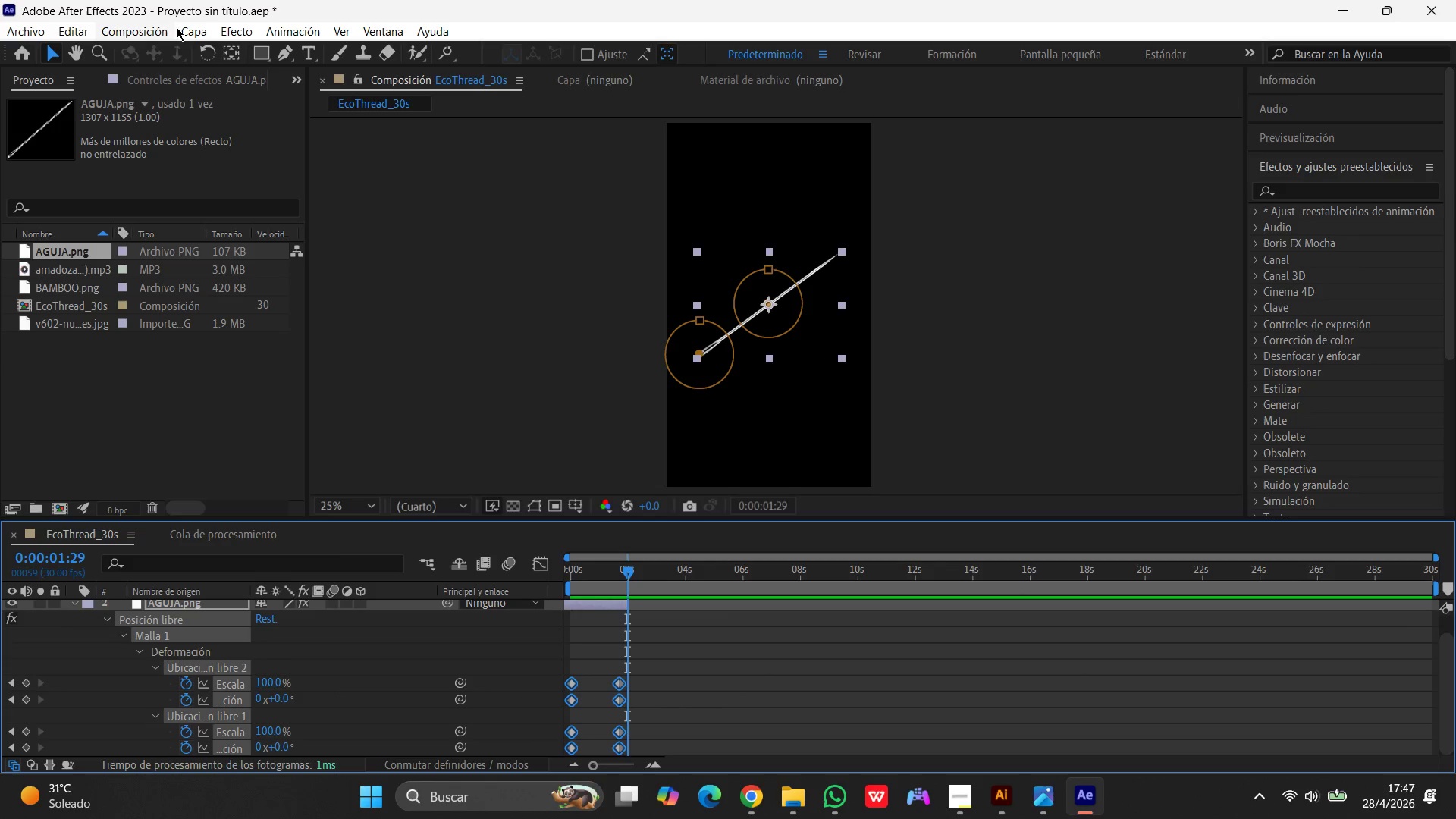 
wait(5.83)
 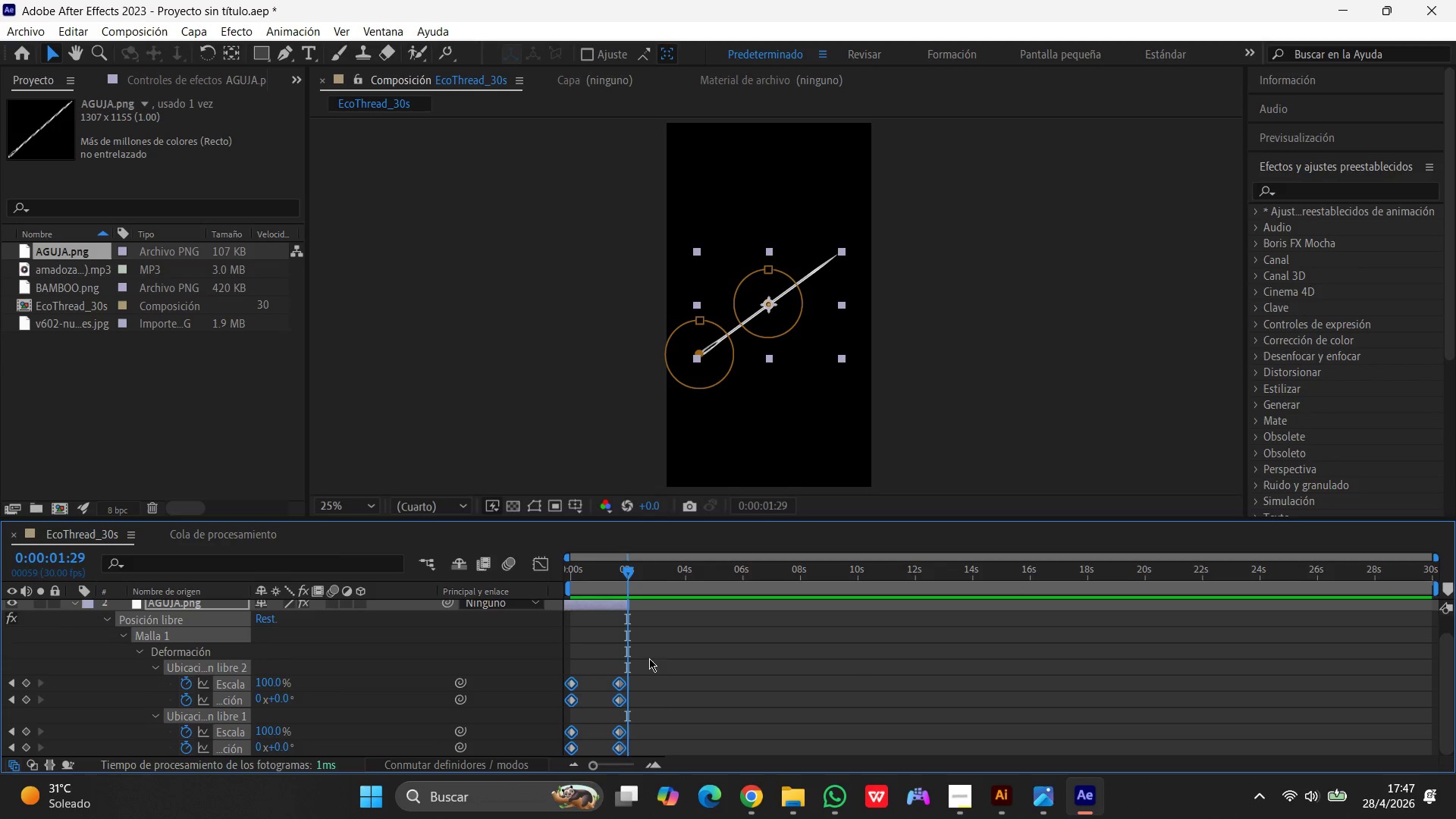 
left_click([310, 26])
 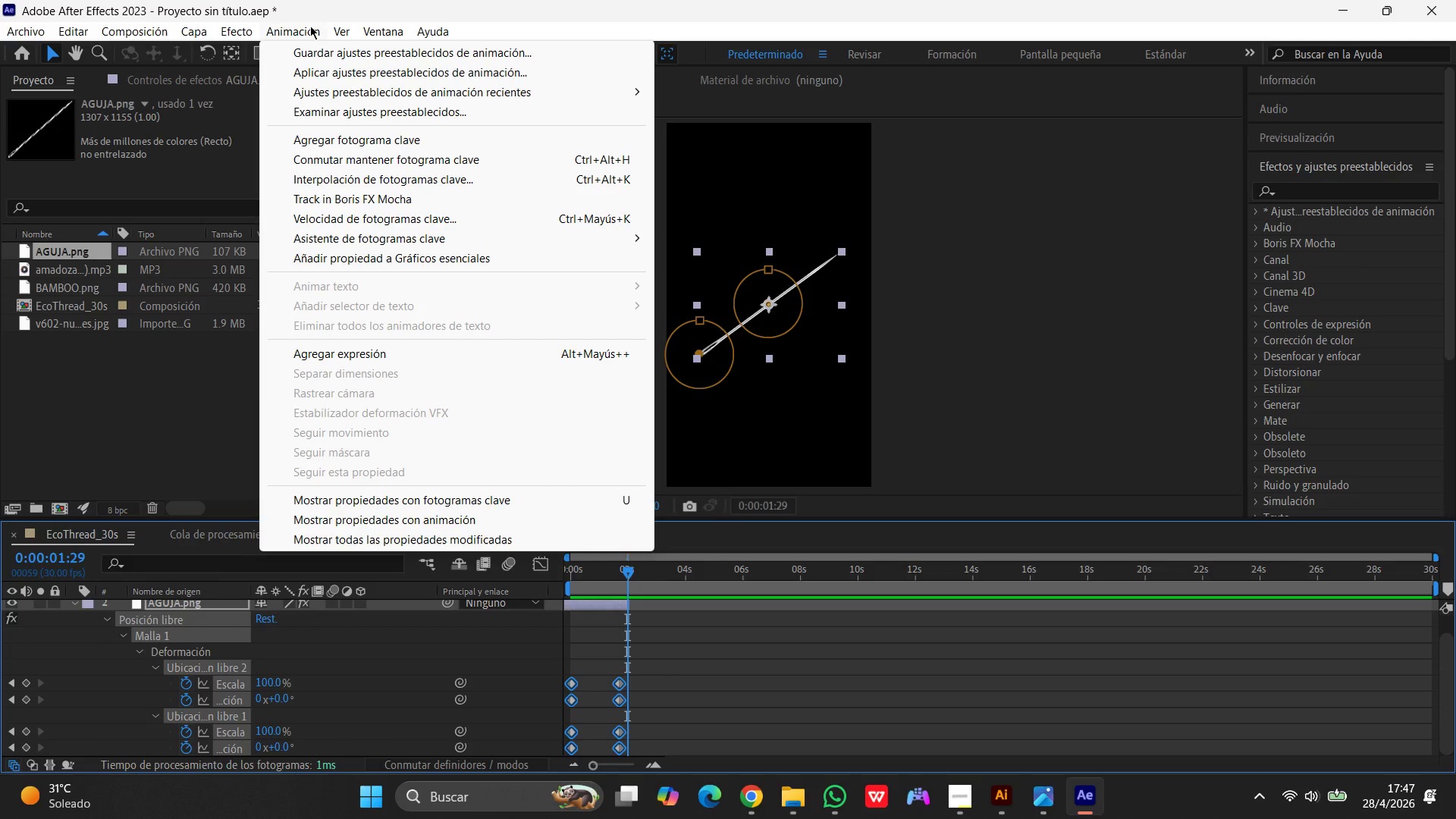 
wait(5.09)
 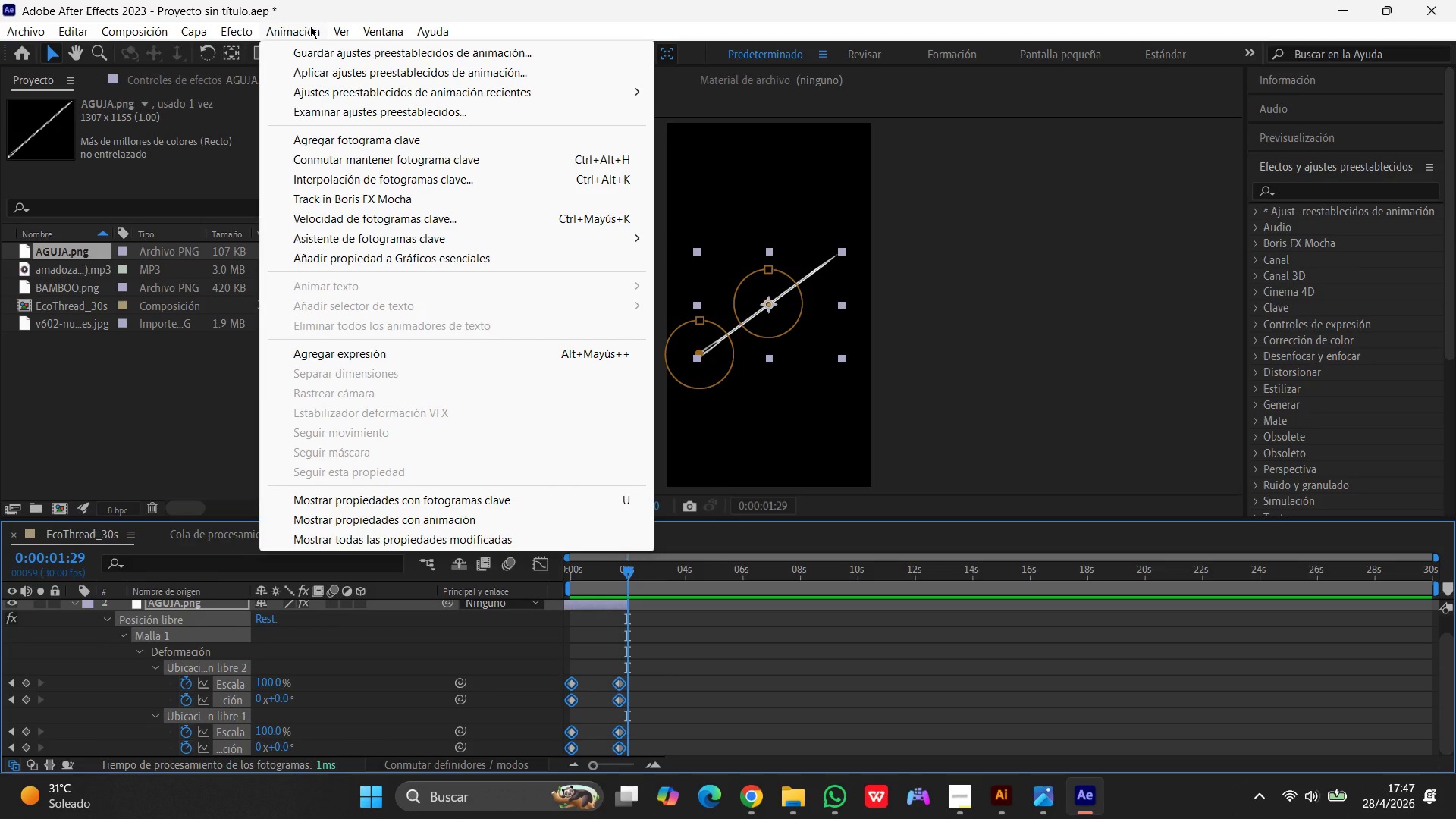 
left_click([430, 242])
 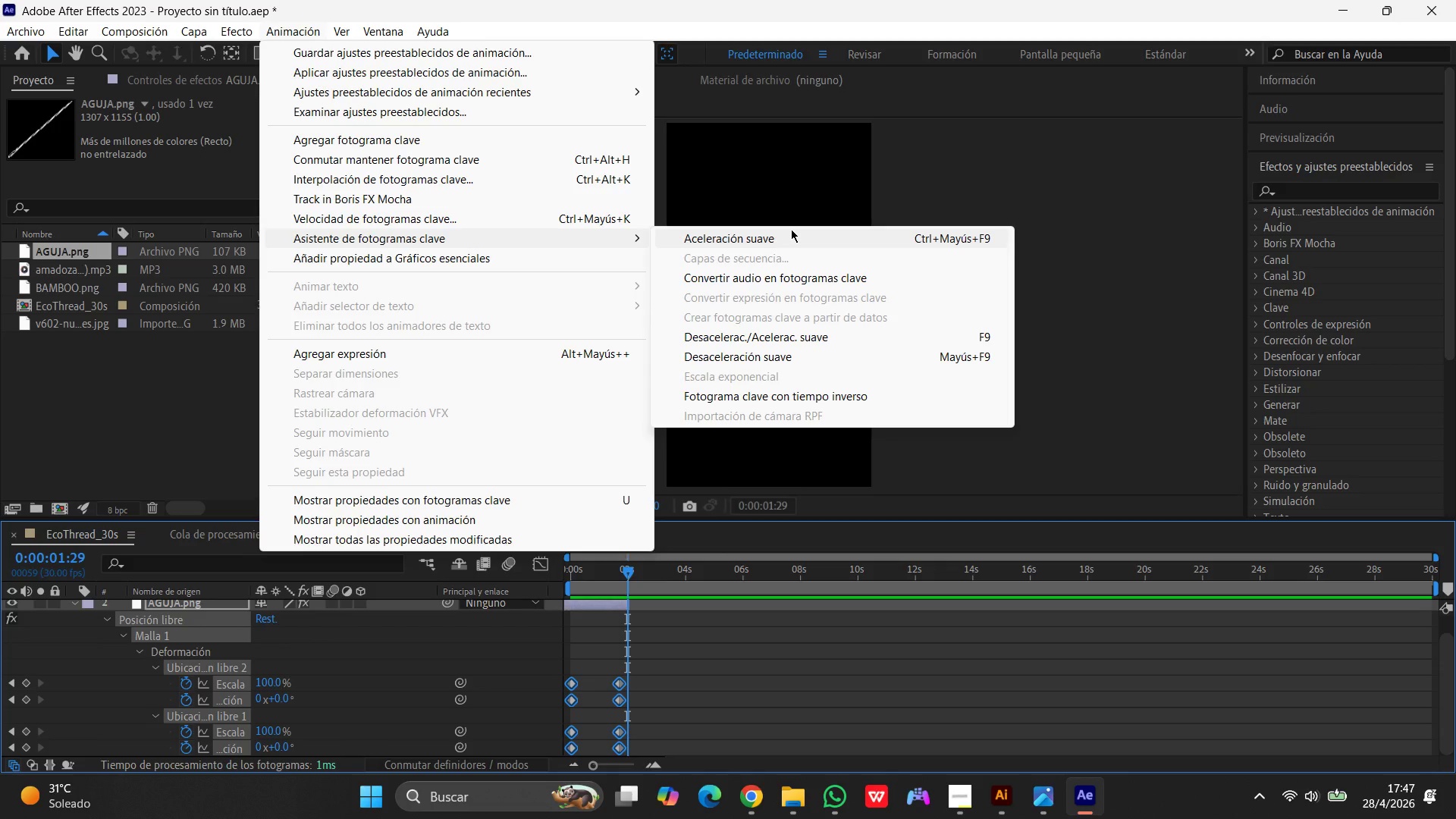 
wait(36.42)
 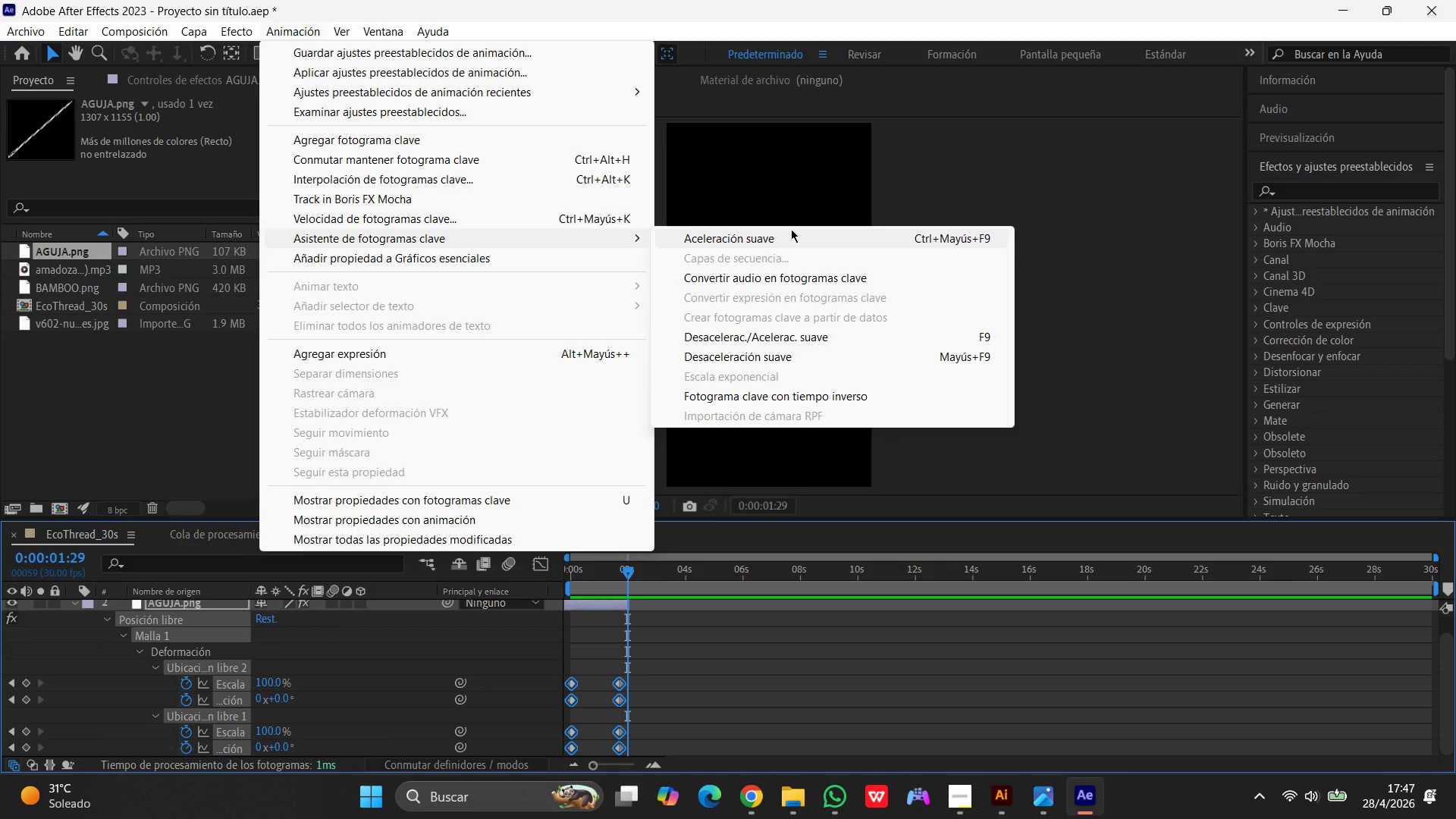 
left_click([1023, 253])
 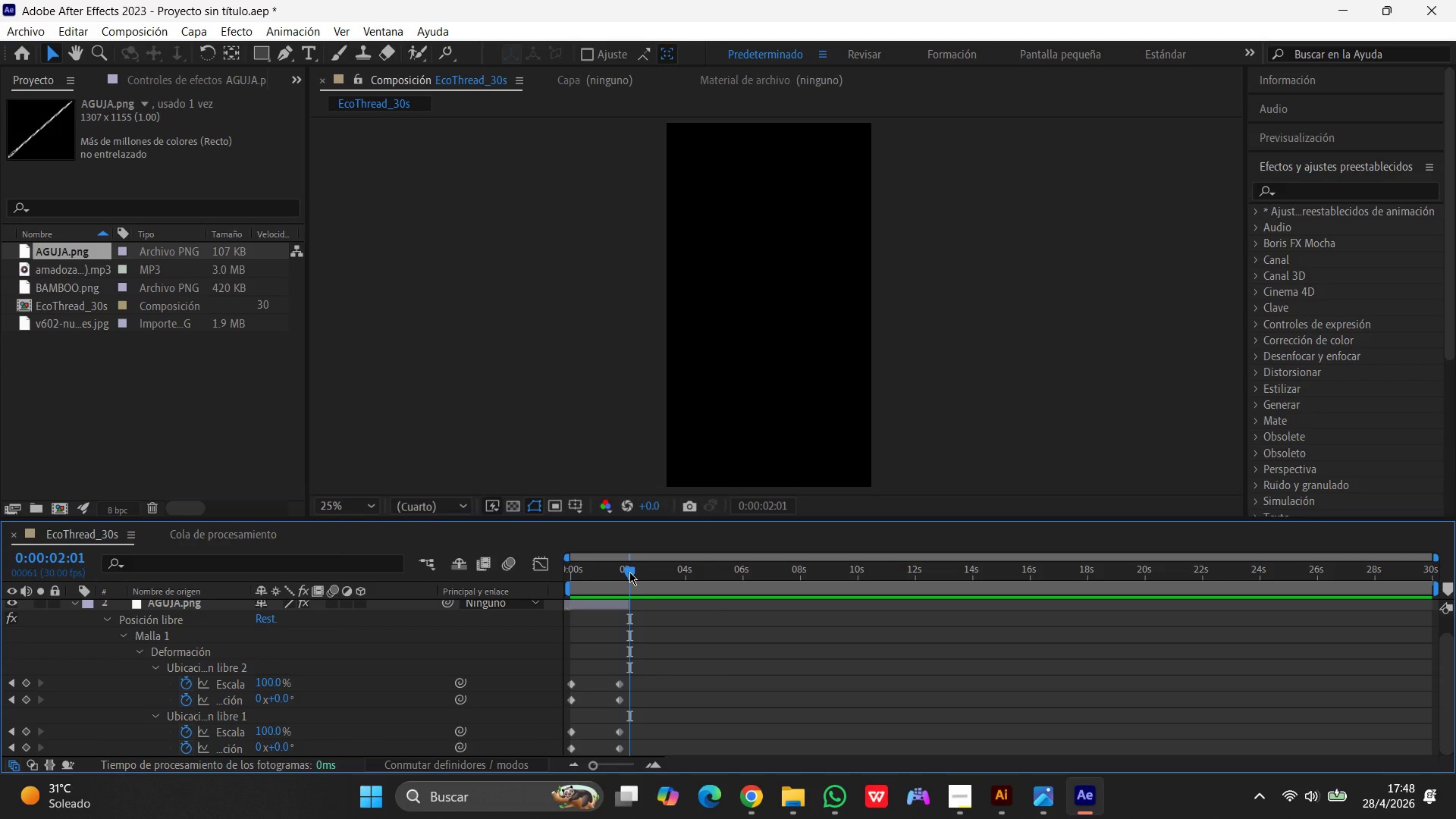 
wait(20.42)
 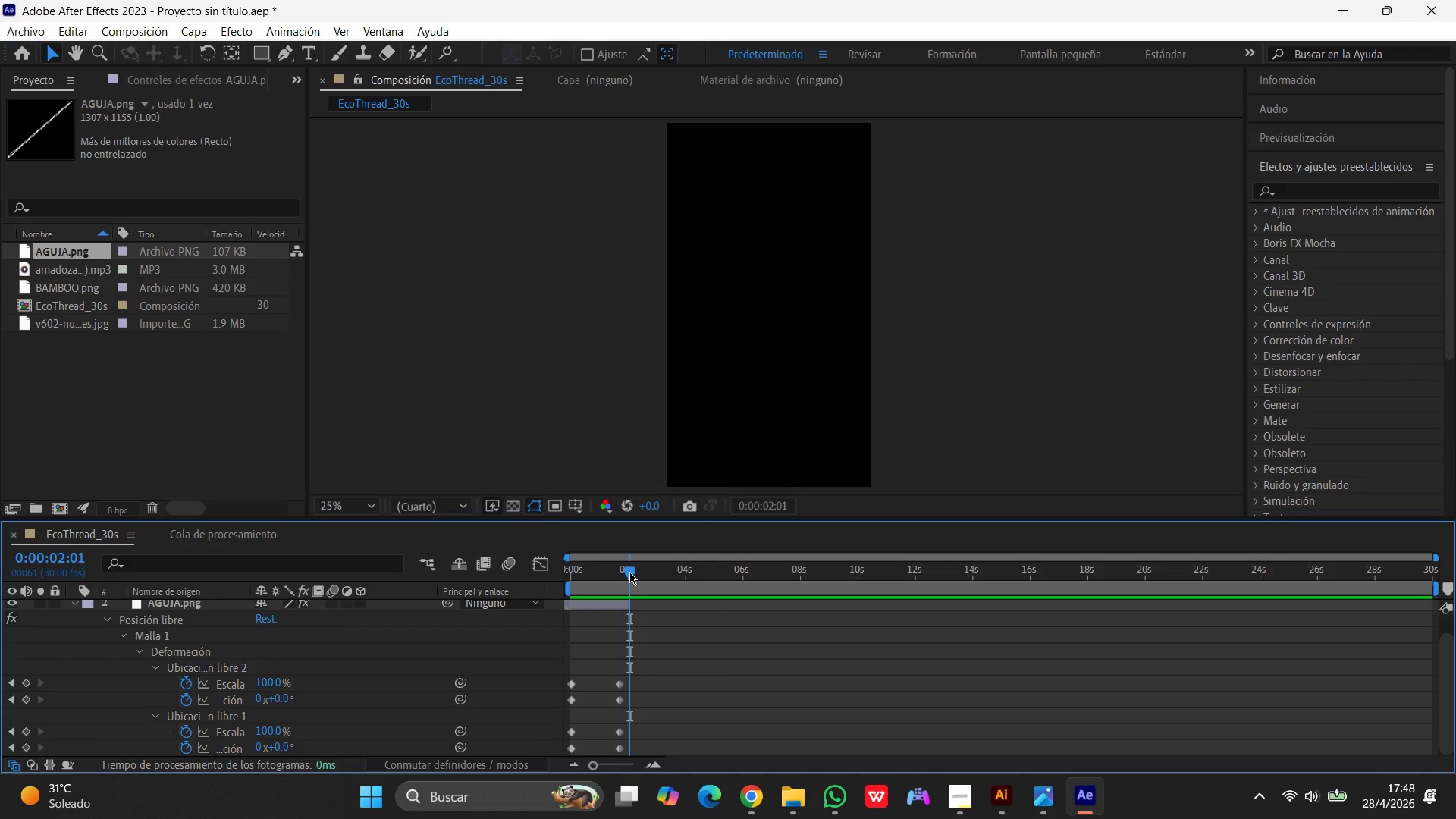 
left_click([182, 607])
 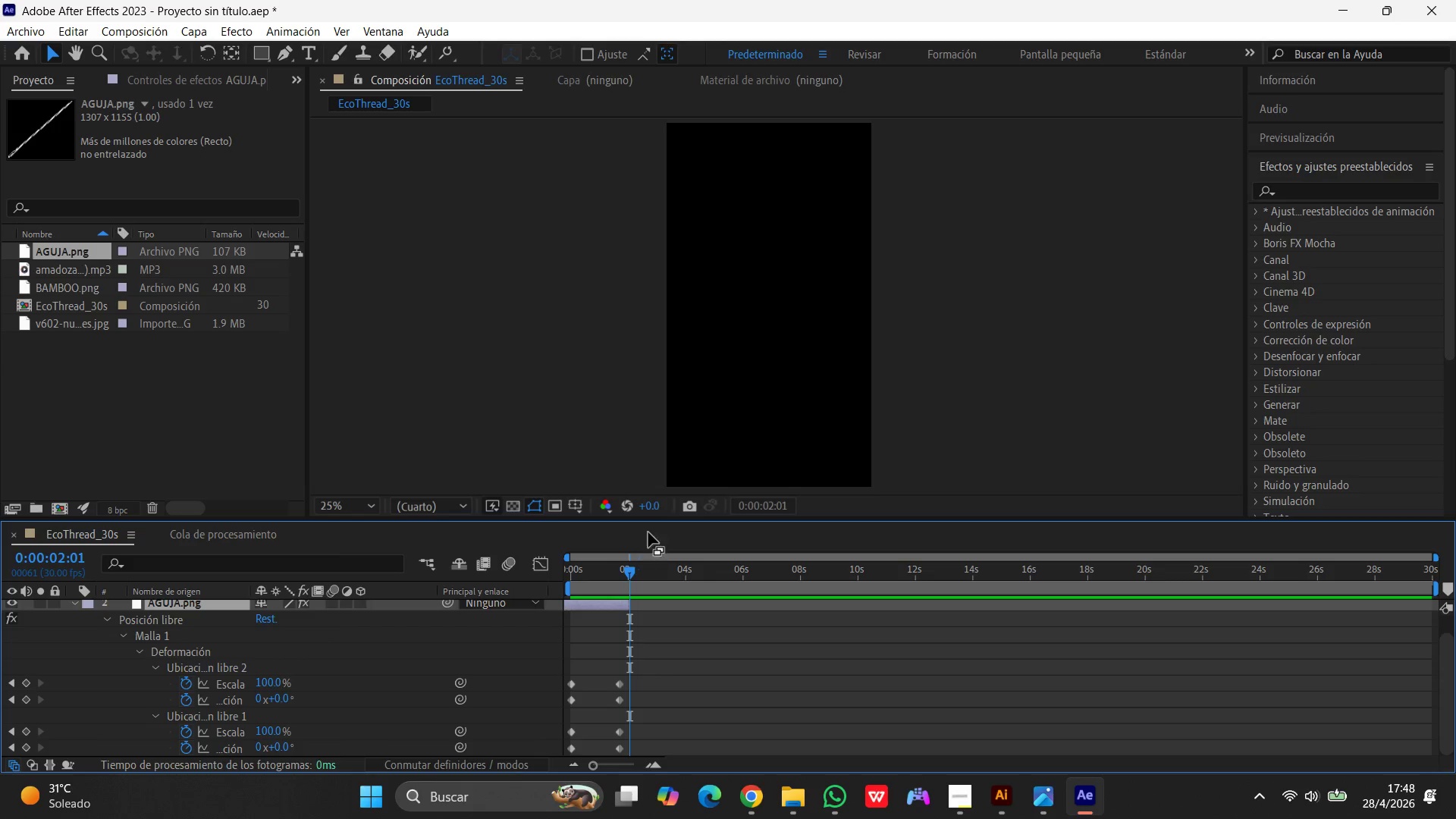 
left_click([774, 286])
 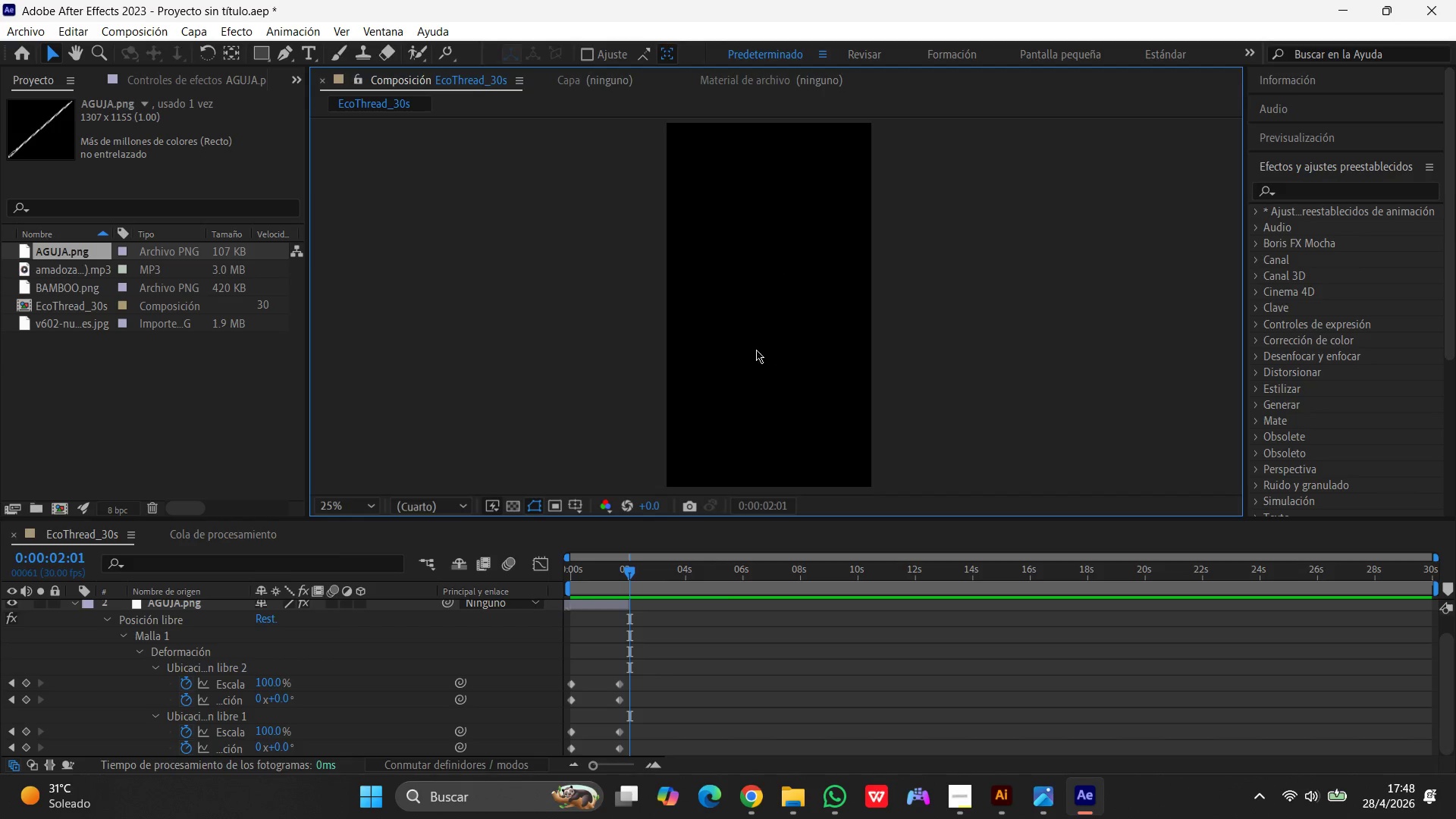 
left_click([758, 343])
 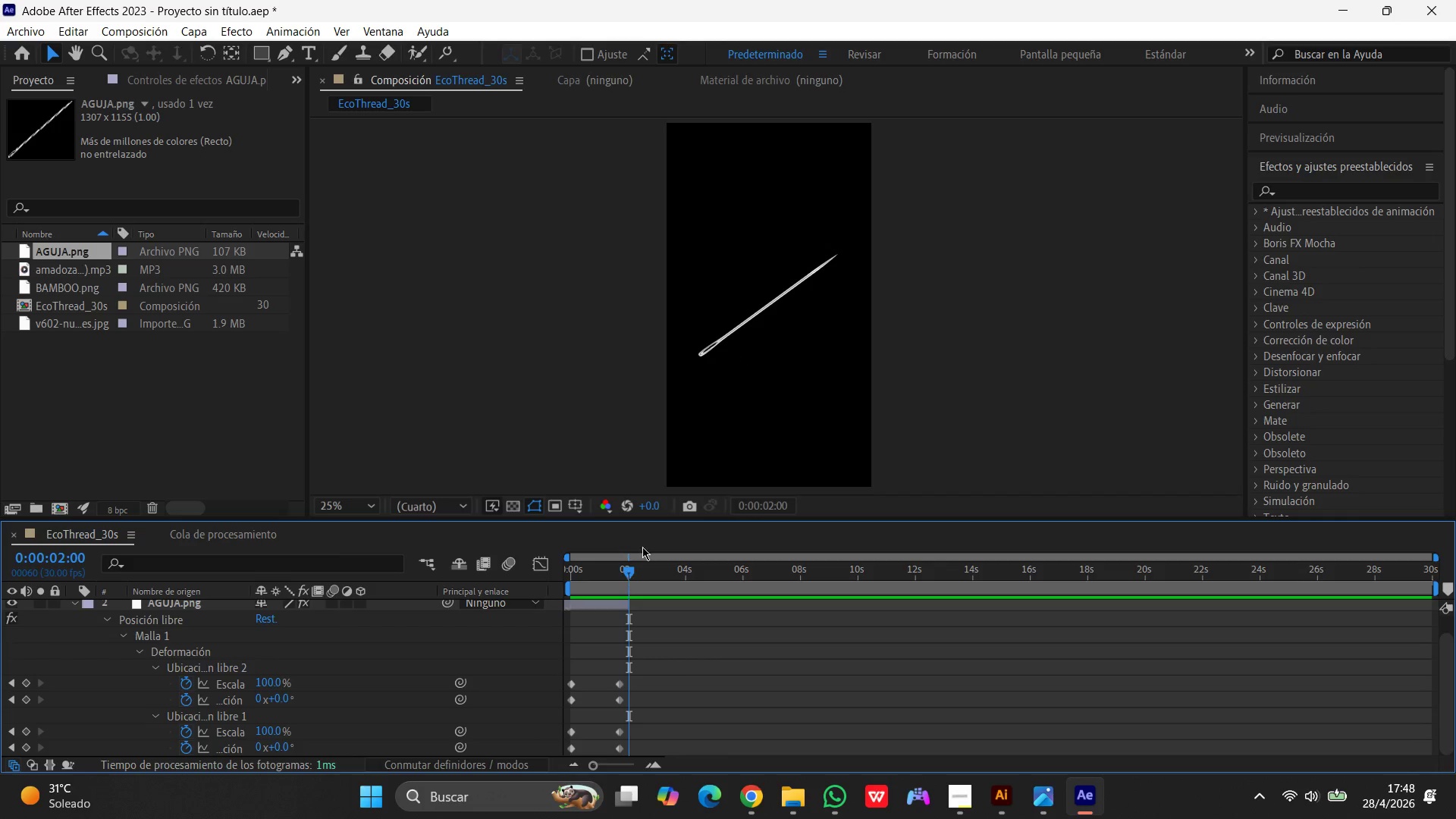 
left_click([838, 251])
 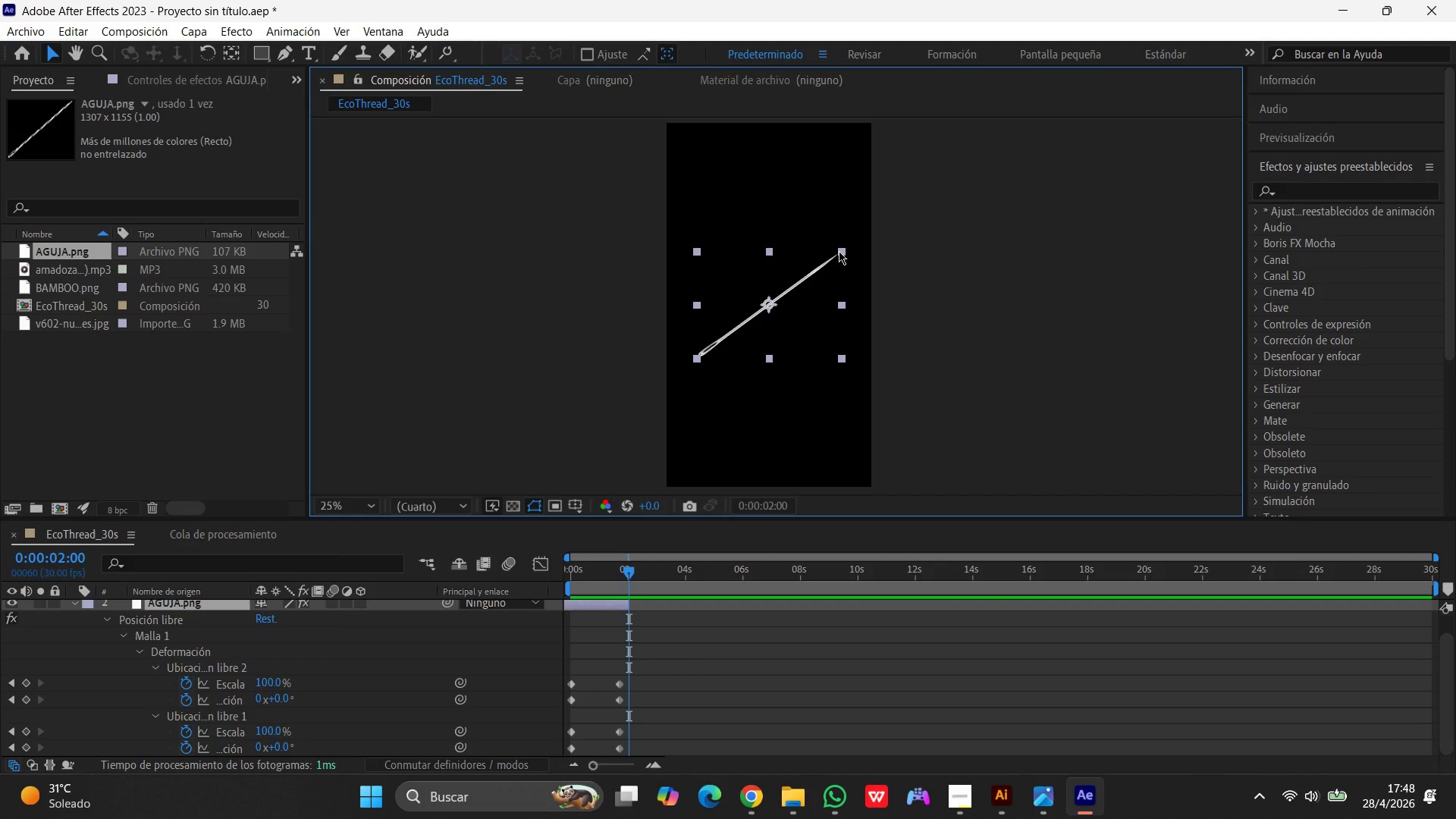 
left_click_drag(start_coordinate=[839, 251], to_coordinate=[811, 195])
 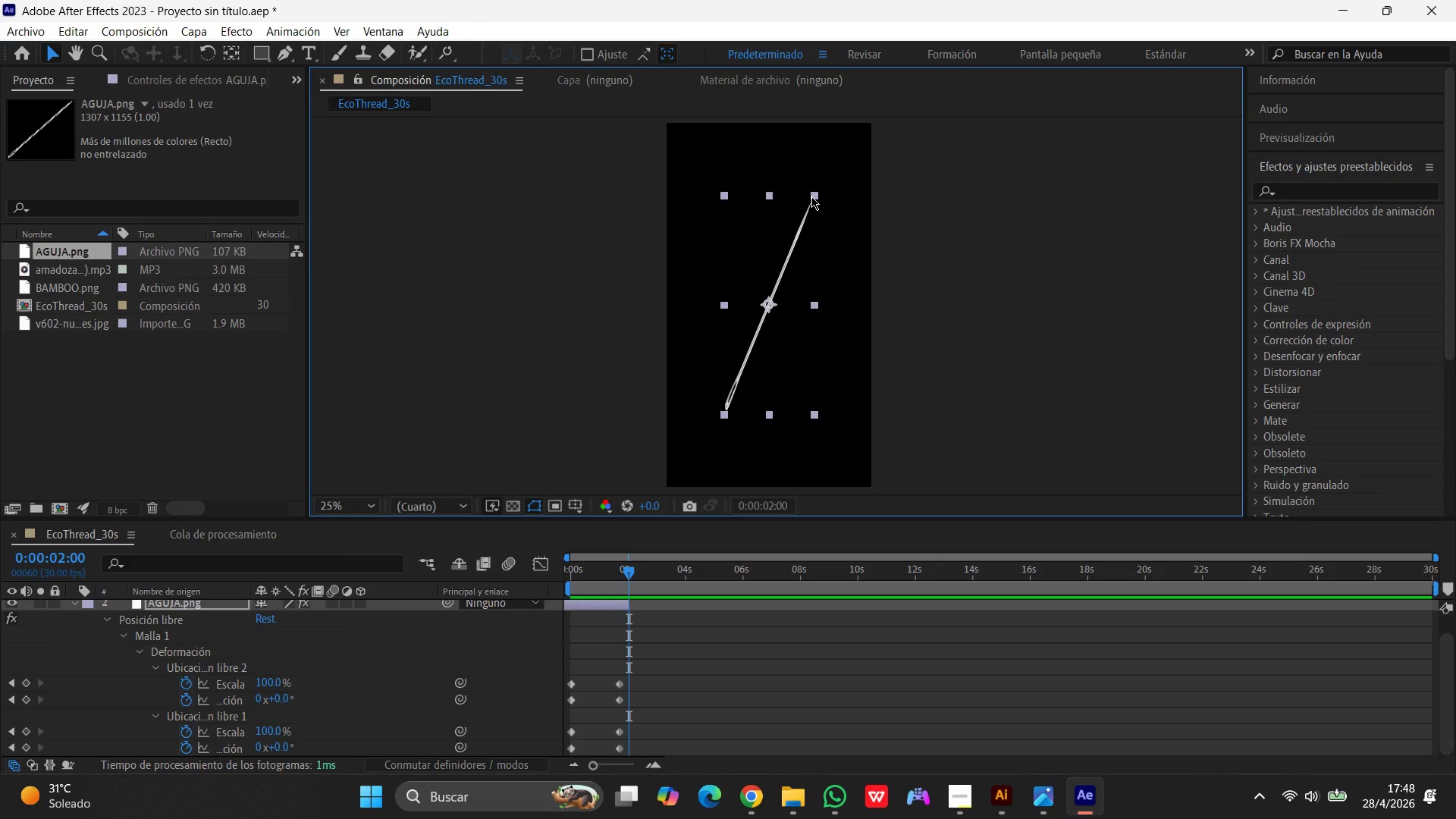 
wait(5.17)
 